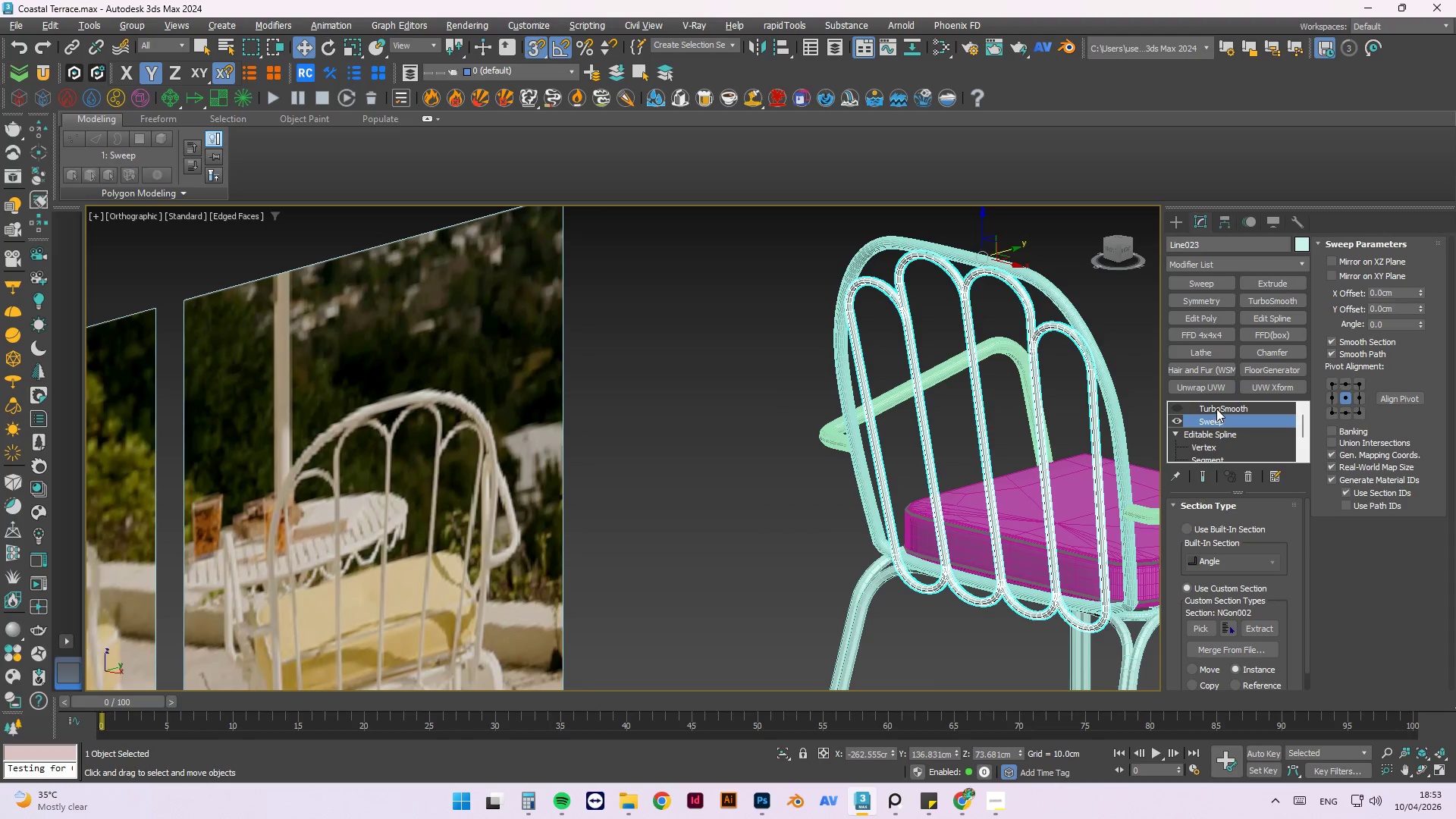 
left_click([1219, 406])
 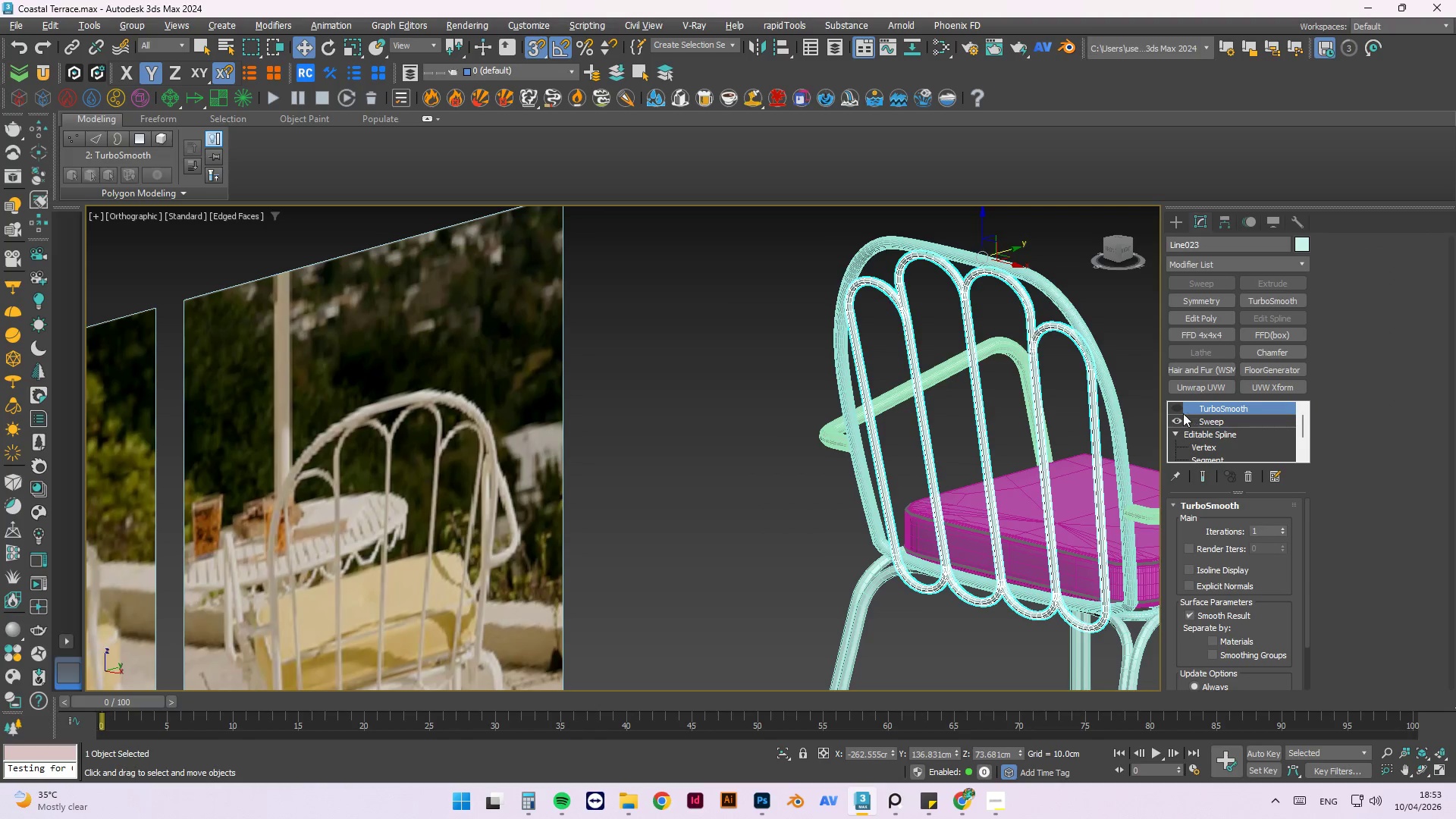 
left_click([1174, 410])
 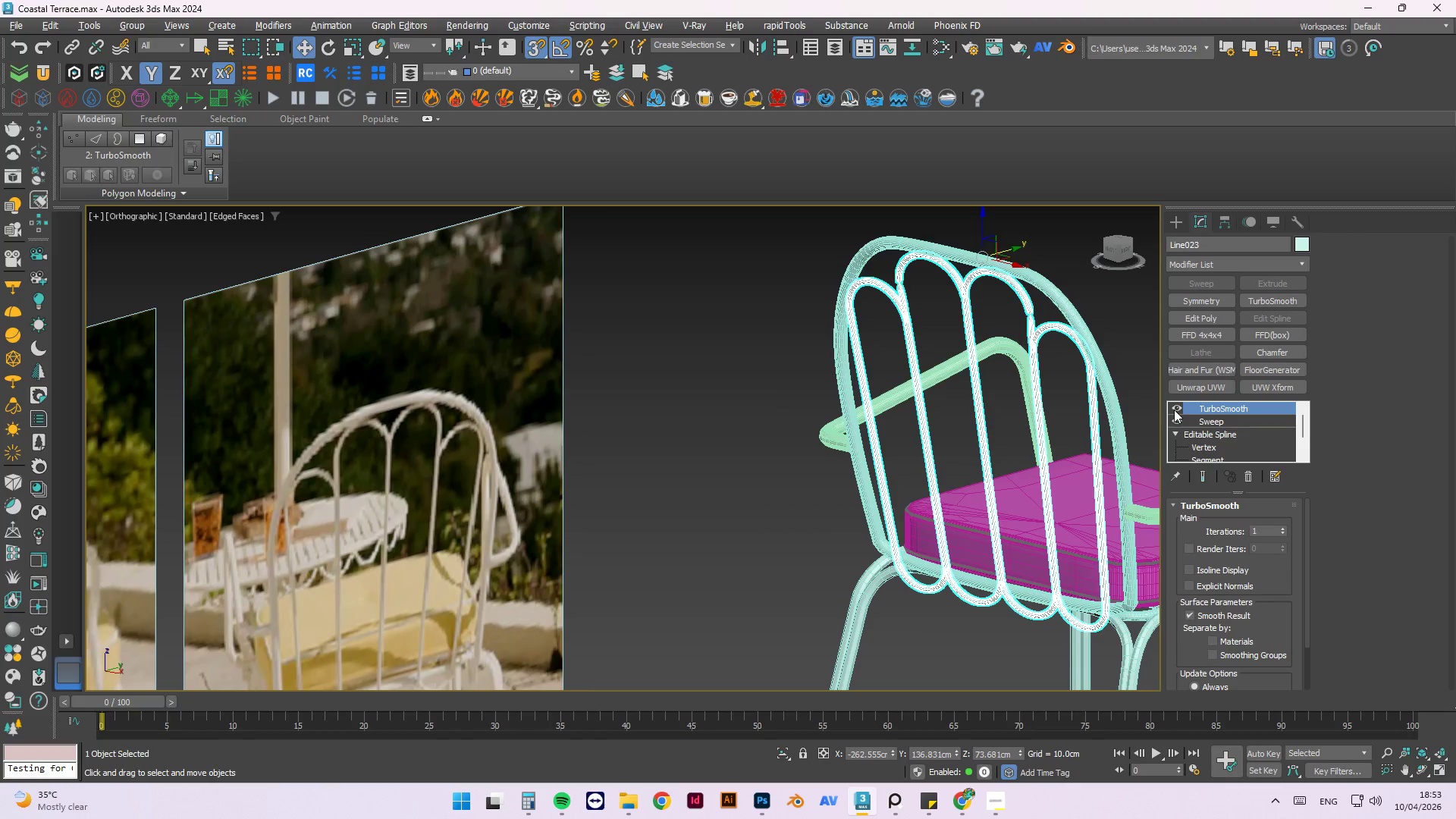 
hold_key(key=AltLeft, duration=1.5)
 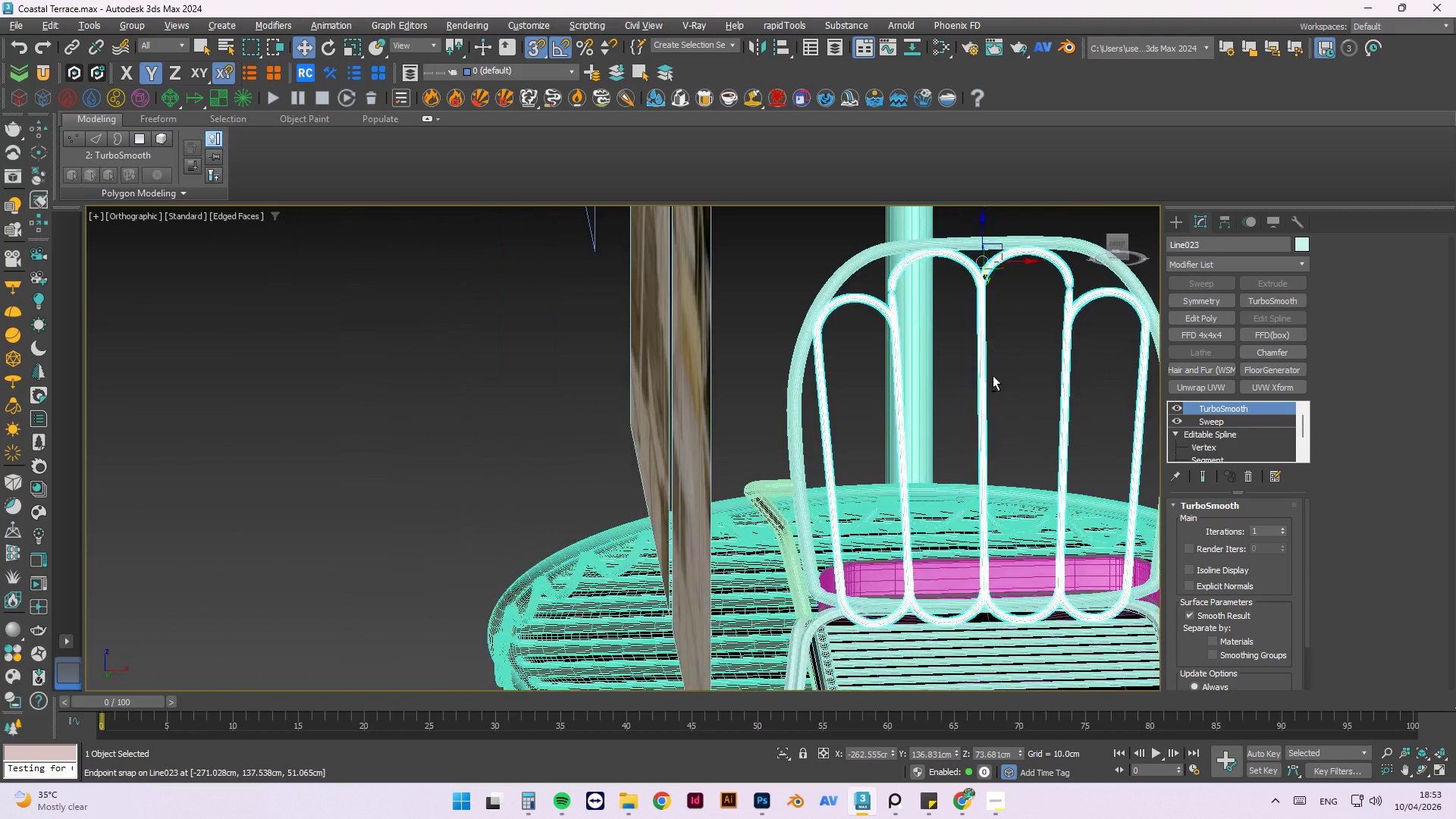 
hold_key(key=AltLeft, duration=1.52)
 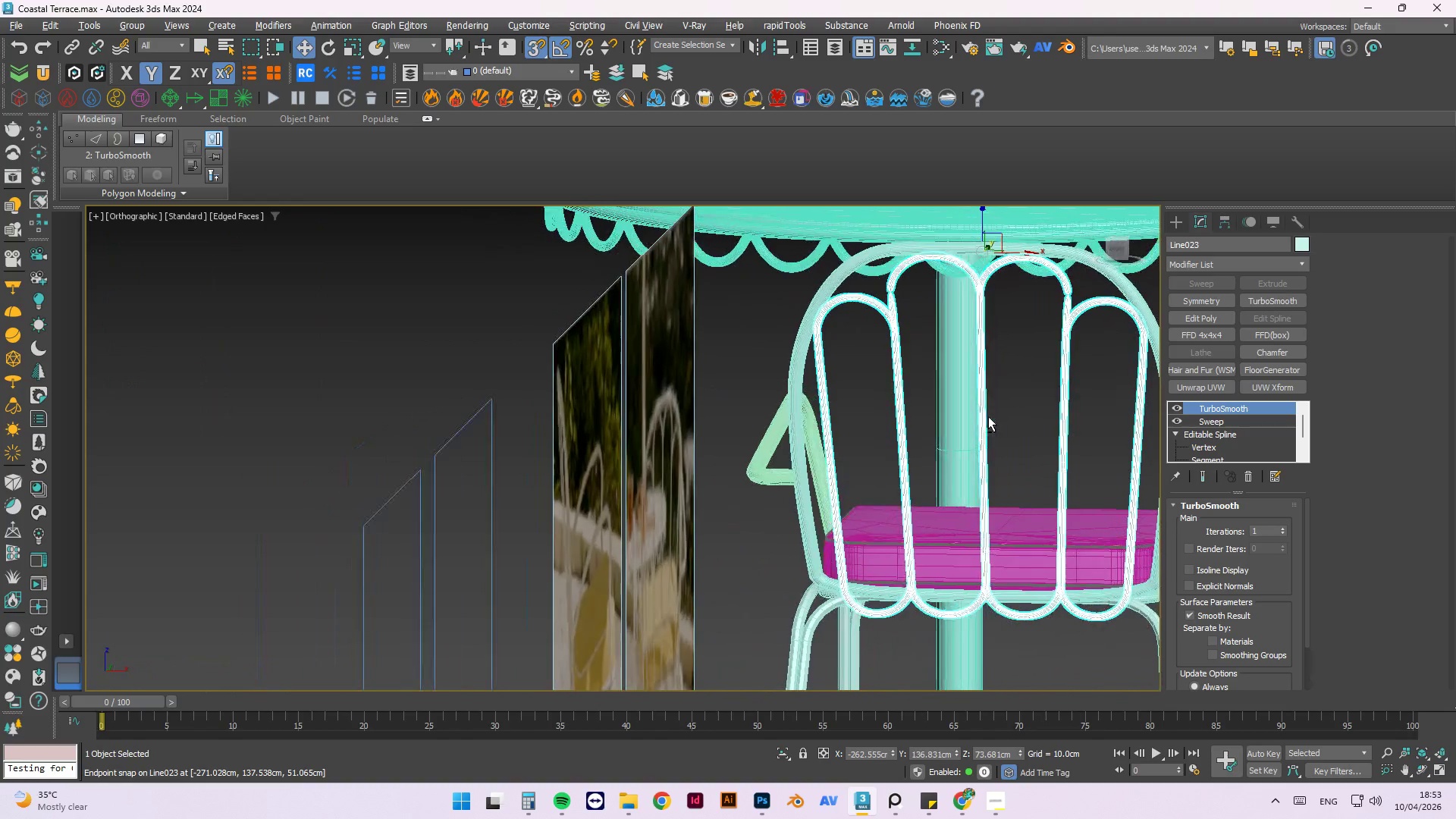 
hold_key(key=AltLeft, duration=1.52)
 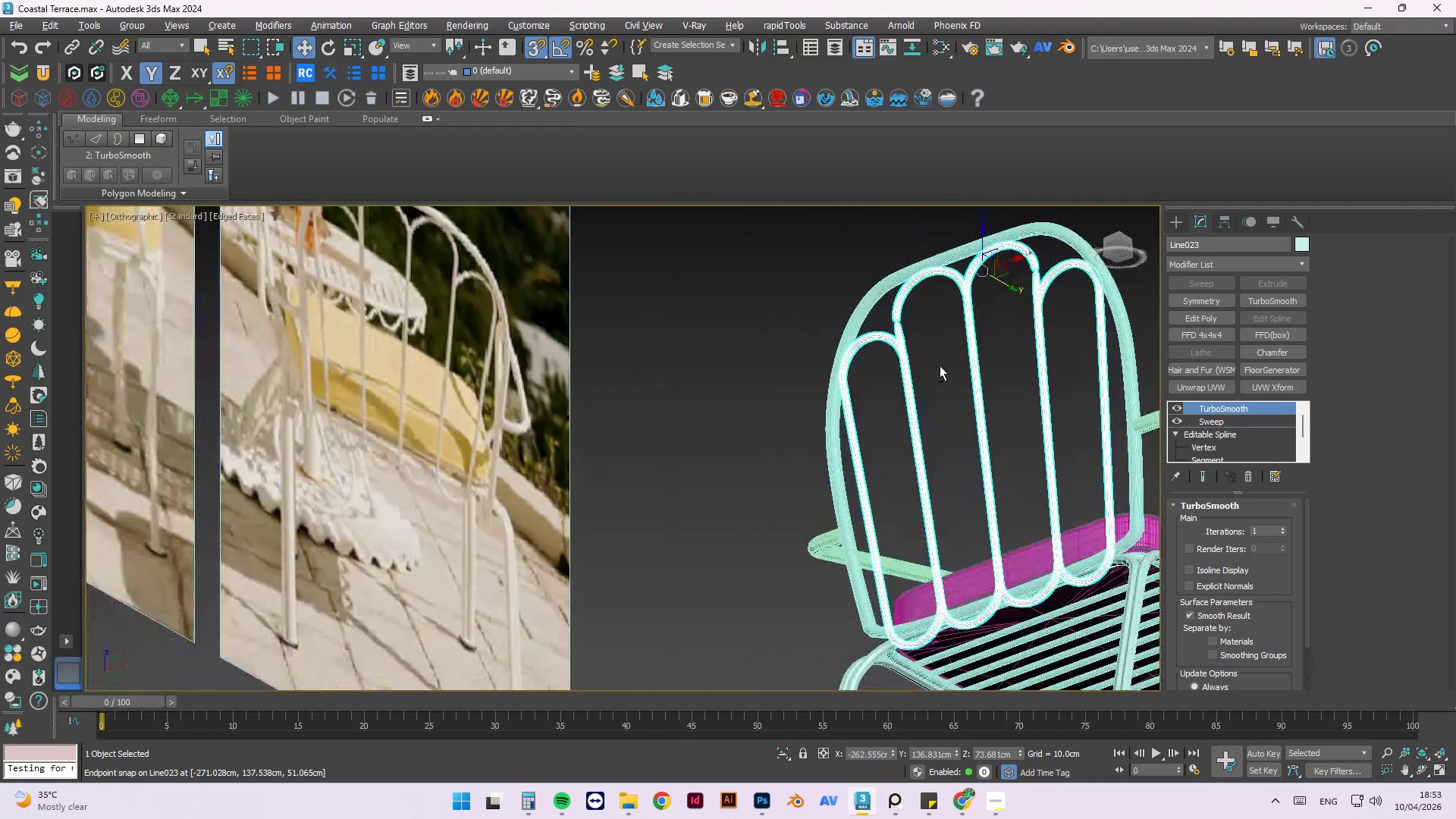 
hold_key(key=AltLeft, duration=1.51)
 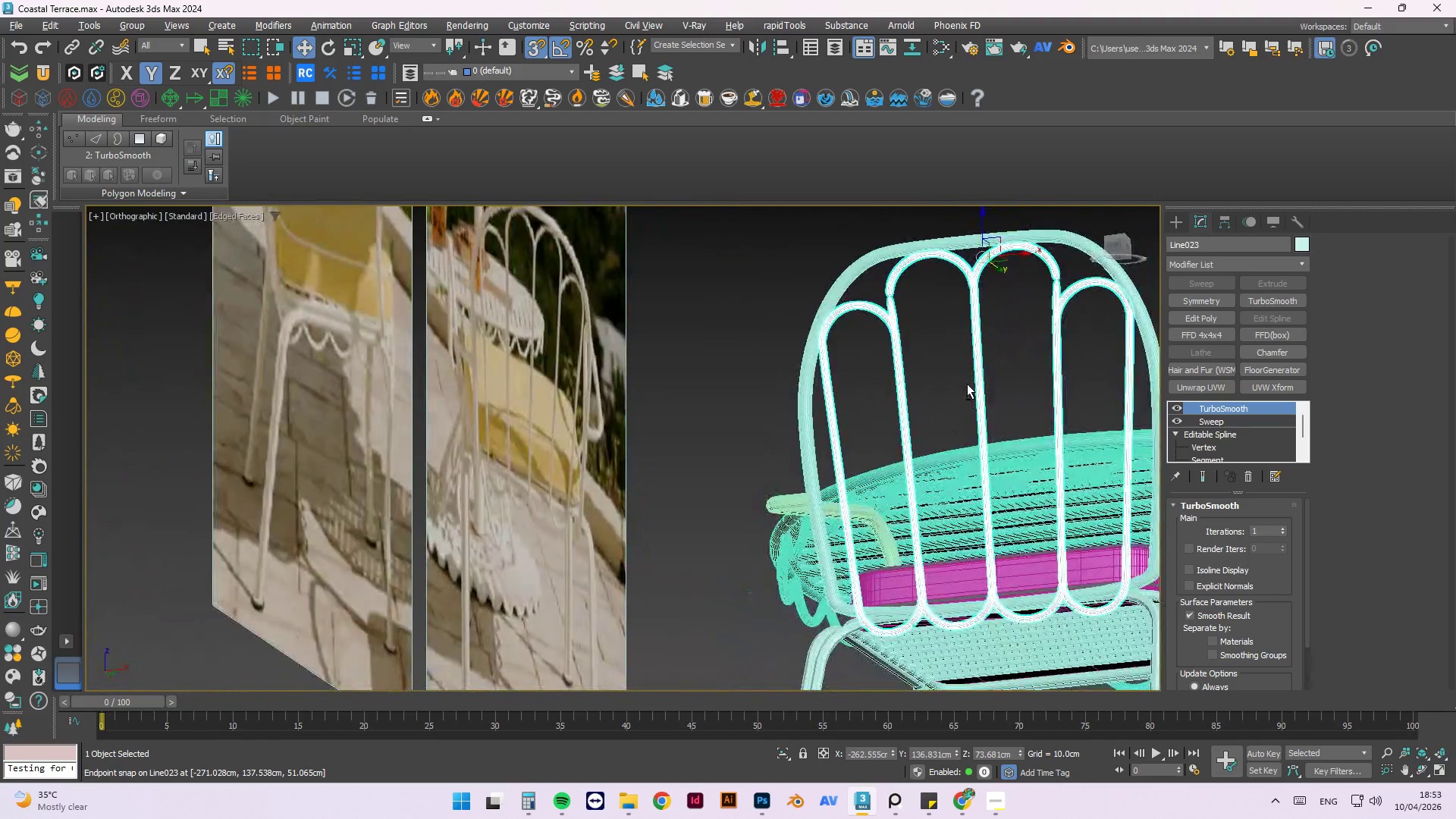 
hold_key(key=AltLeft, duration=1.5)
 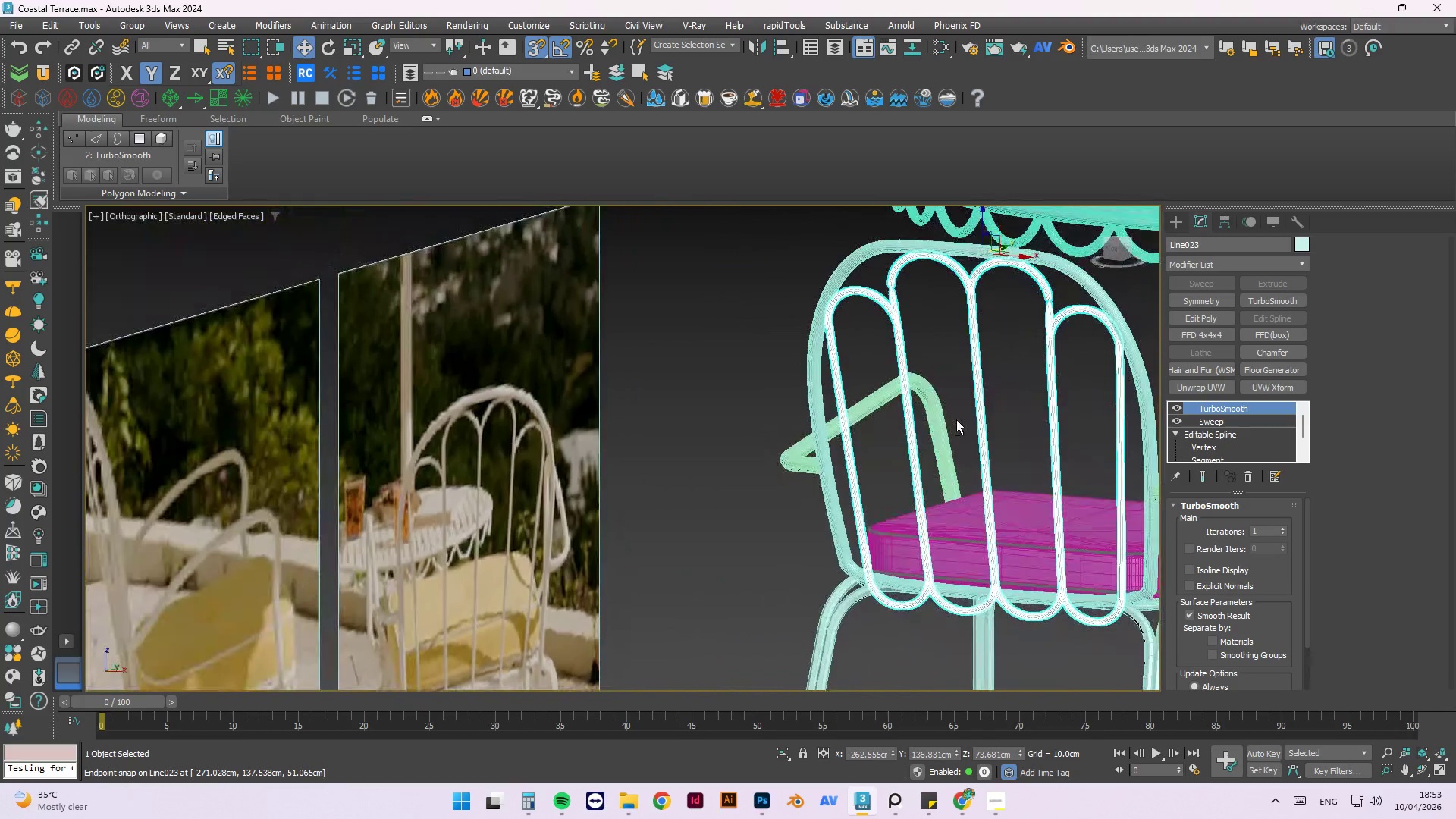 
key(Alt+AltLeft)
 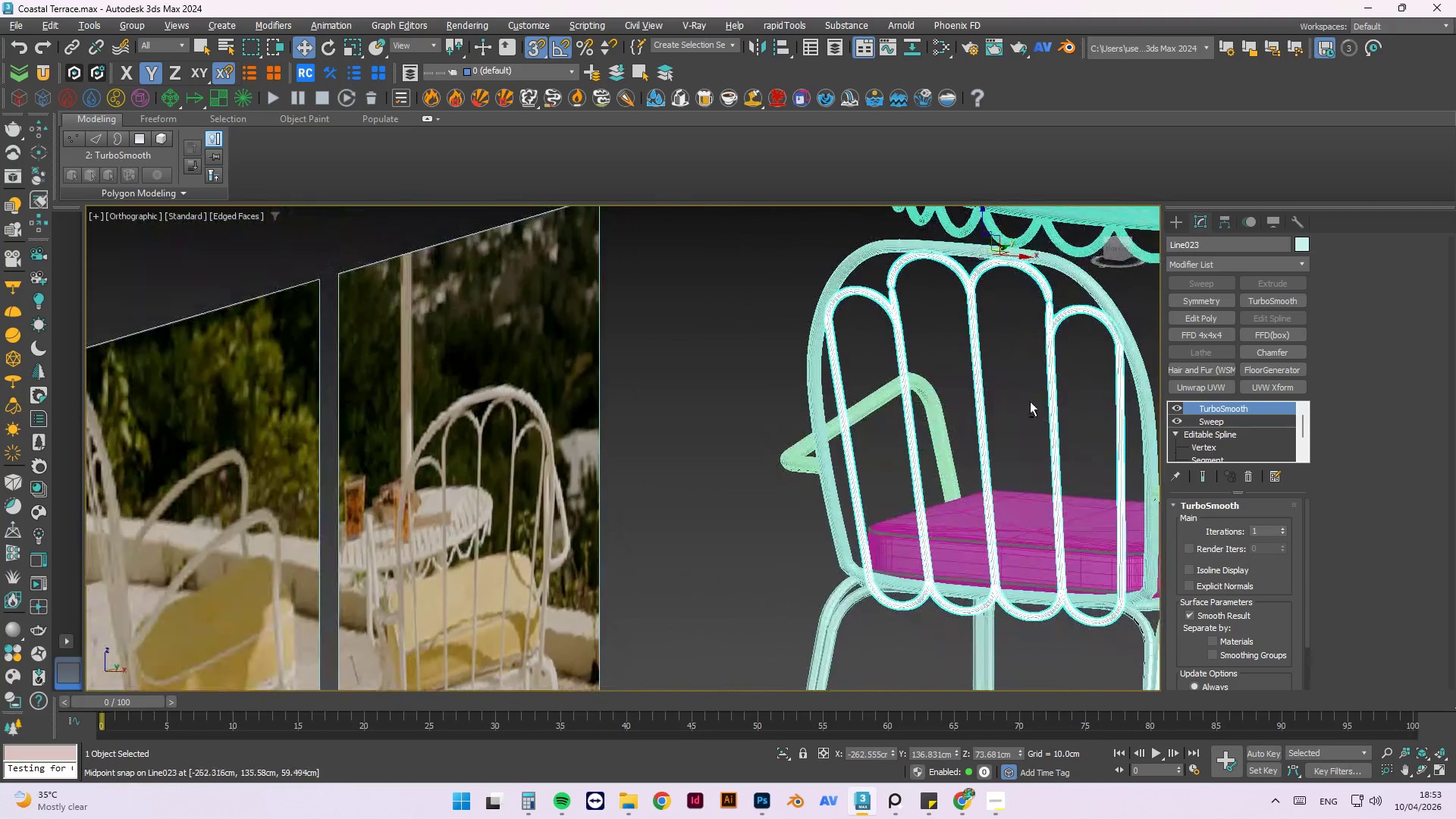 
key(Alt+AltLeft)
 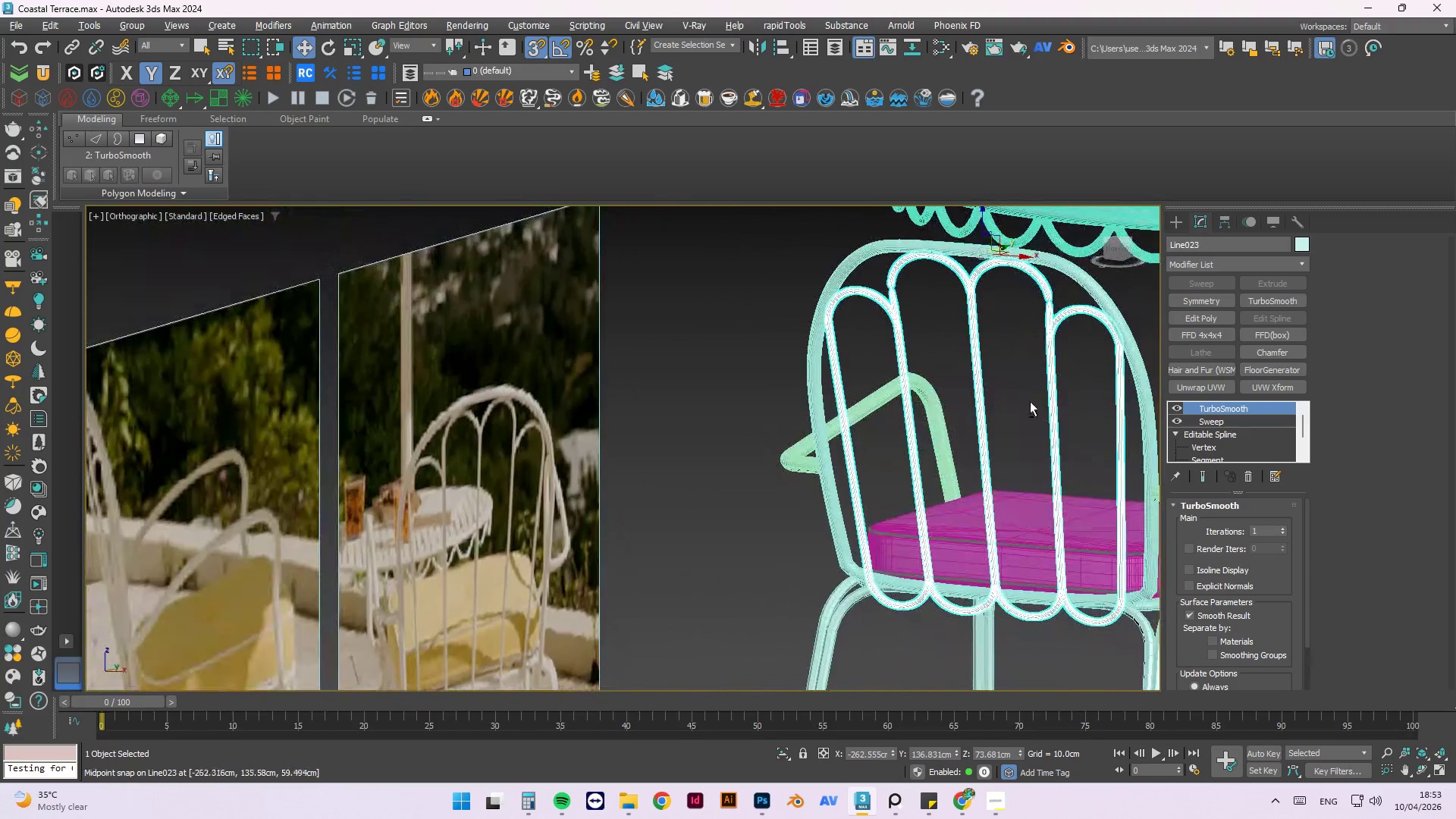 
key(Alt+AltLeft)
 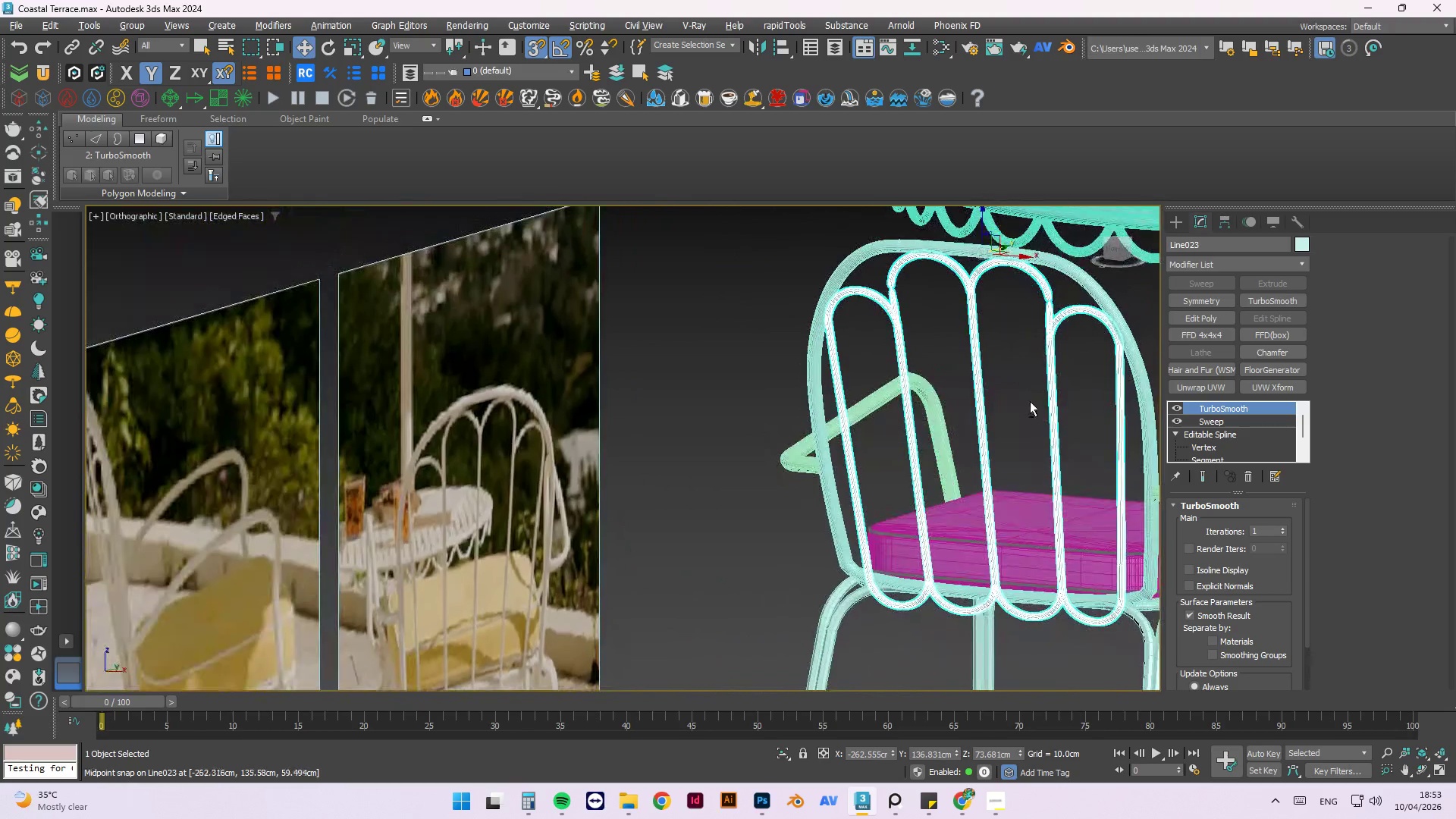 
key(Alt+AltLeft)
 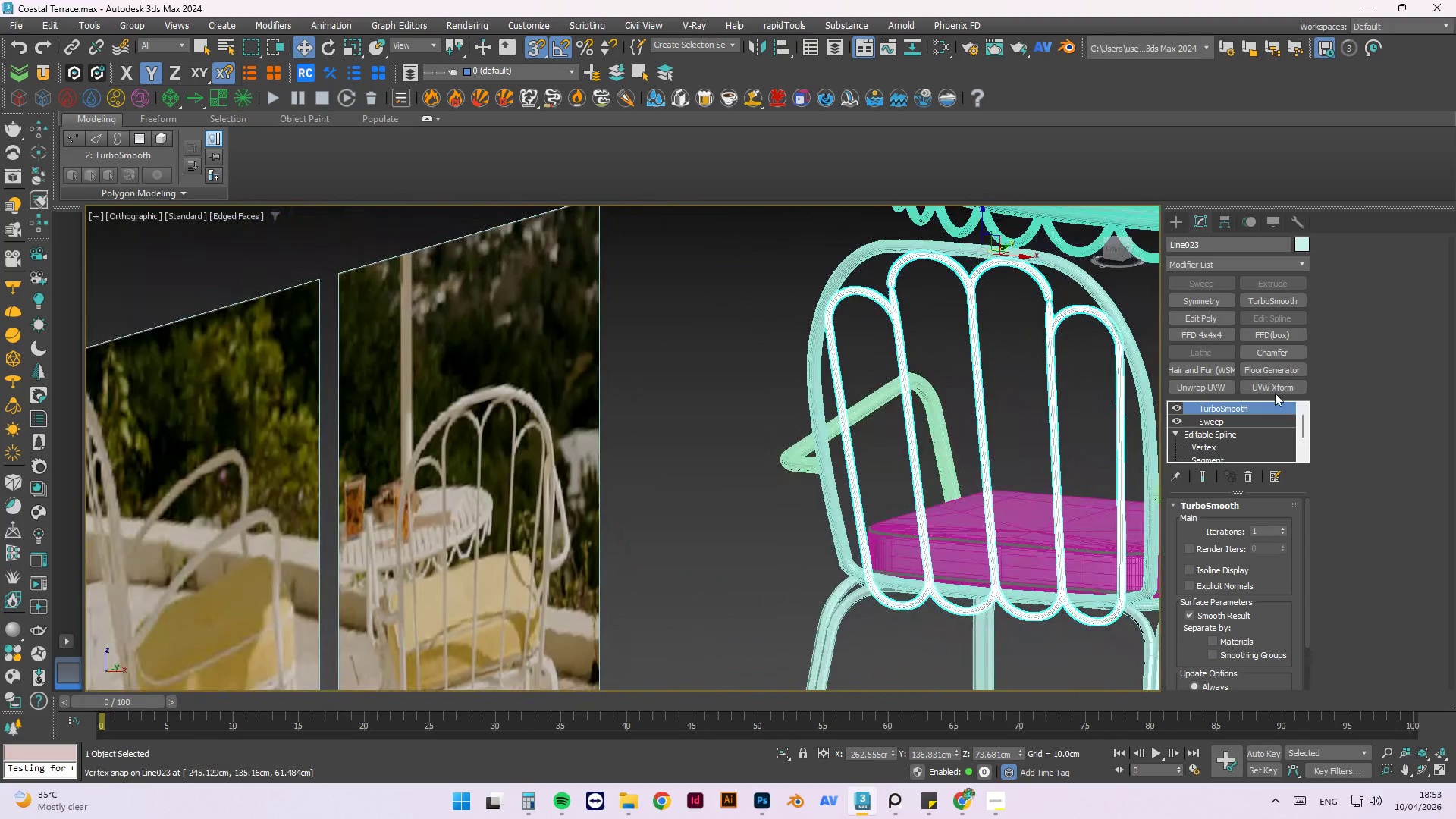 
key(Alt+AltLeft)
 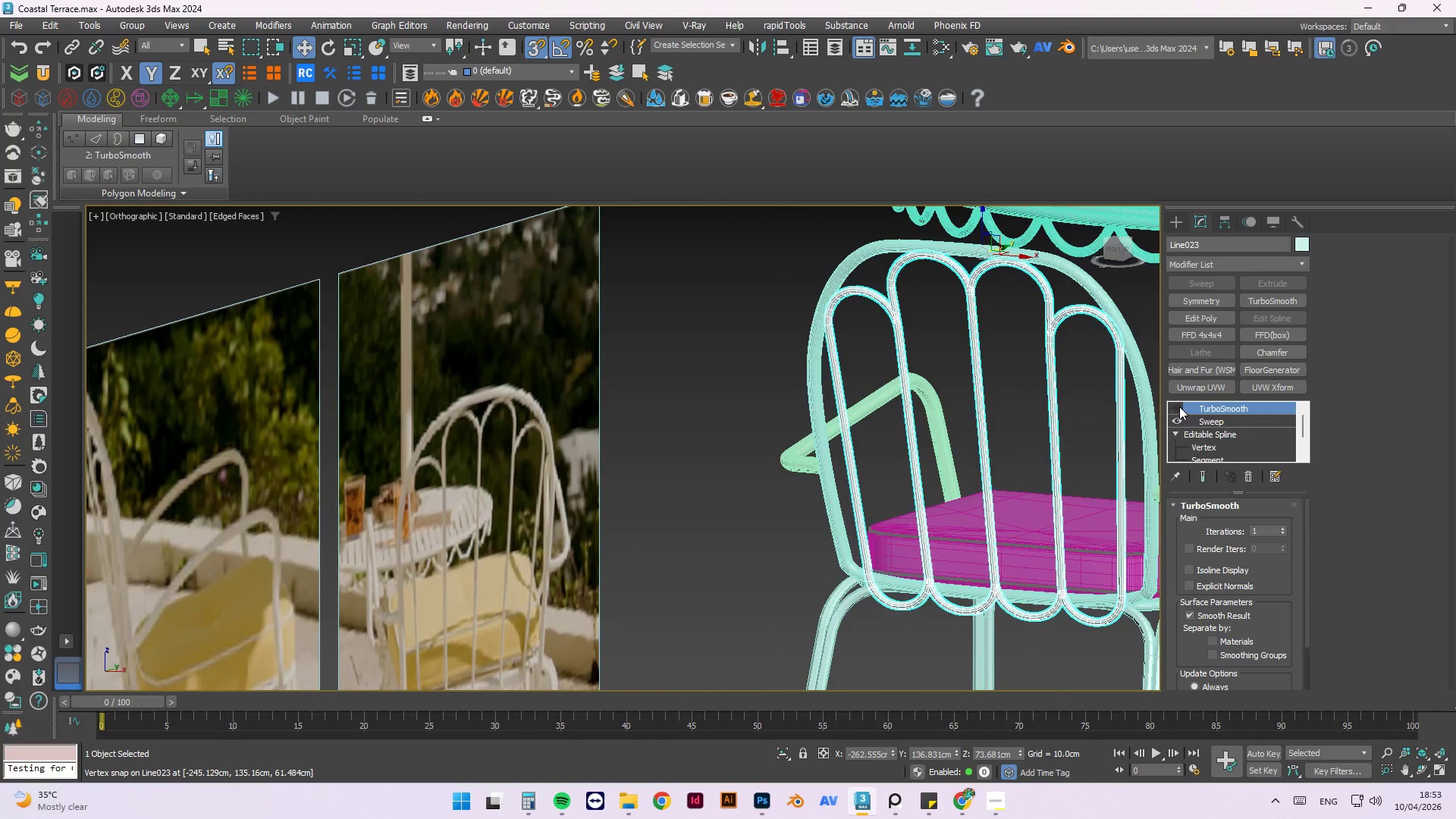 
double_click([1177, 416])
 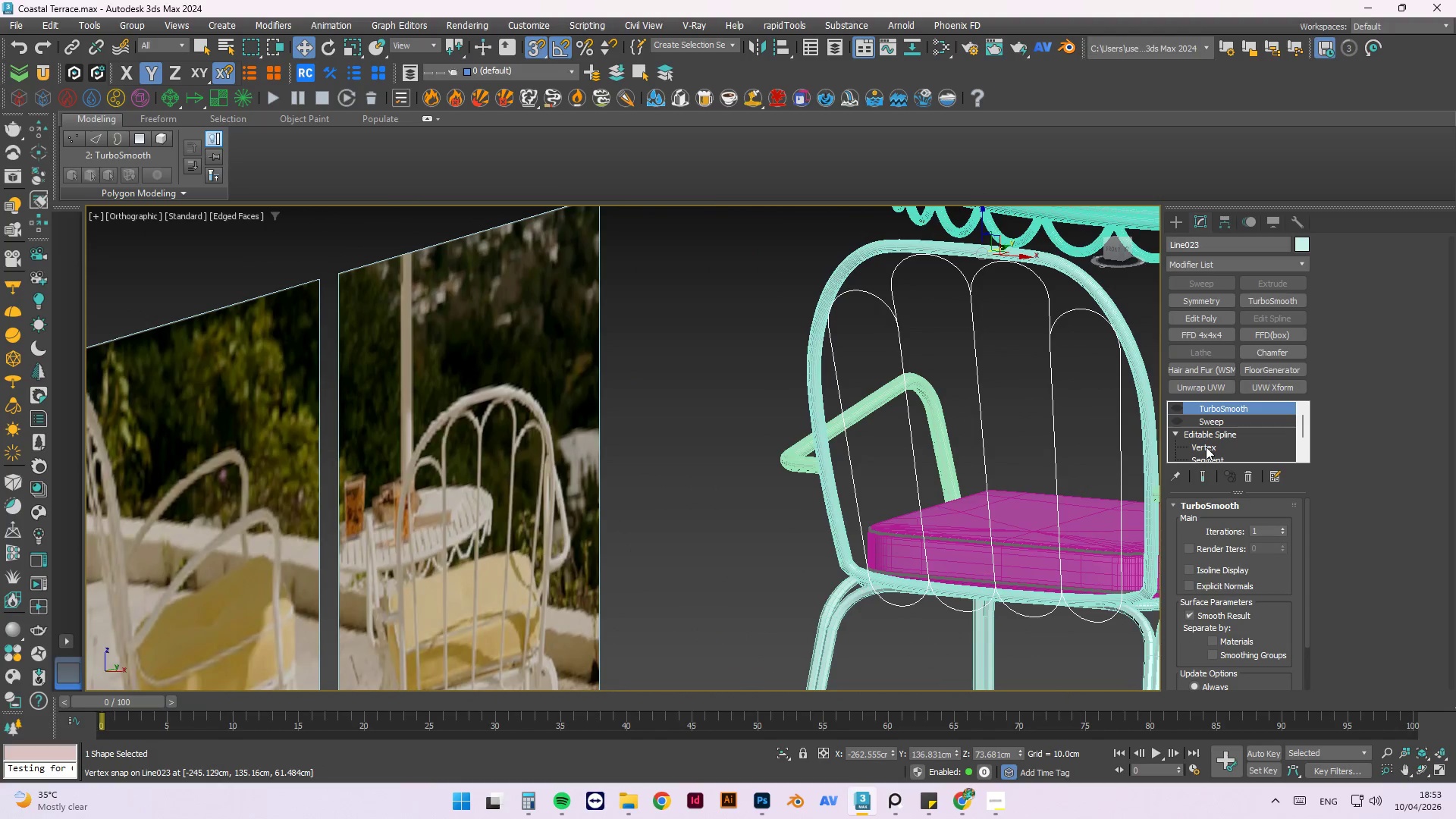 
left_click([1206, 447])
 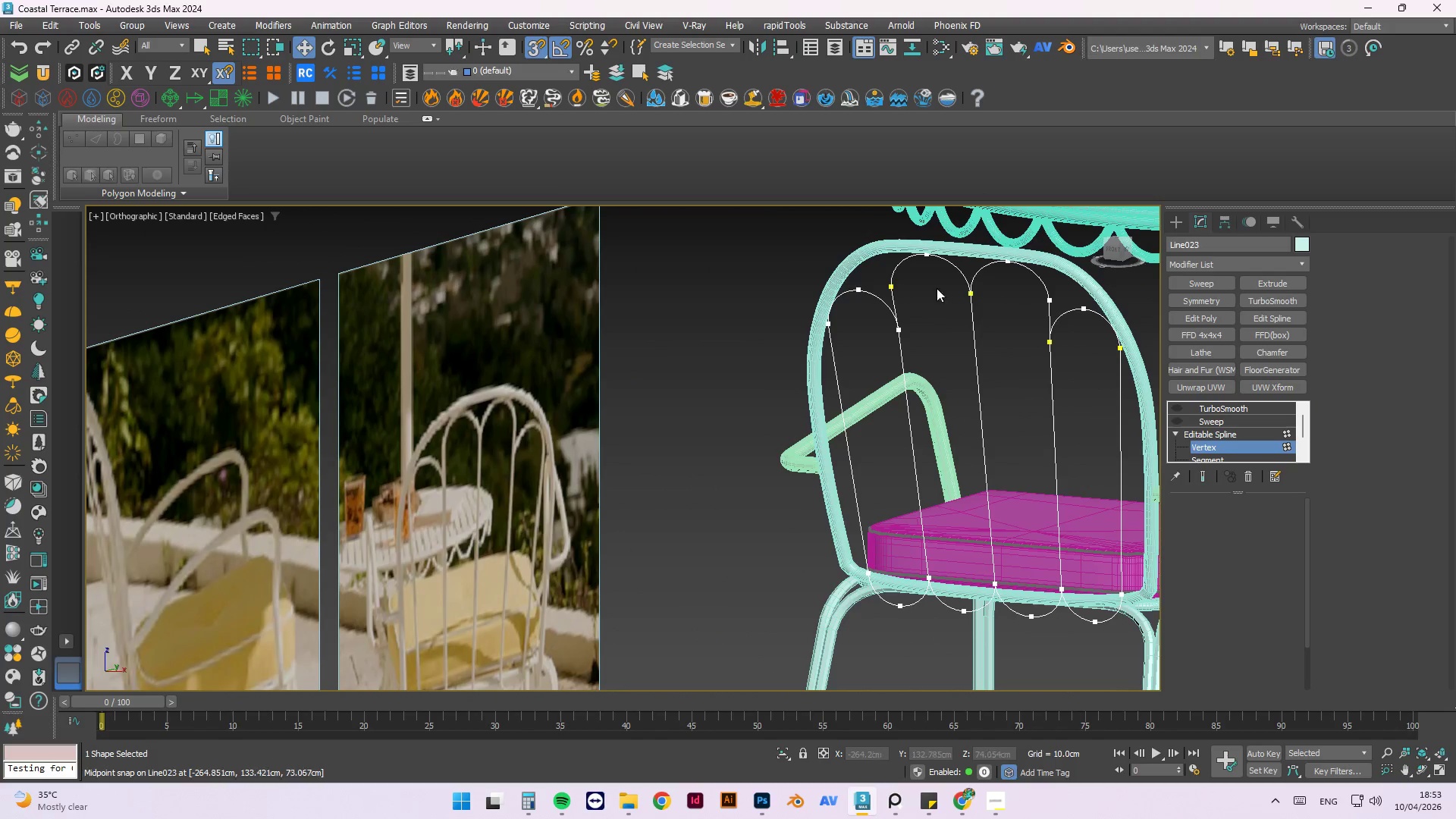 
scroll: coordinate [899, 283], scroll_direction: up, amount: 3.0
 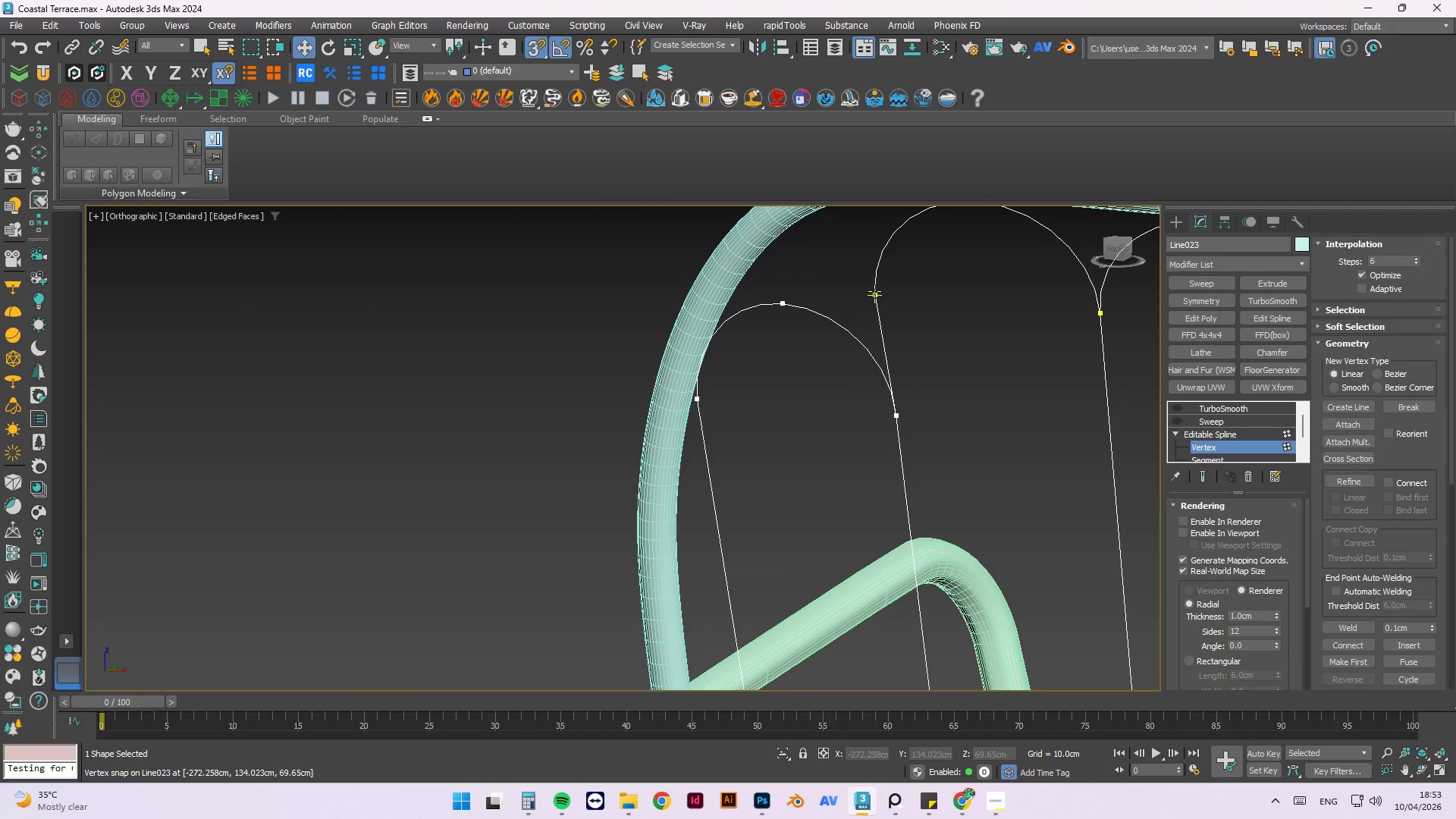 
left_click([874, 293])
 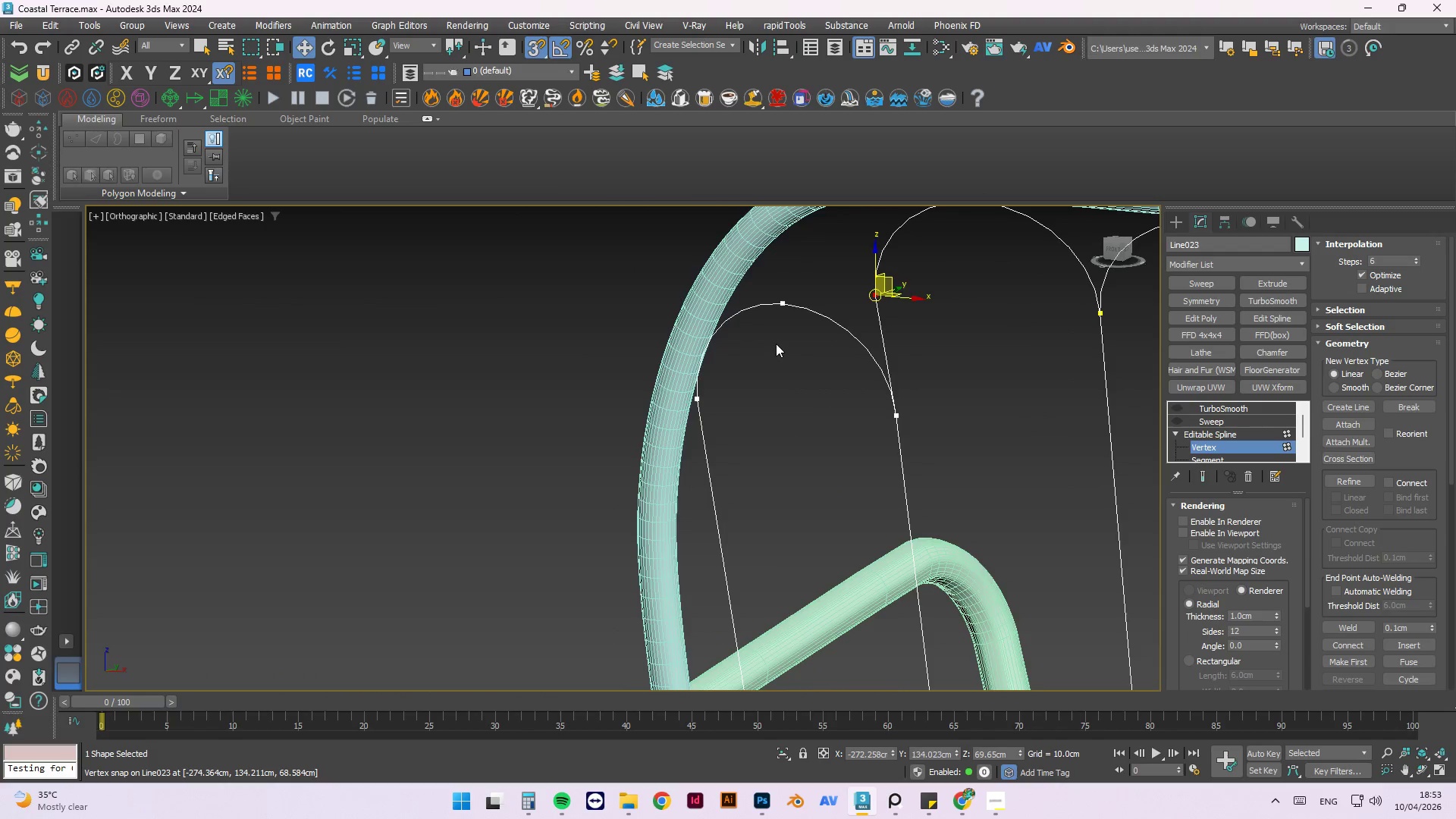 
scroll: coordinate [776, 337], scroll_direction: down, amount: 2.0
 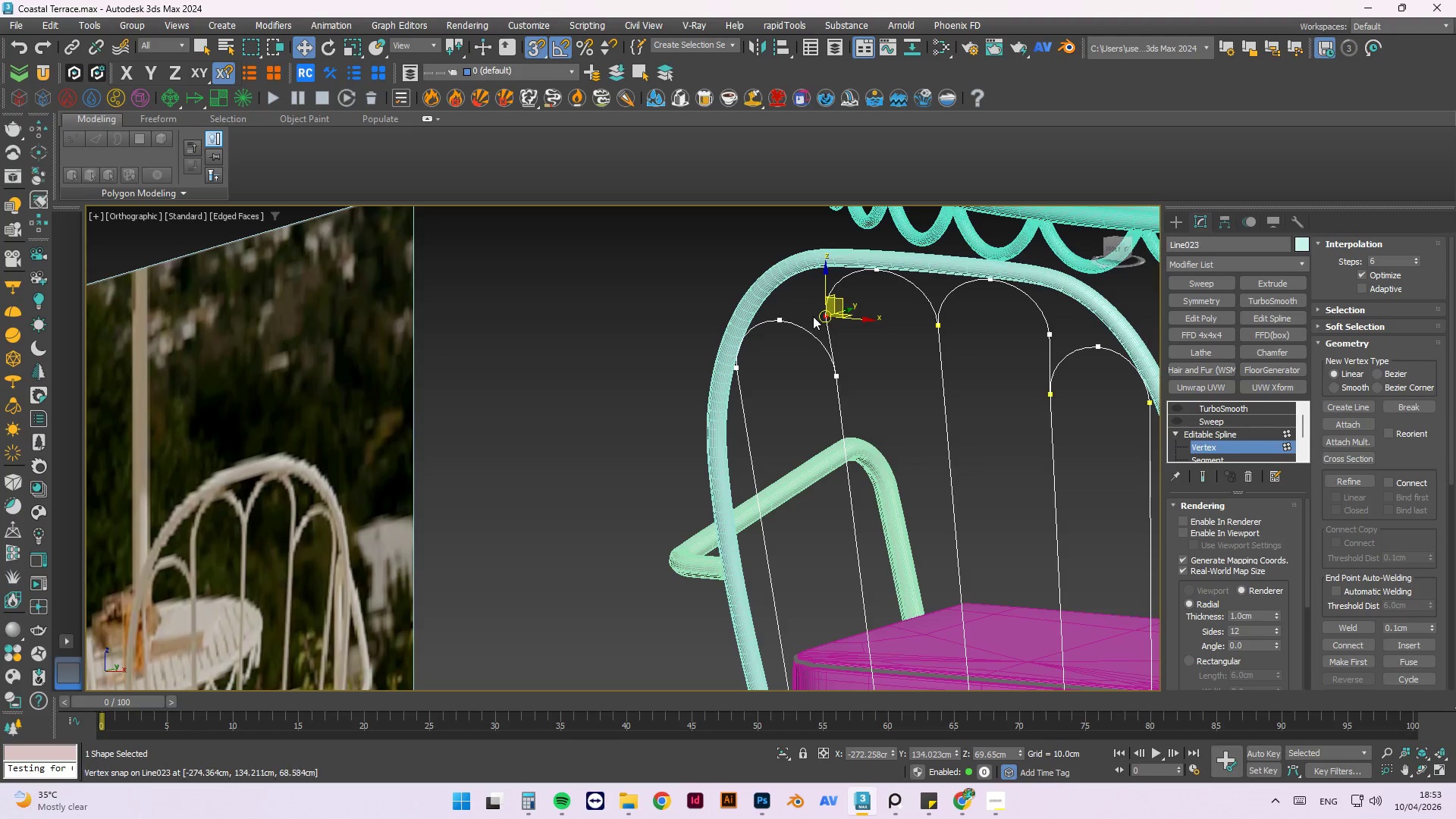 
scroll: coordinate [813, 316], scroll_direction: up, amount: 2.0
 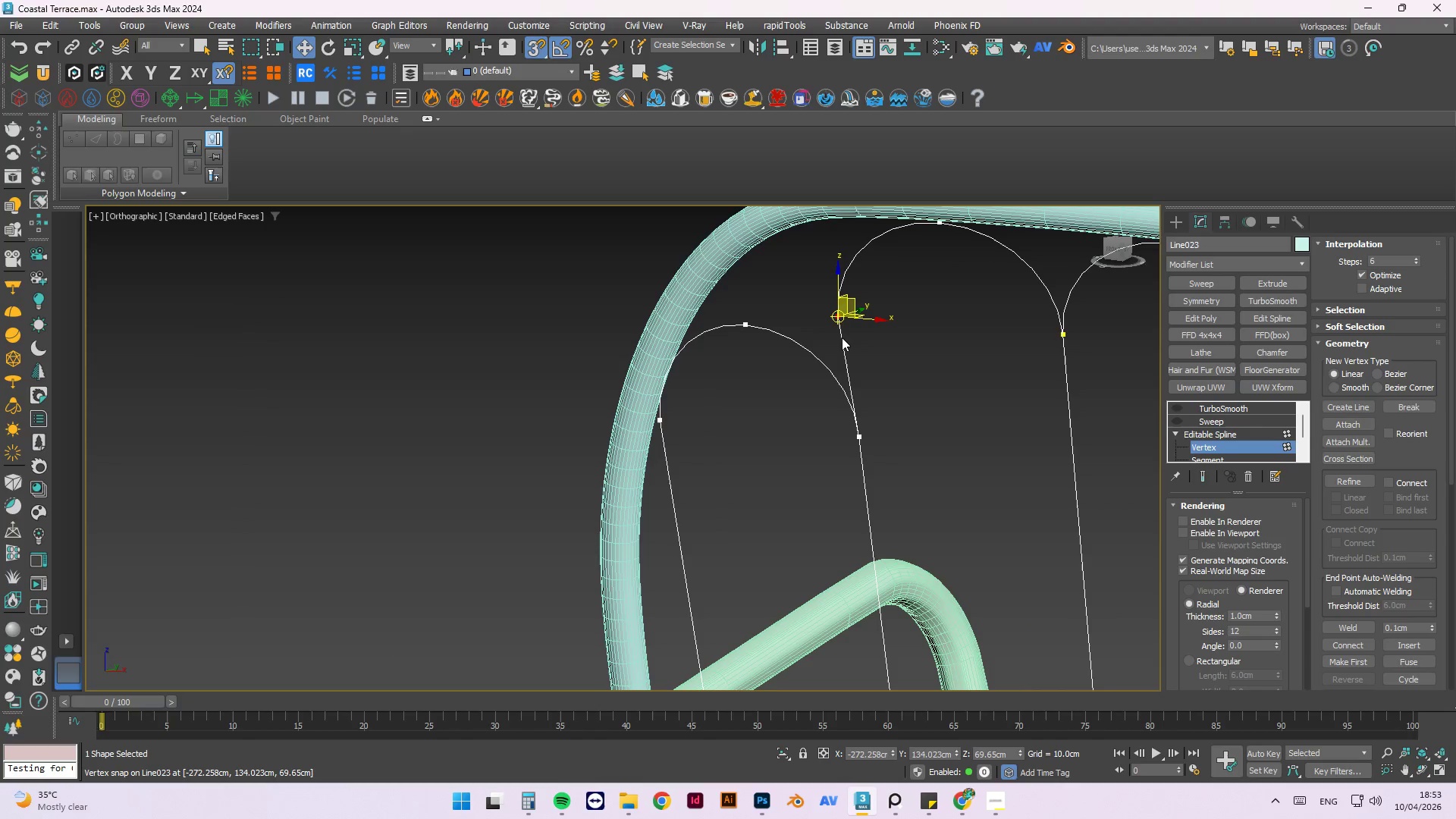 
key(3)
 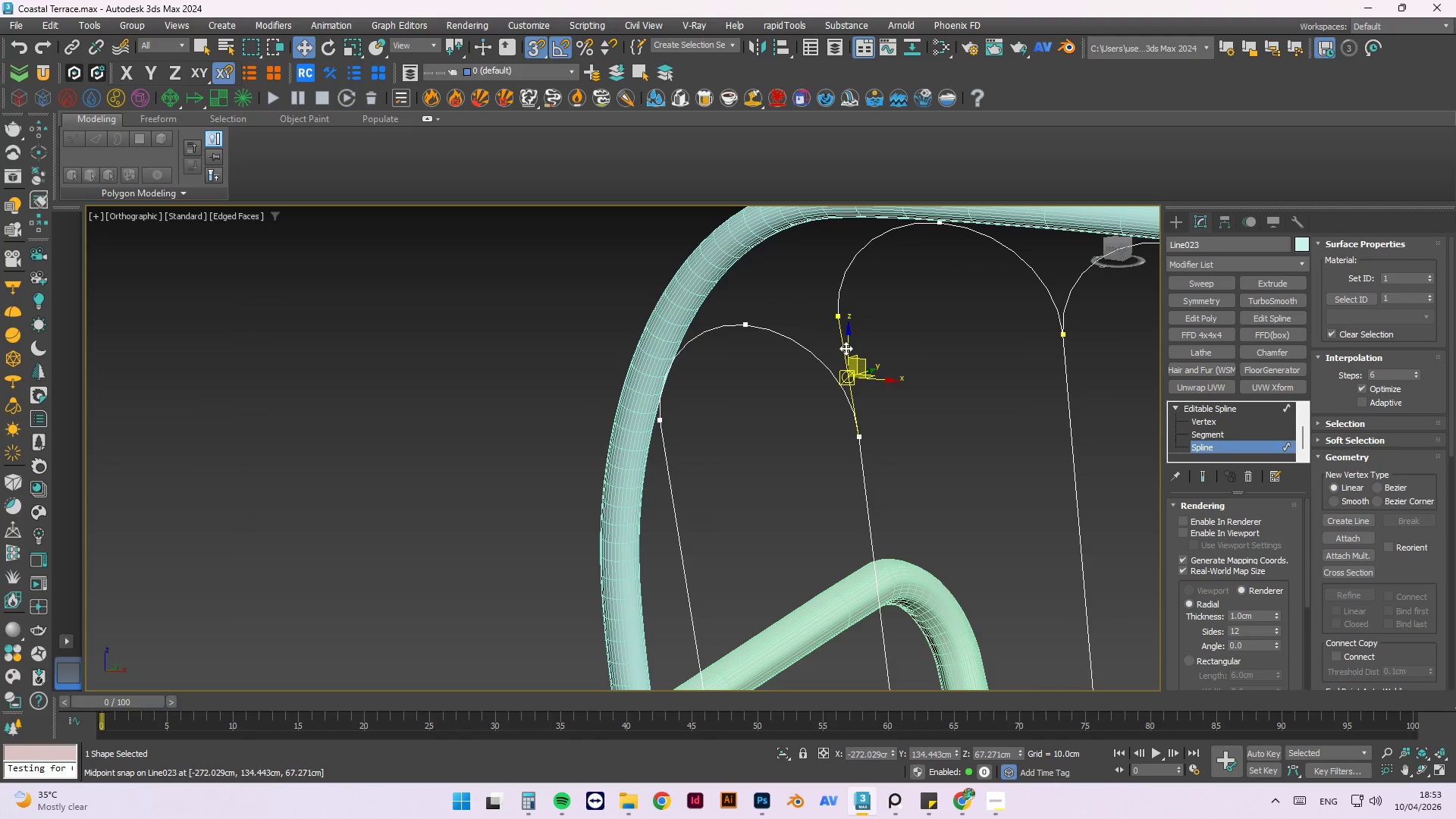 
key(Delete)
 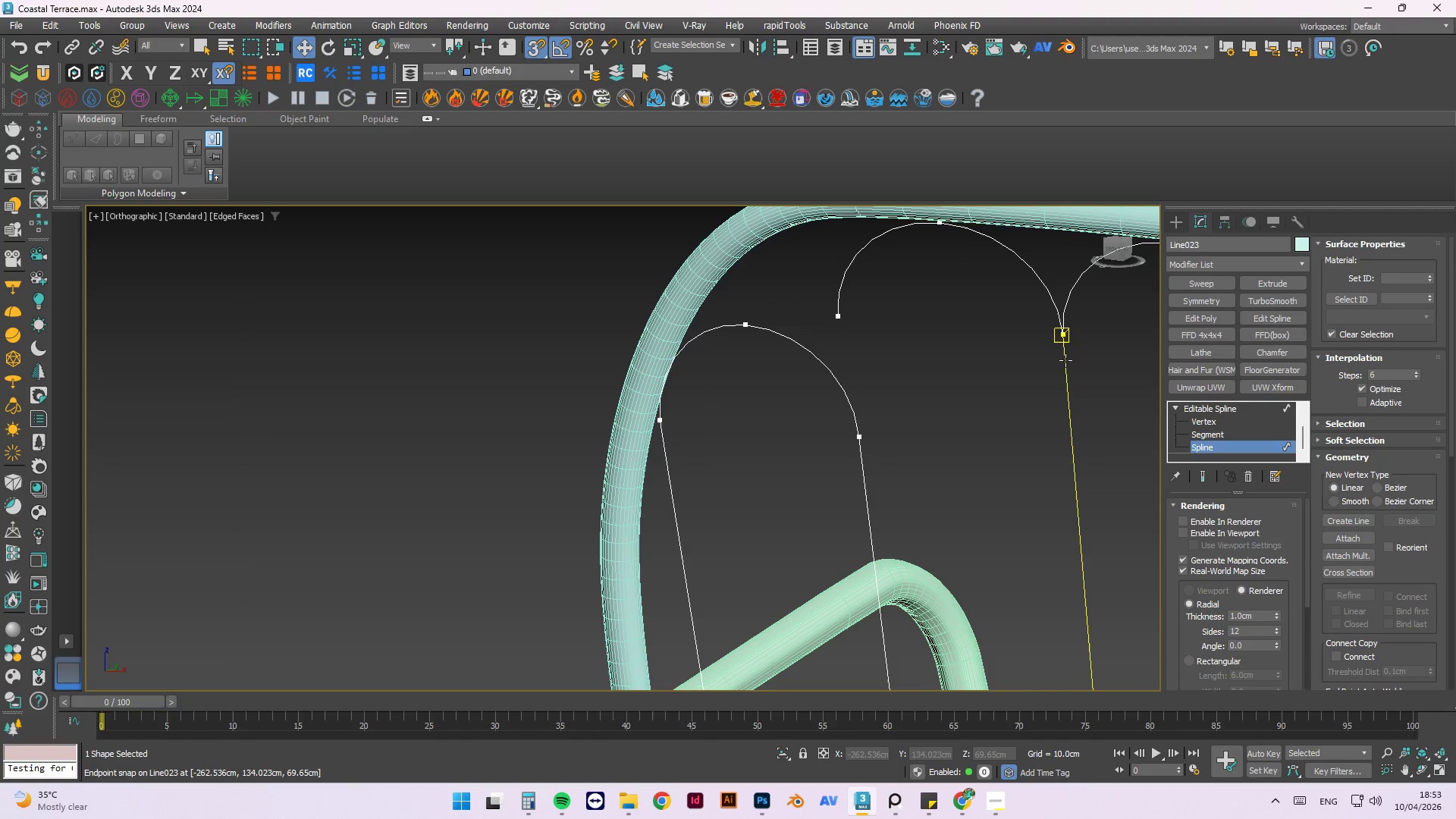 
left_click([1037, 354])
 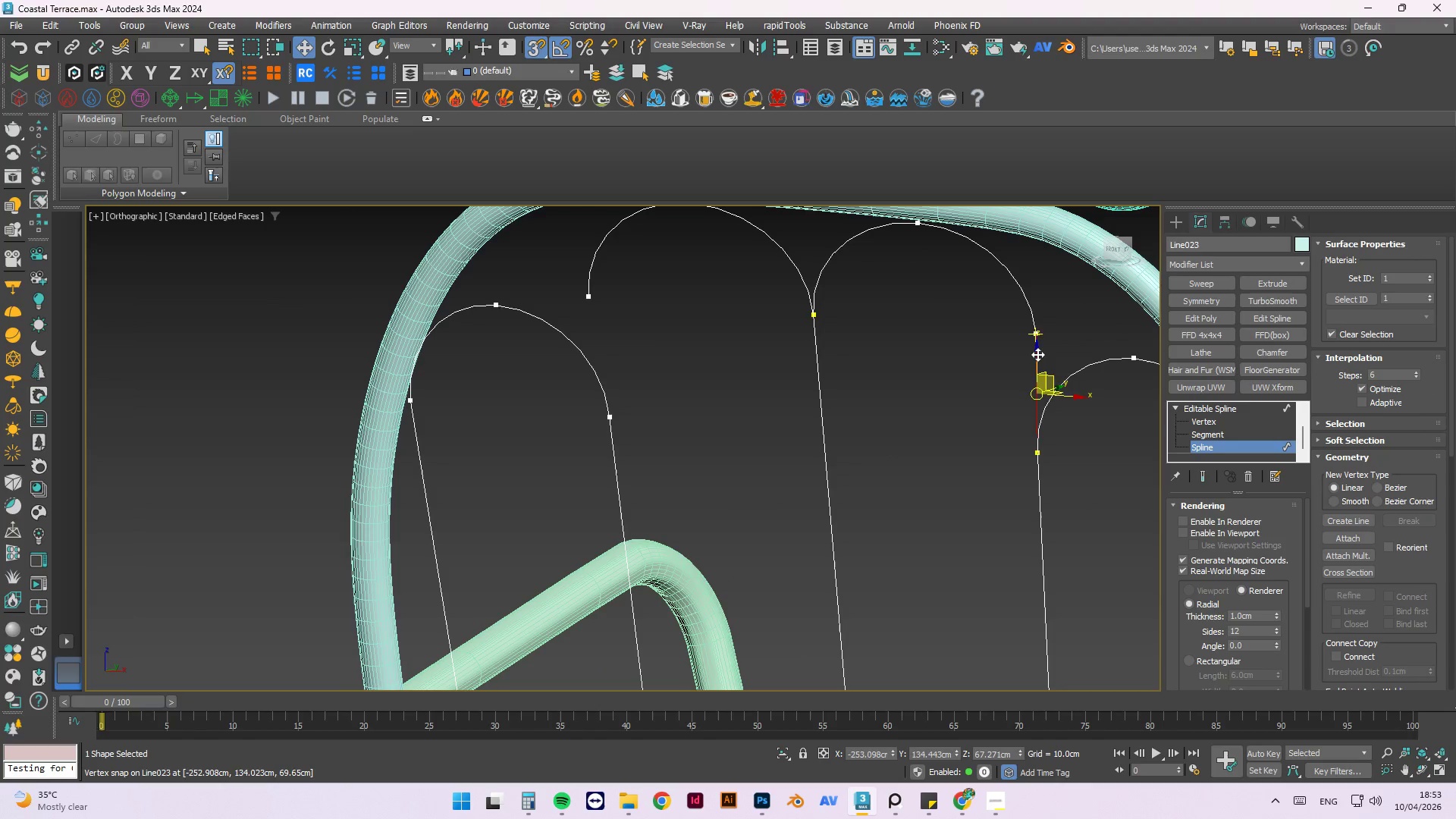 
scroll: coordinate [1046, 338], scroll_direction: down, amount: 1.0
 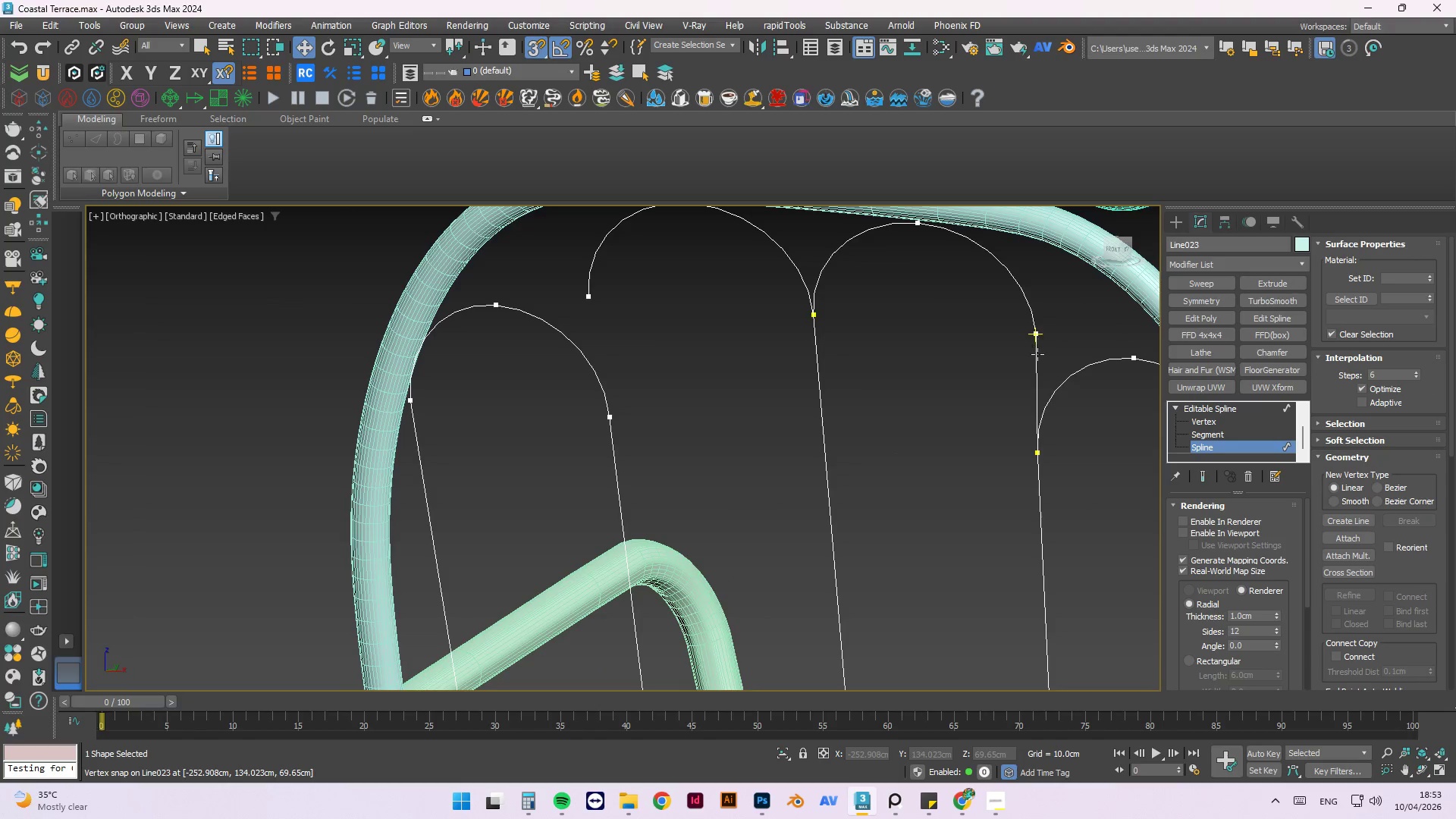 
key(Delete)
 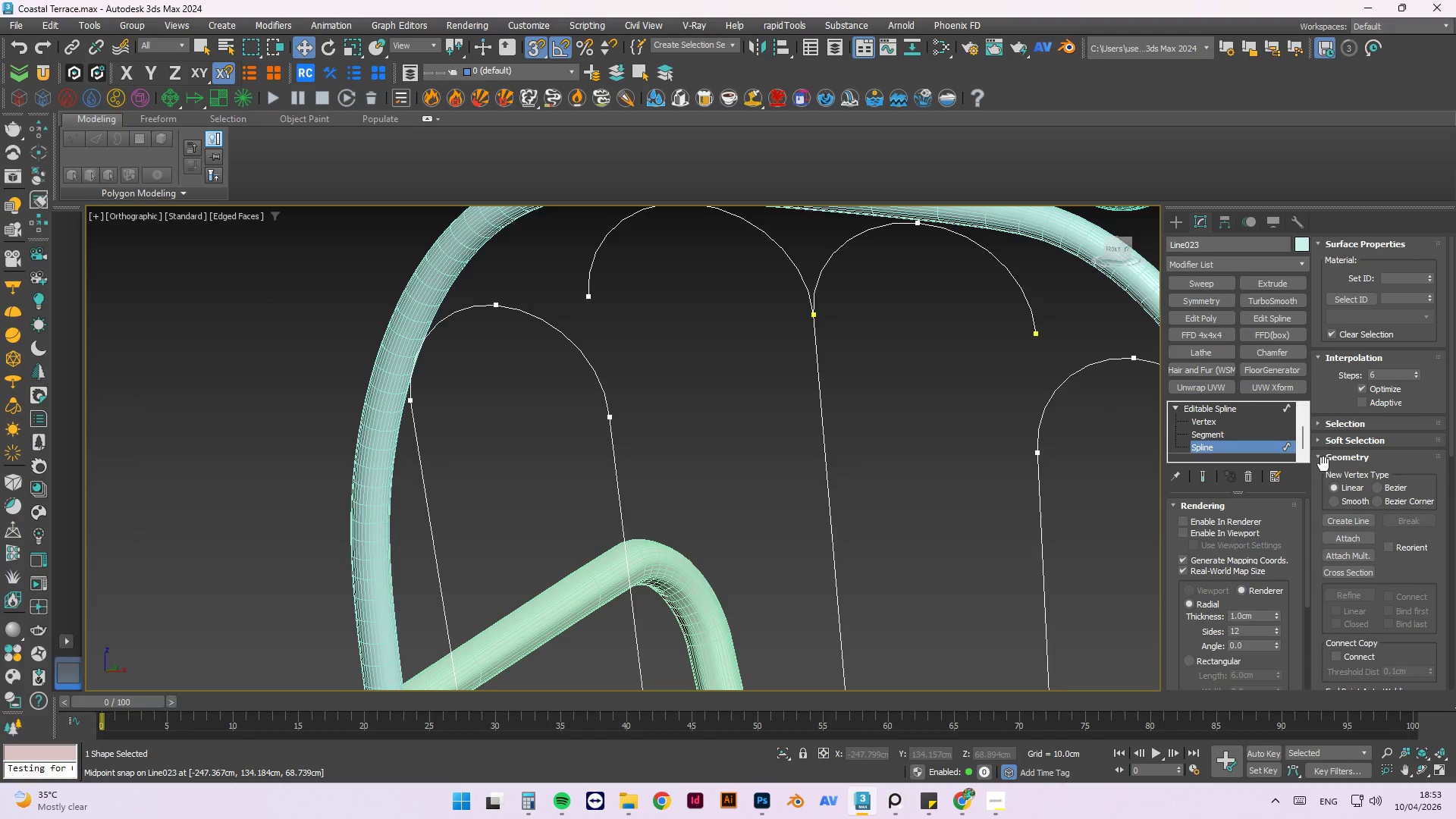 
left_click([1230, 420])
 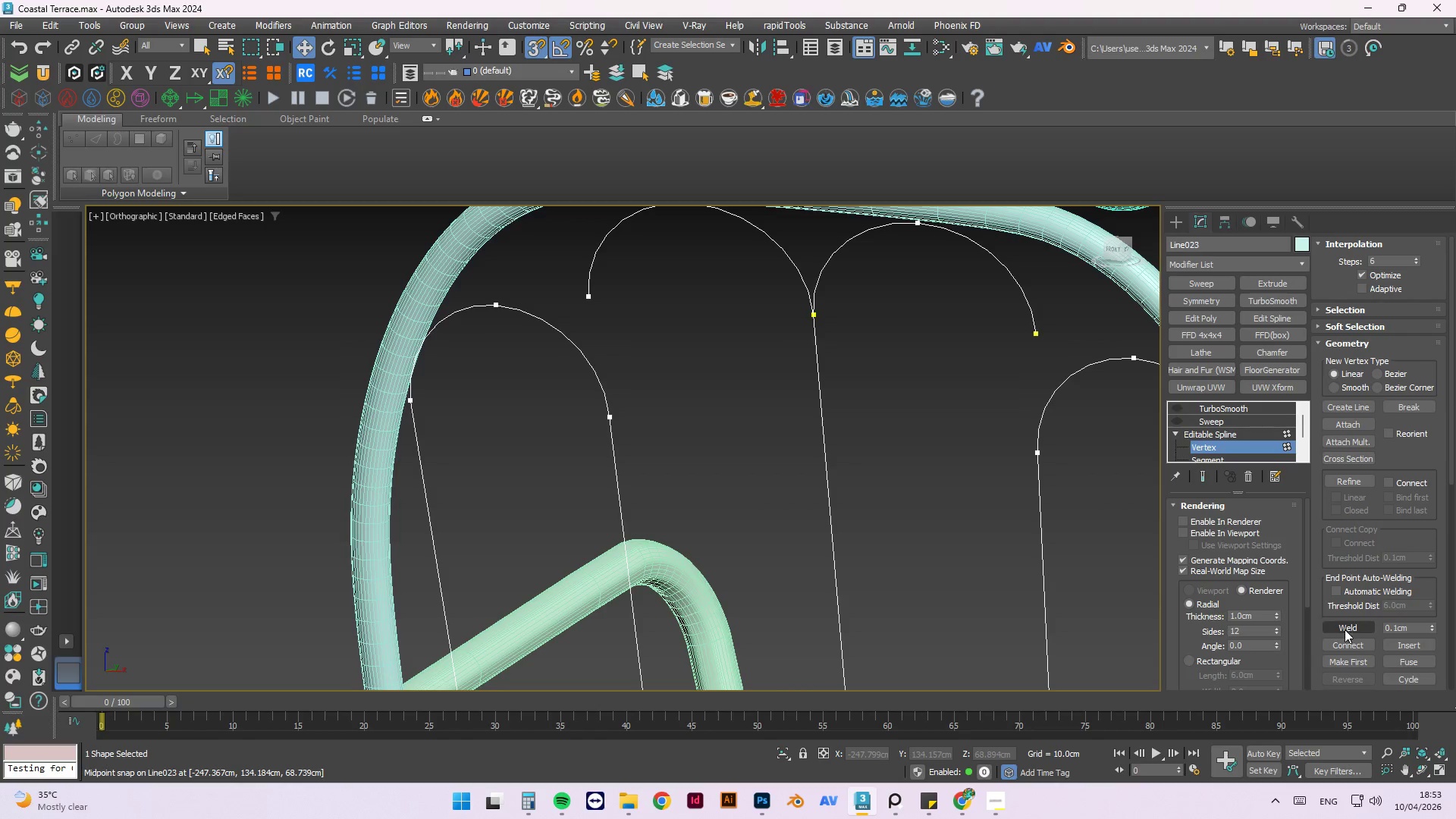 
left_click([1345, 644])
 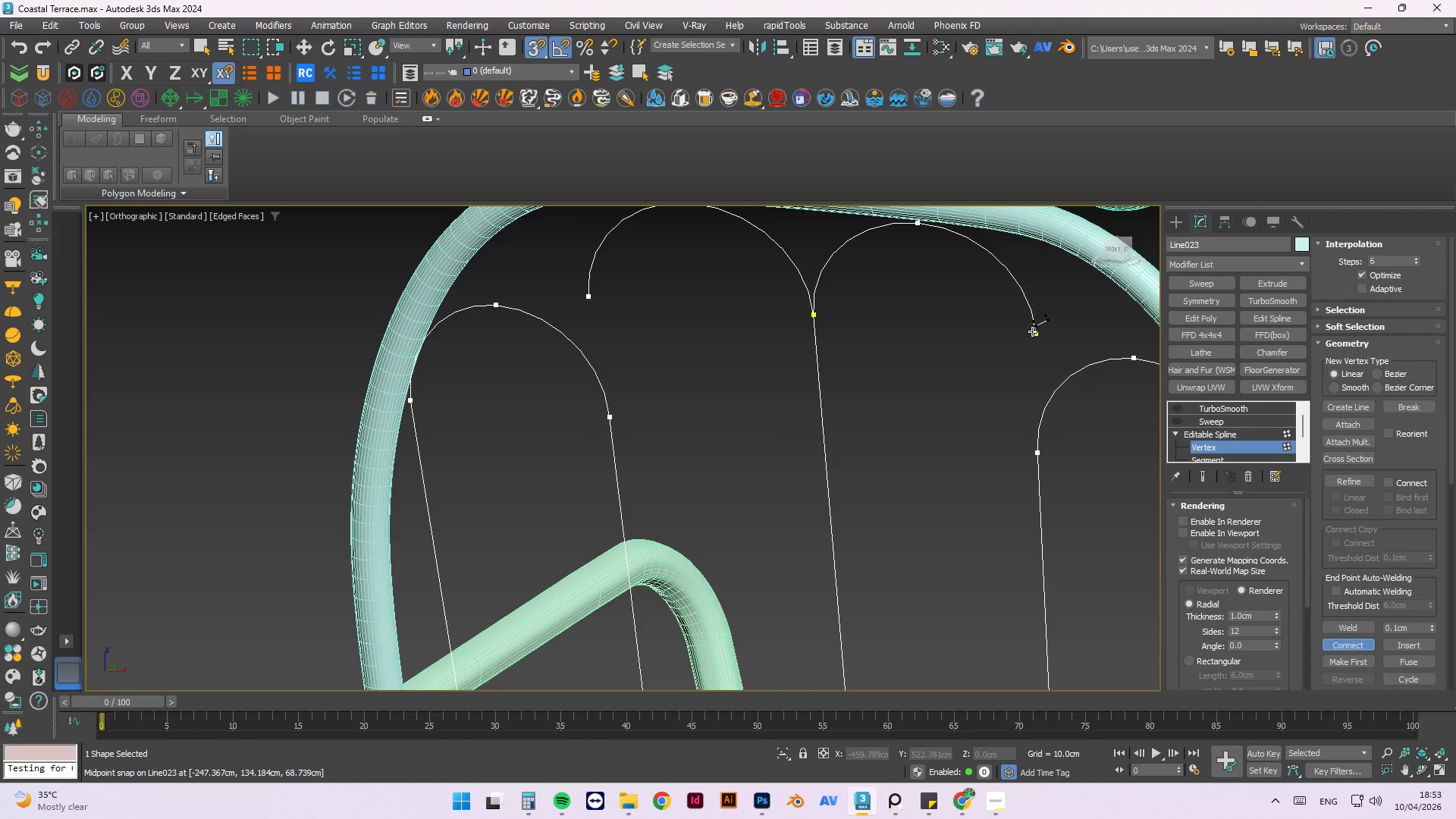 
left_click_drag(start_coordinate=[1036, 332], to_coordinate=[1043, 464])
 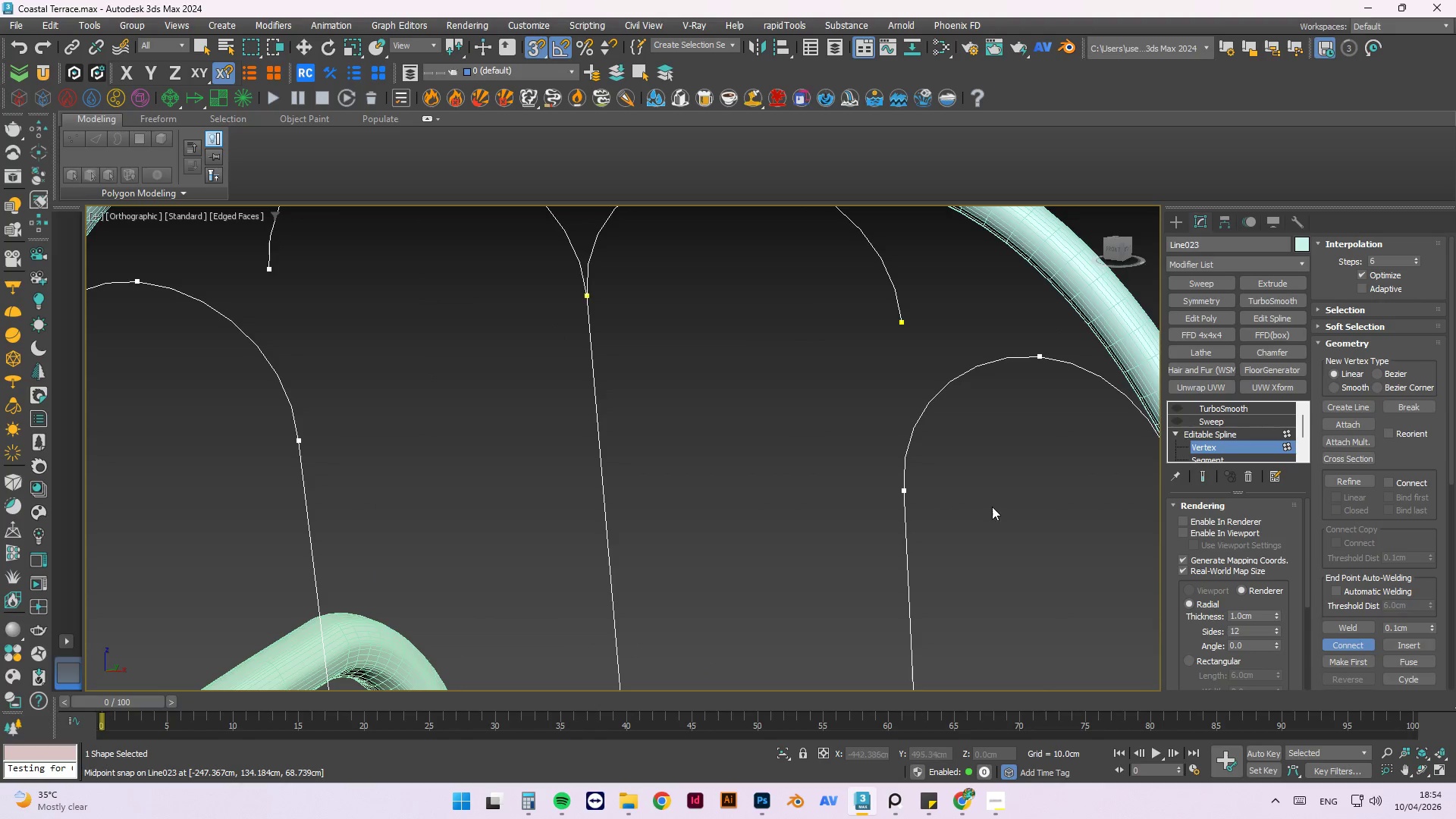 
scroll: coordinate [1037, 463], scroll_direction: up, amount: 5.0
 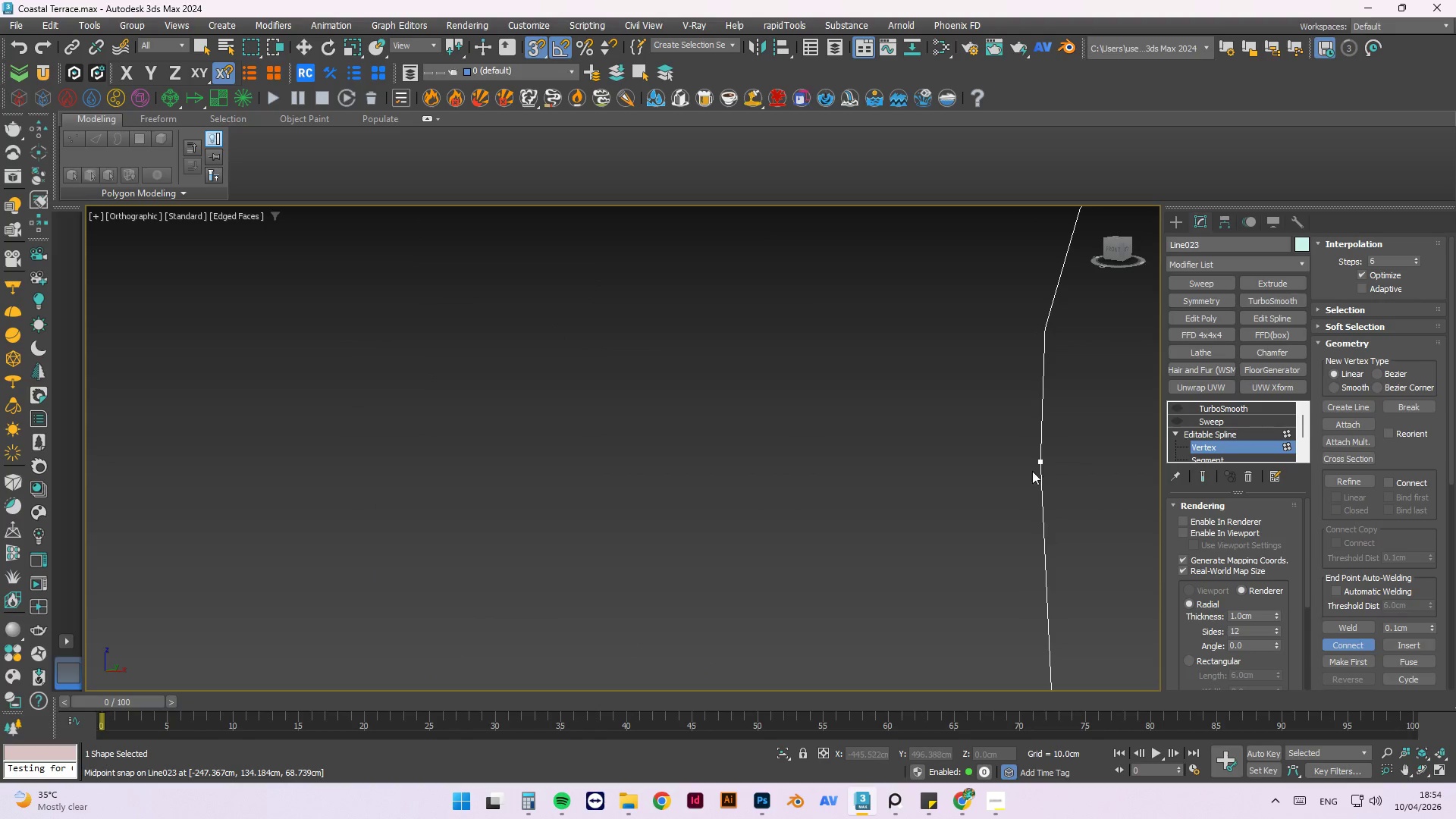 
scroll: coordinate [857, 503], scroll_direction: down, amount: 4.0
 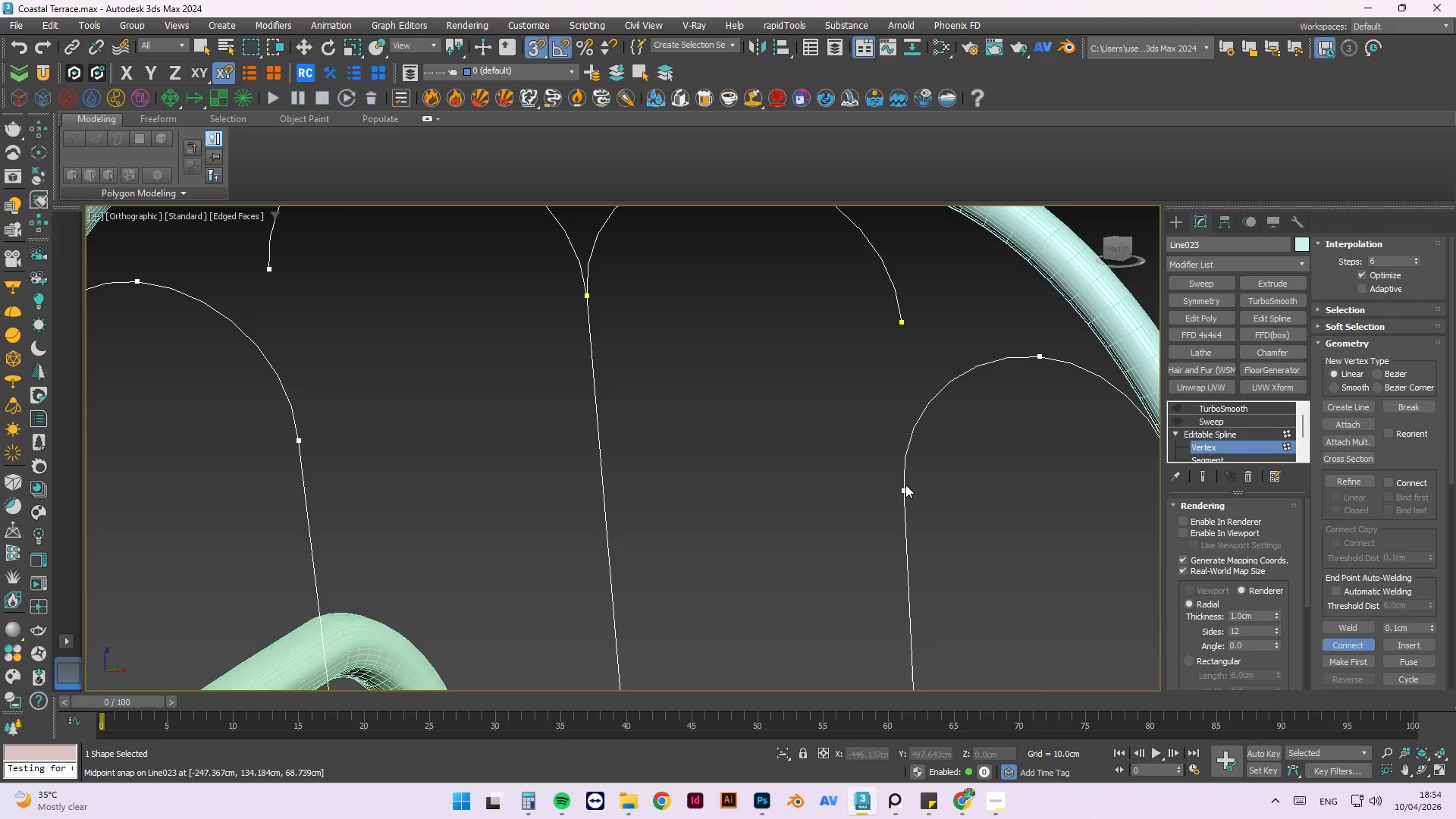 
left_click([904, 489])
 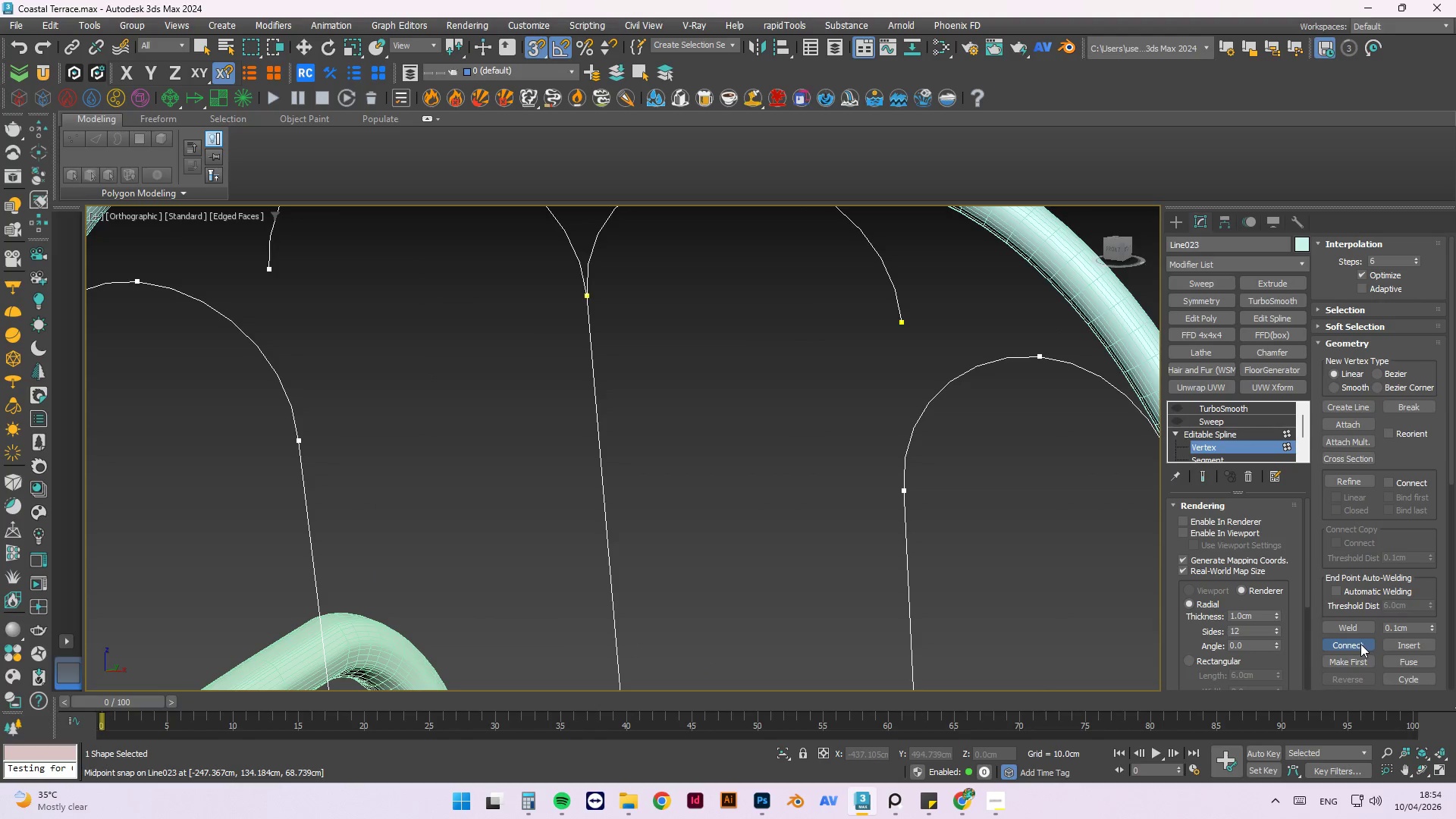 
key(Escape)
 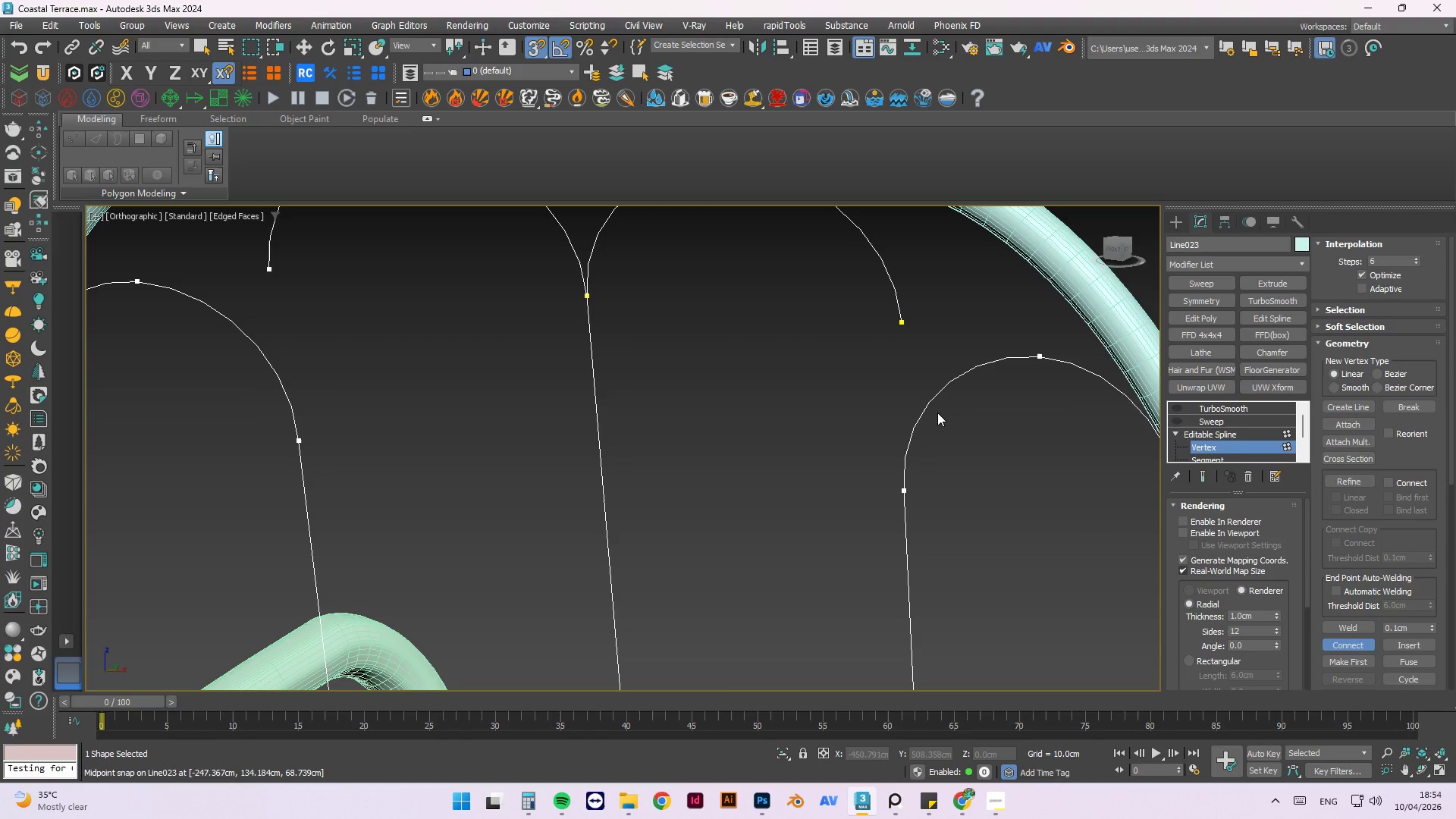 
left_click([970, 462])
 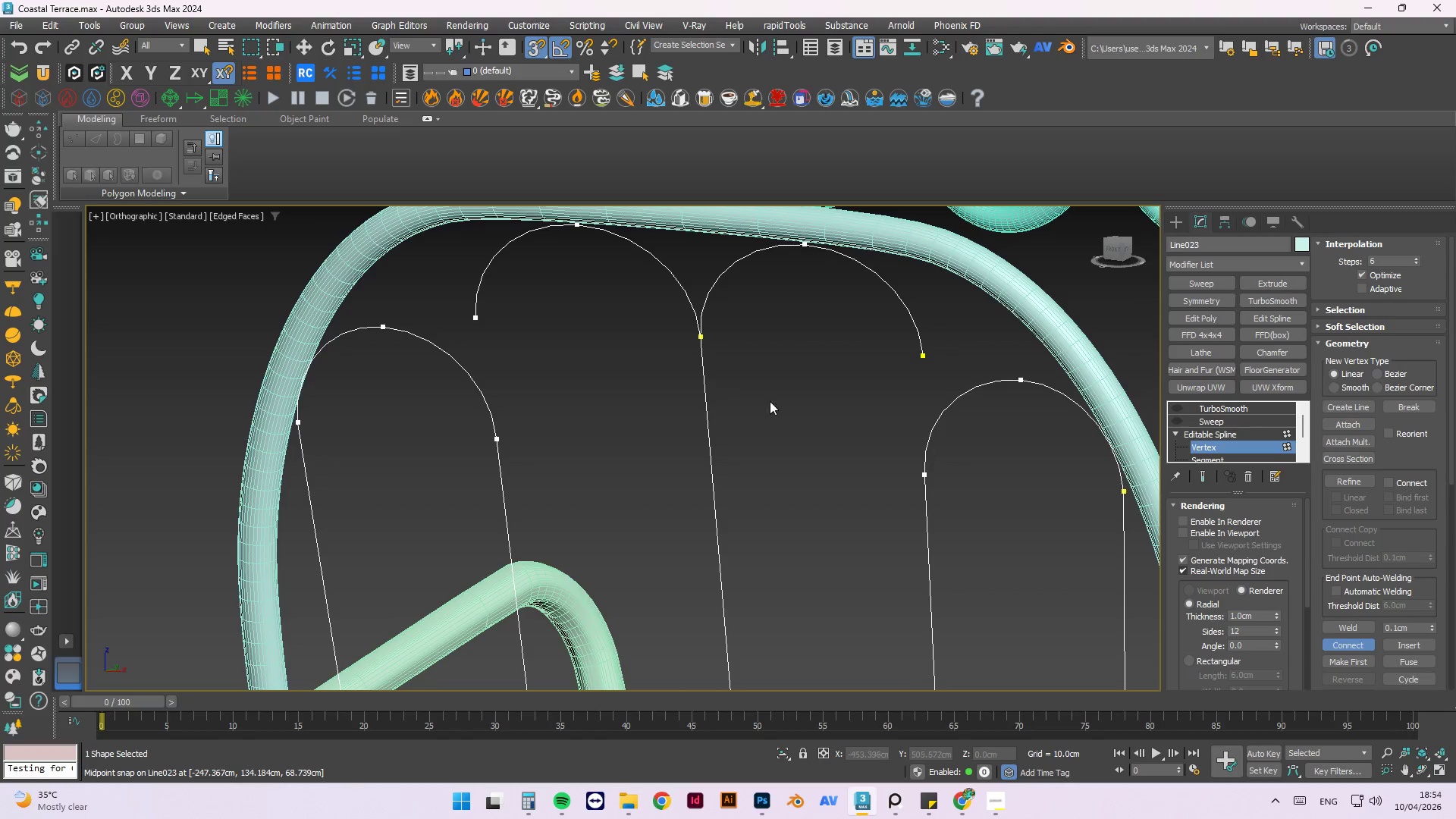 
scroll: coordinate [974, 436], scroll_direction: down, amount: 1.0
 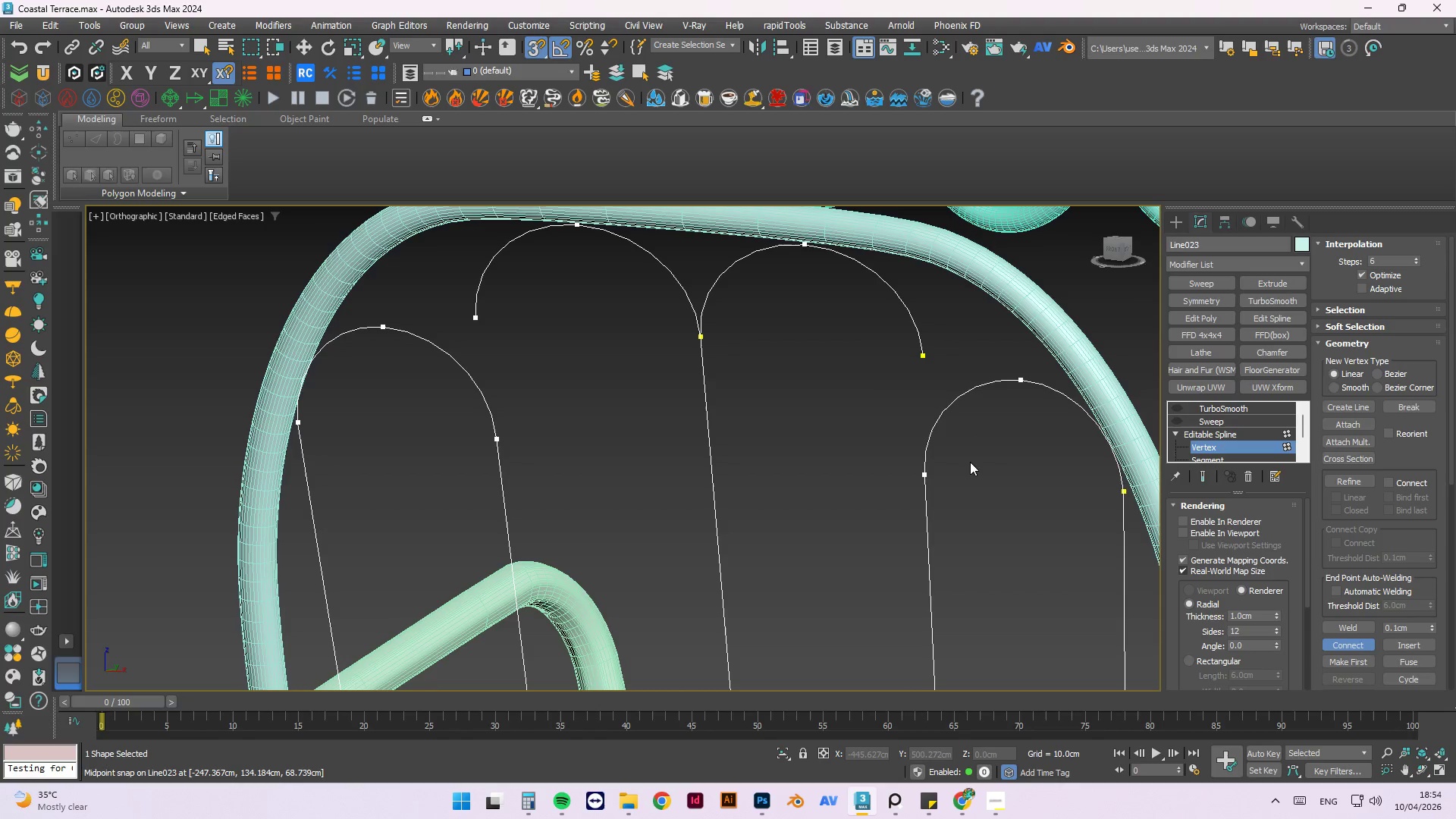 
right_click([751, 392])
 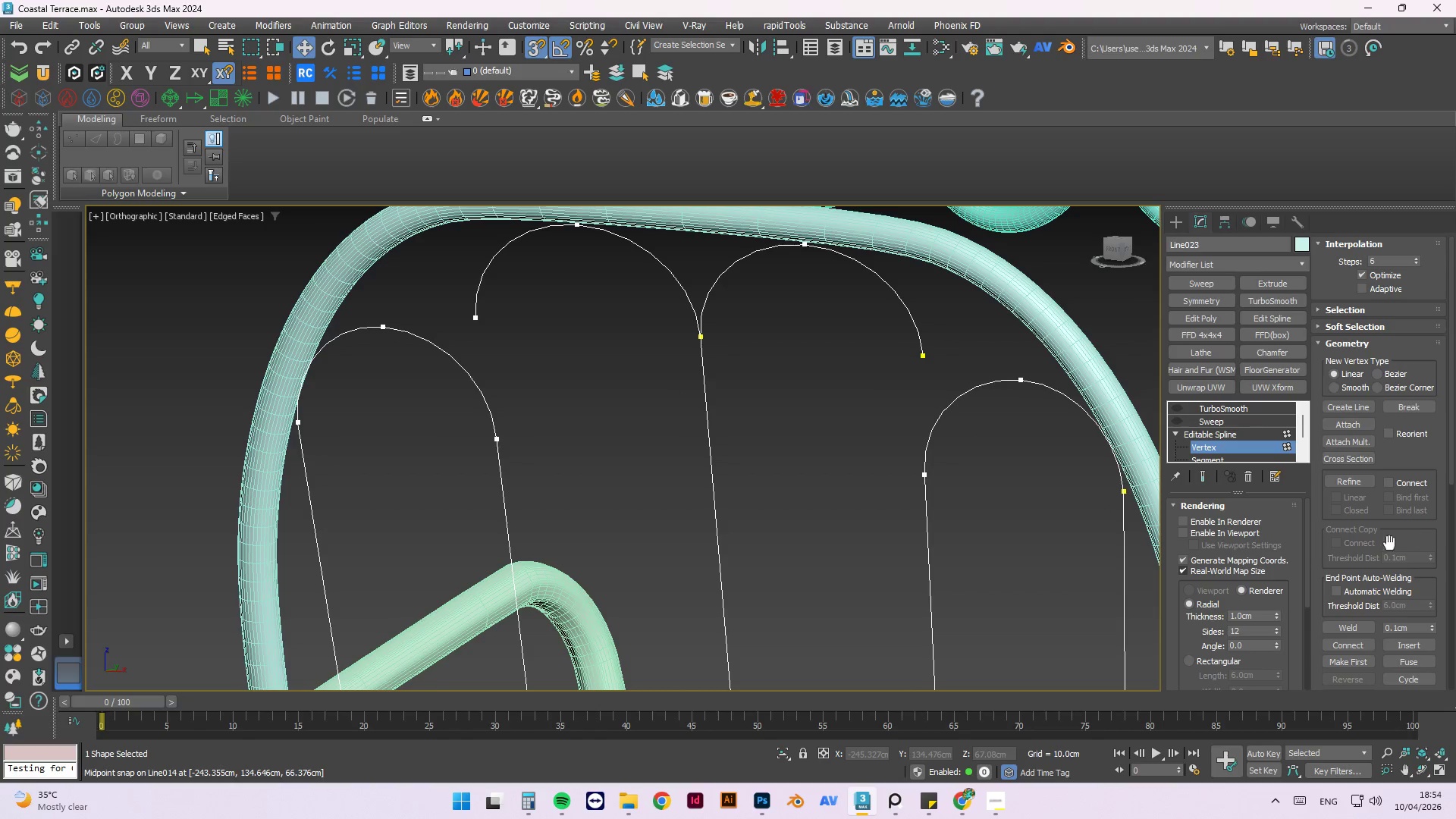 
left_click([1355, 645])
 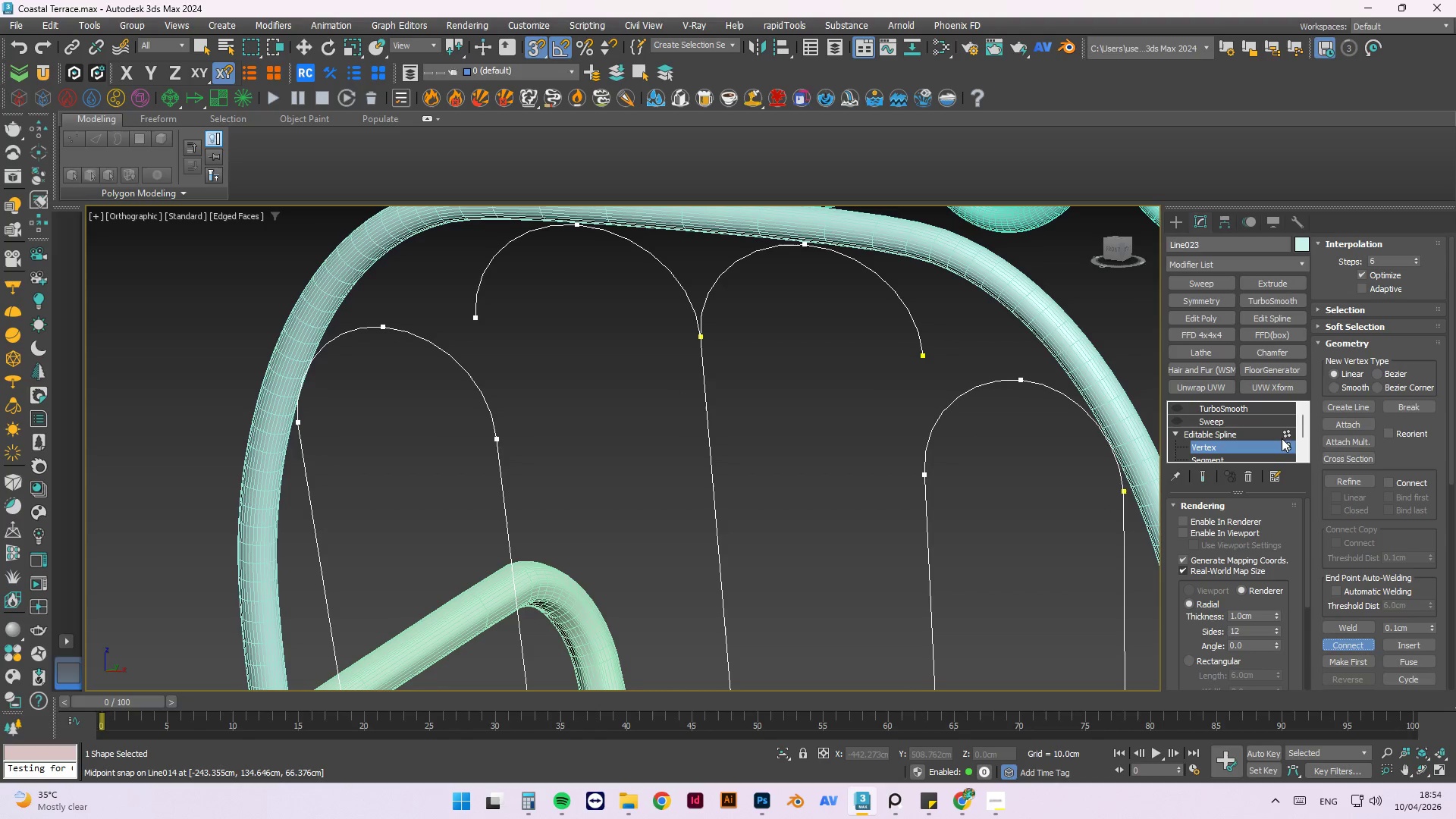 
wait(6.09)
 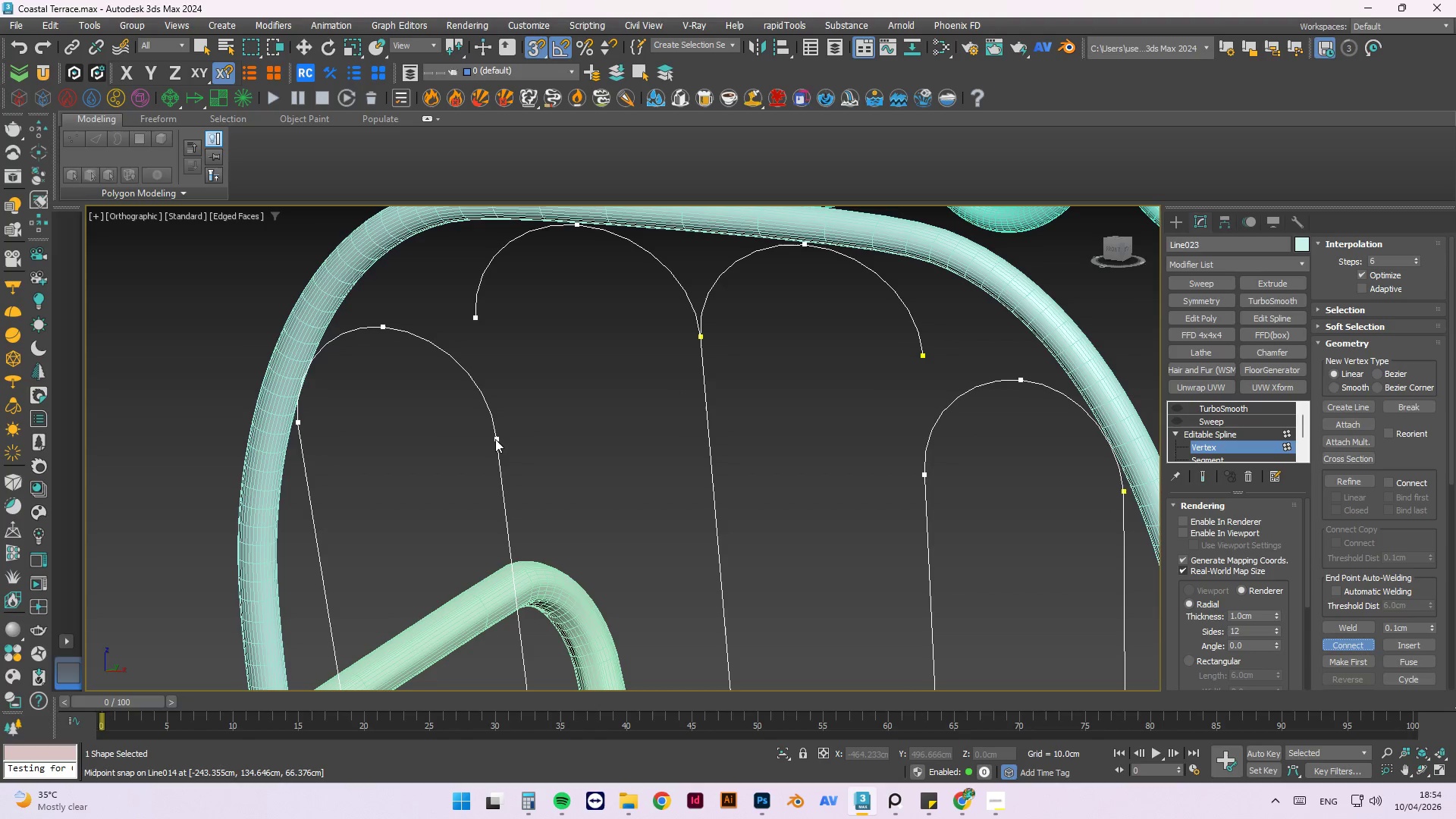 
scroll: coordinate [626, 380], scroll_direction: down, amount: 2.0
 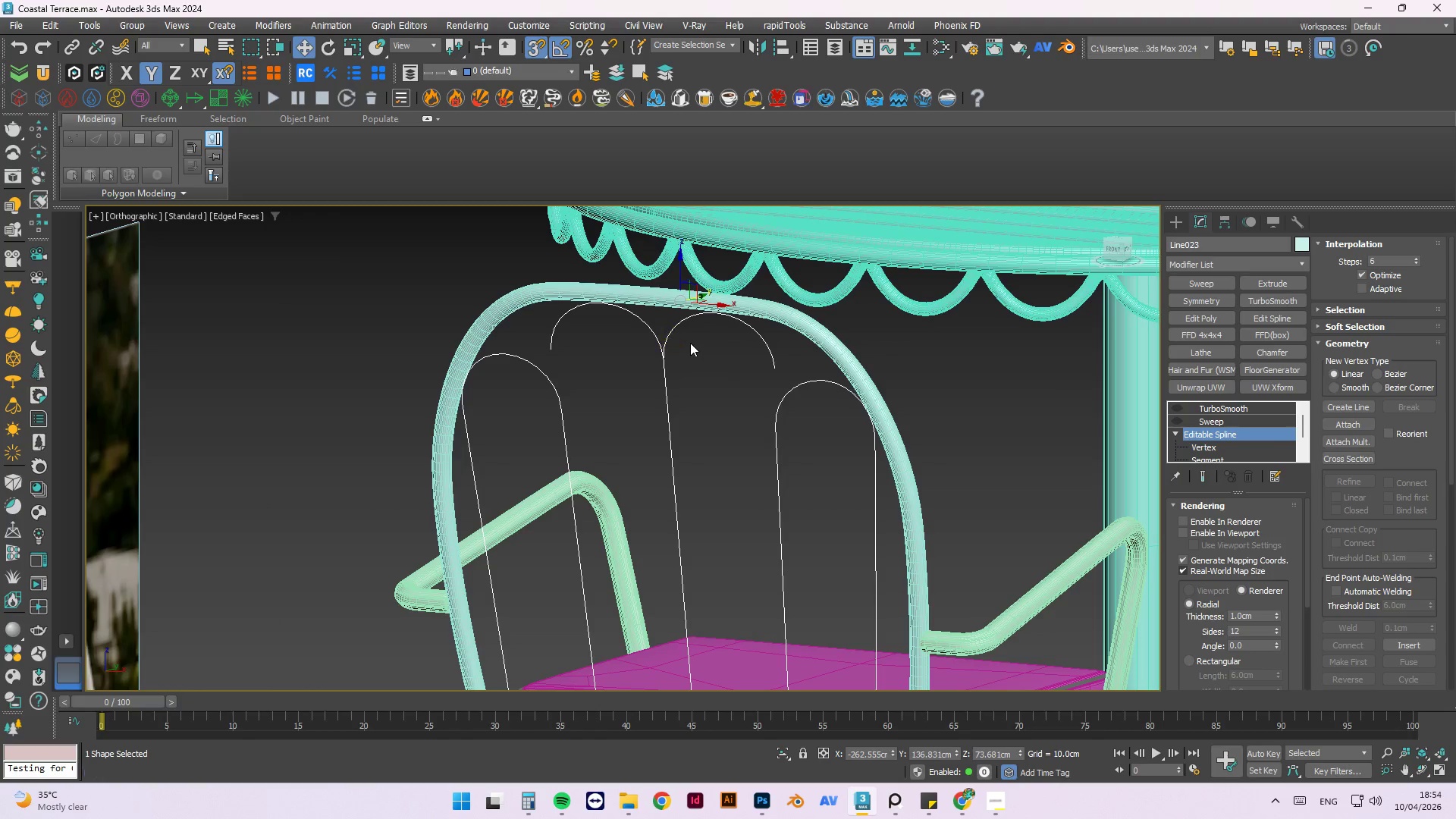 
key(1)
 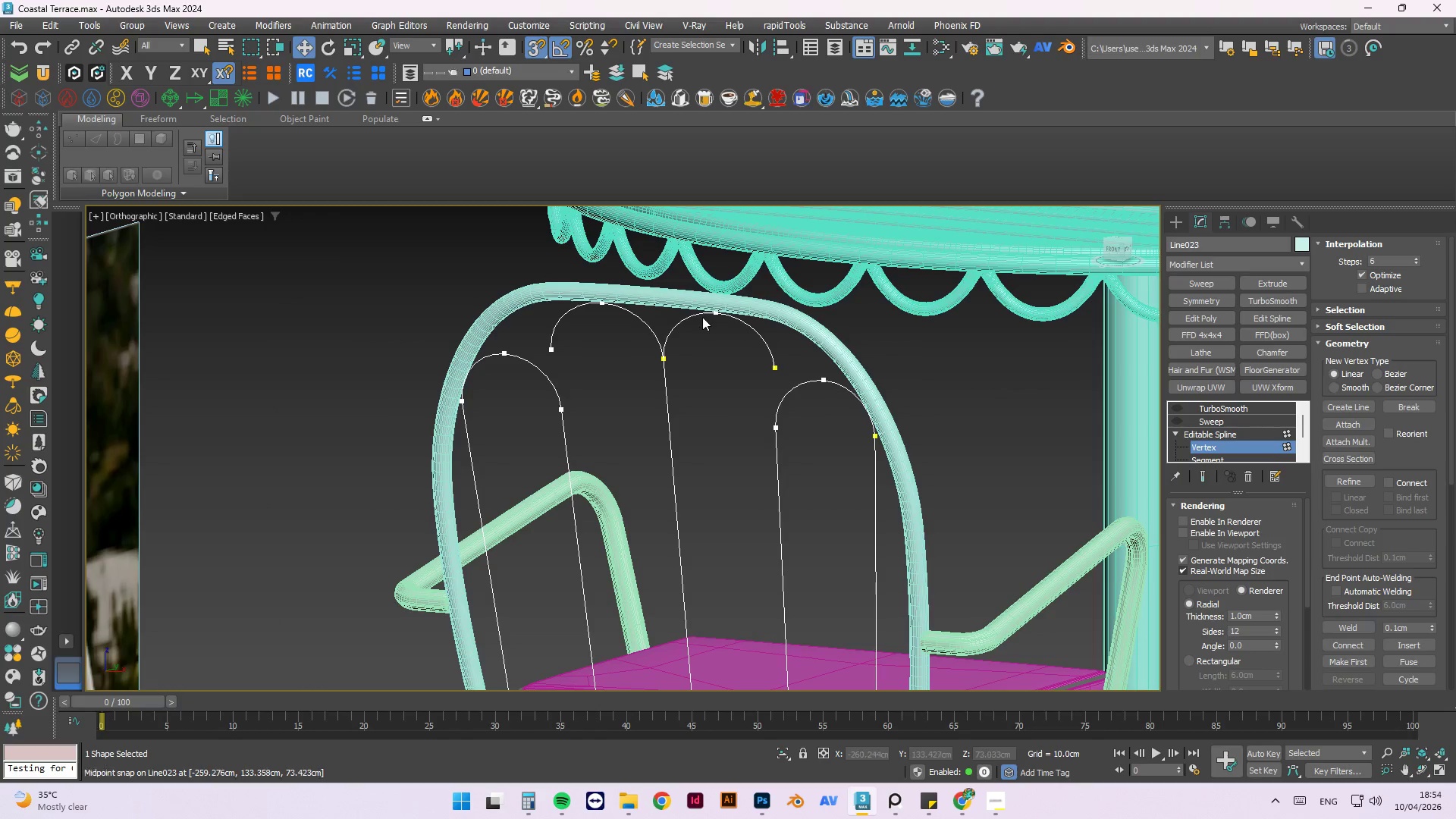 
scroll: coordinate [704, 314], scroll_direction: down, amount: 2.0
 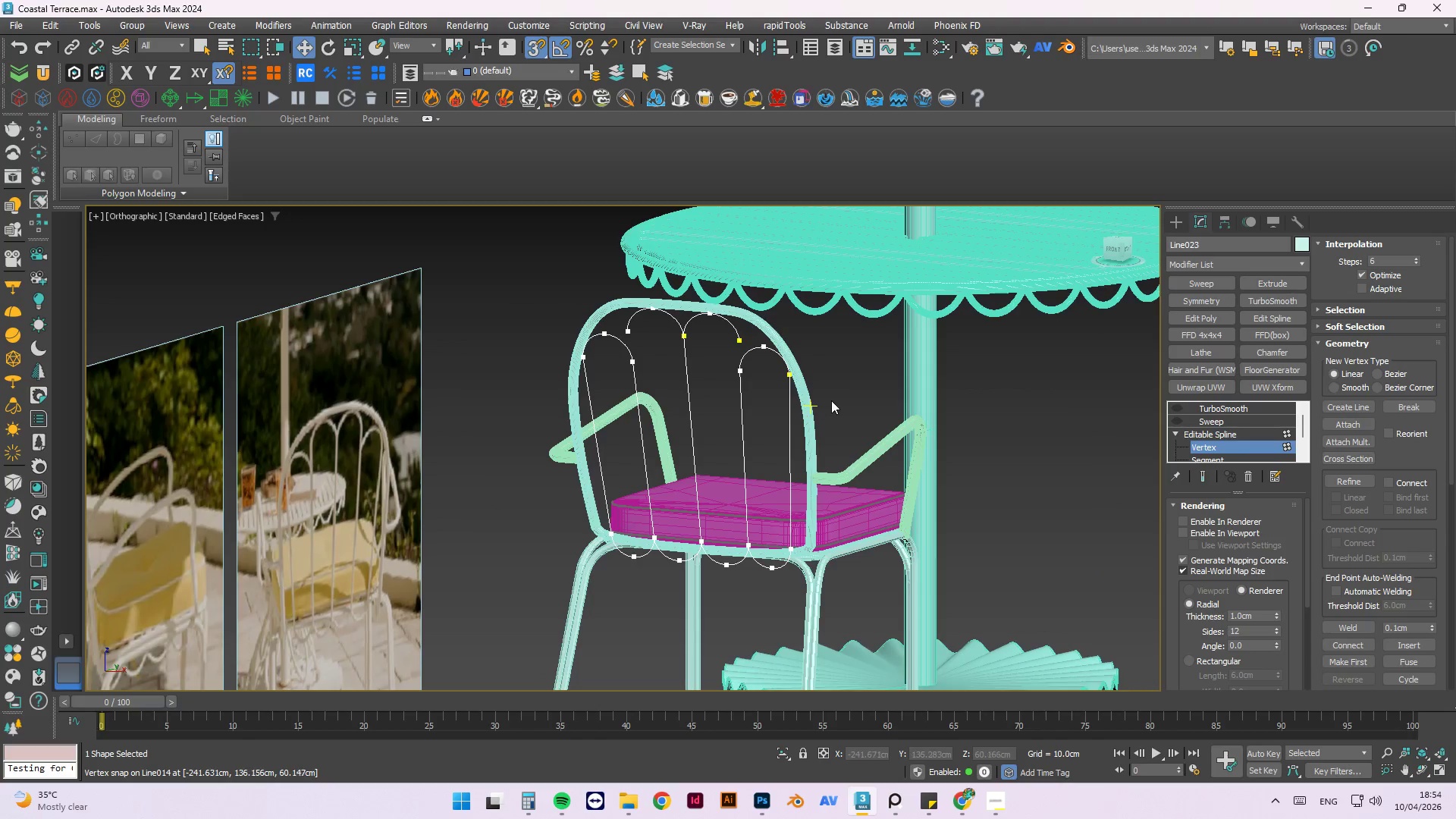 
left_click_drag(start_coordinate=[833, 402], to_coordinate=[557, 303])
 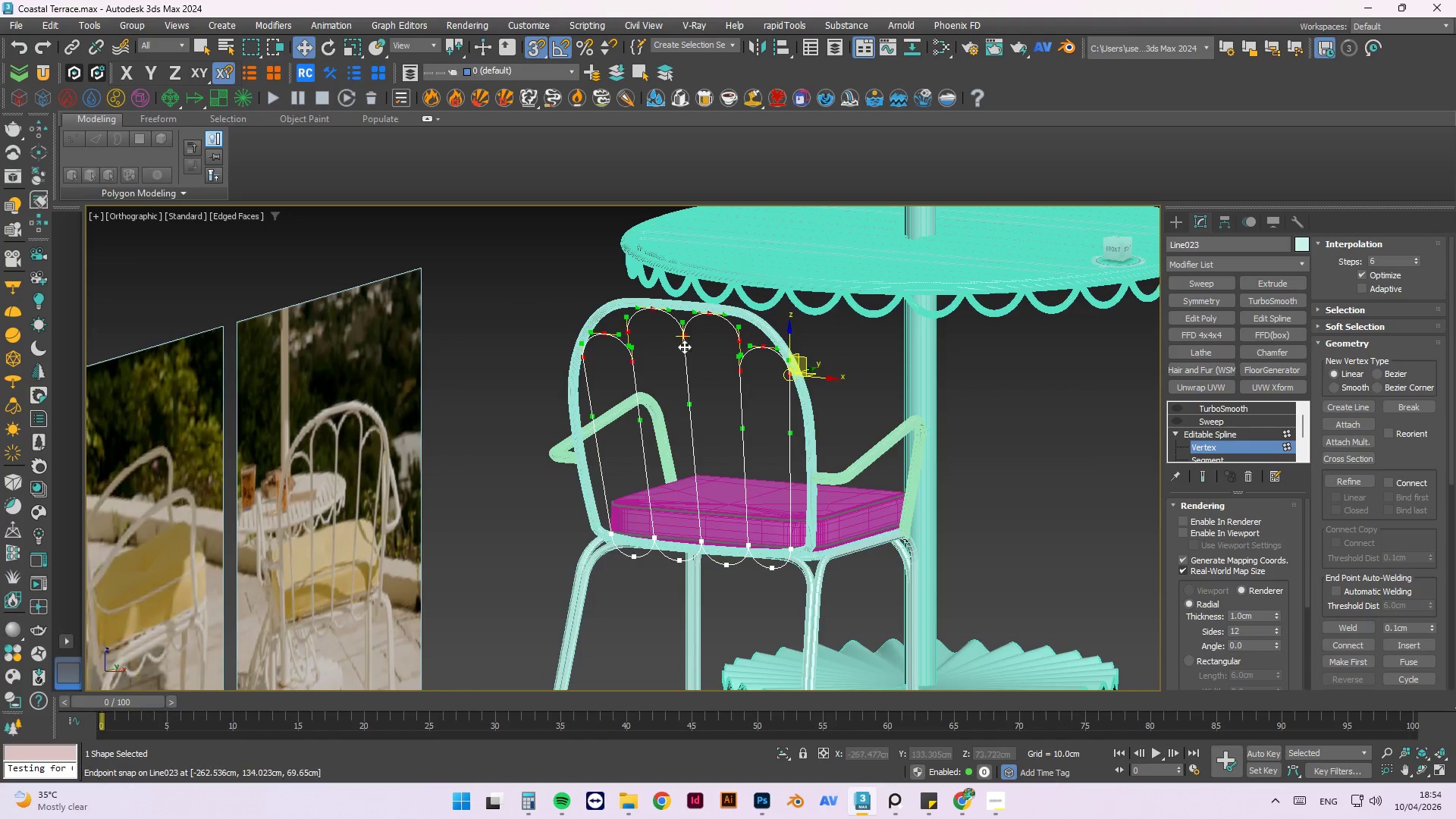 
left_click([604, 344])
 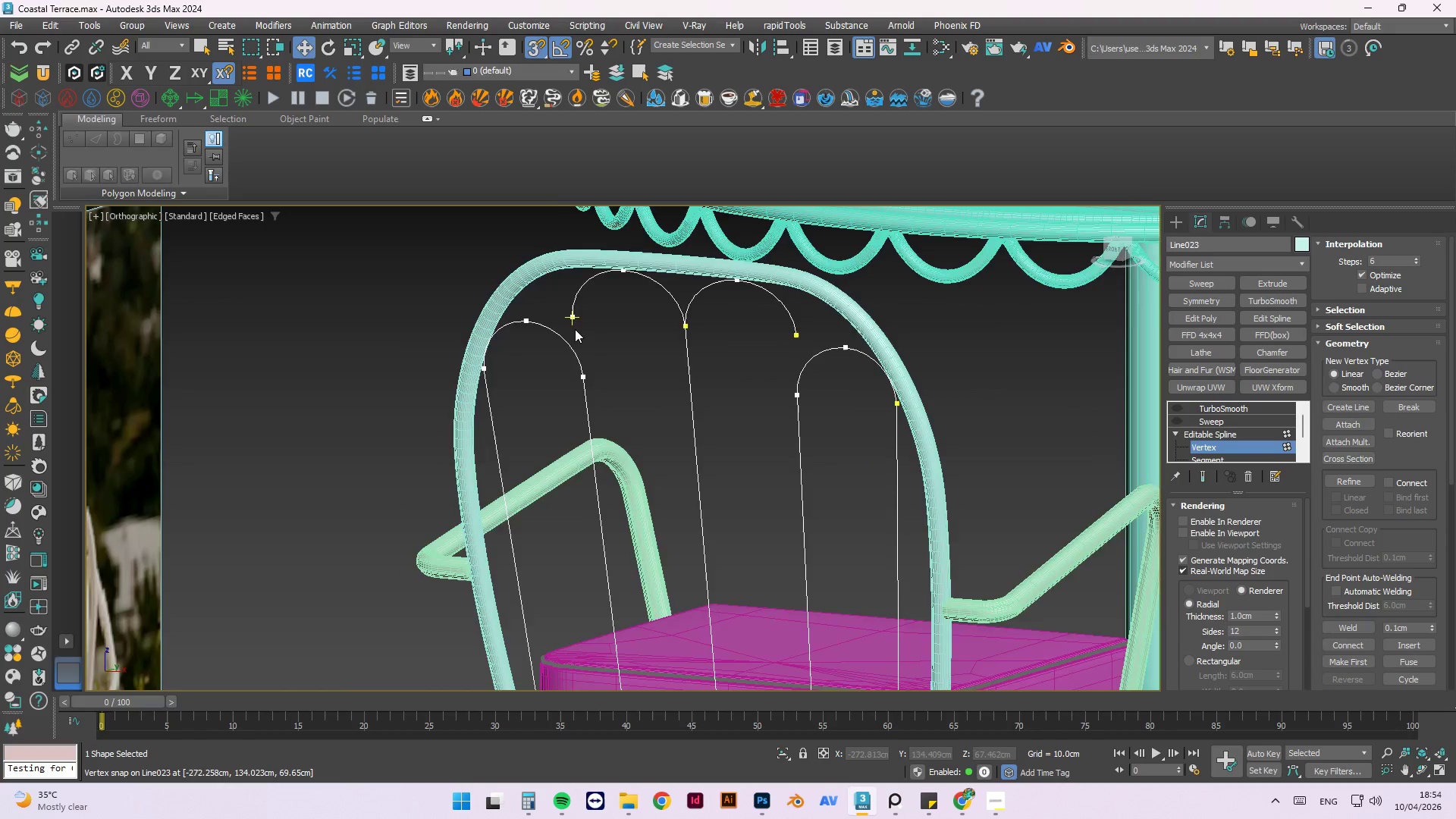 
scroll: coordinate [575, 329], scroll_direction: up, amount: 4.0
 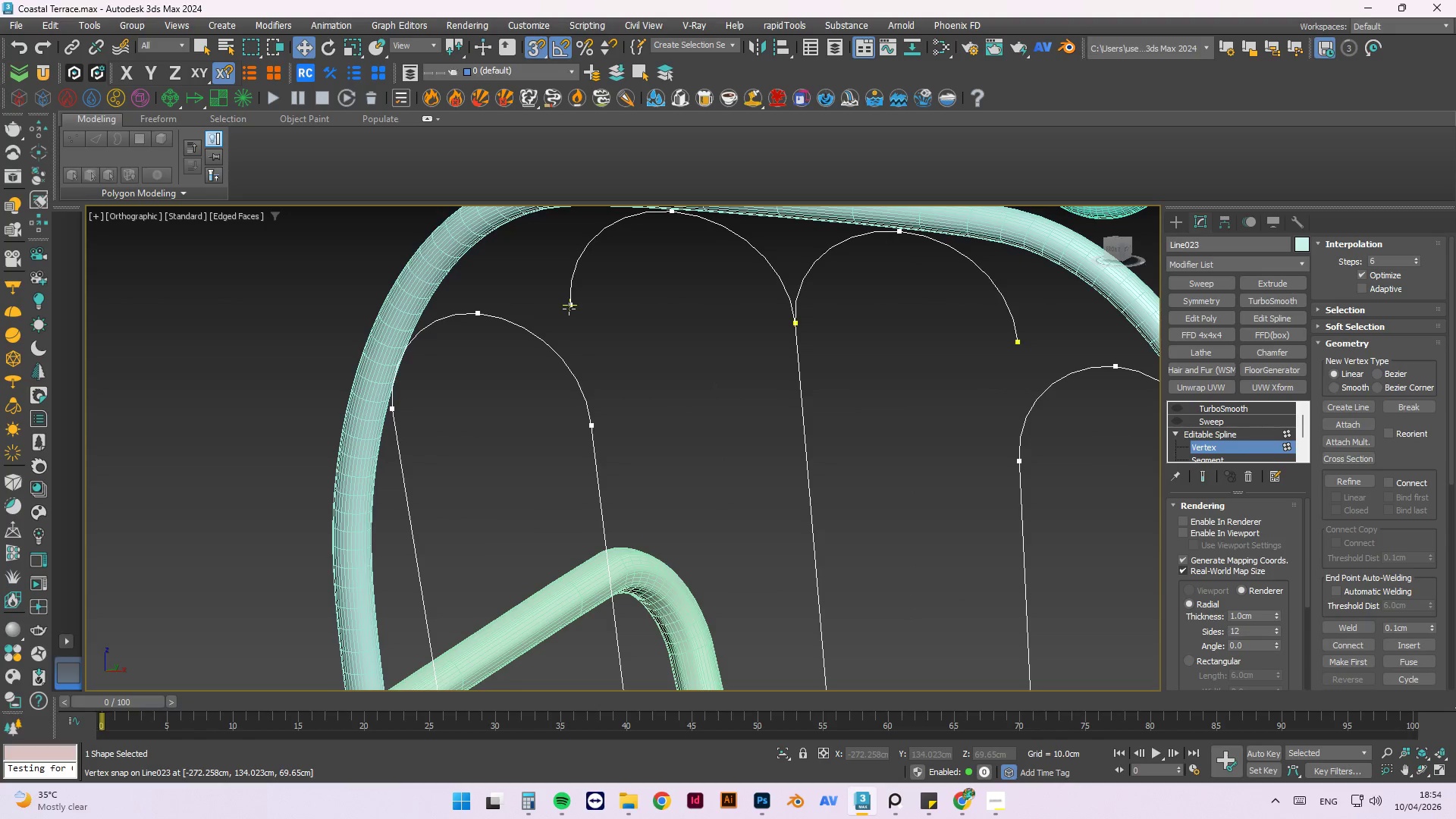 
left_click([569, 304])
 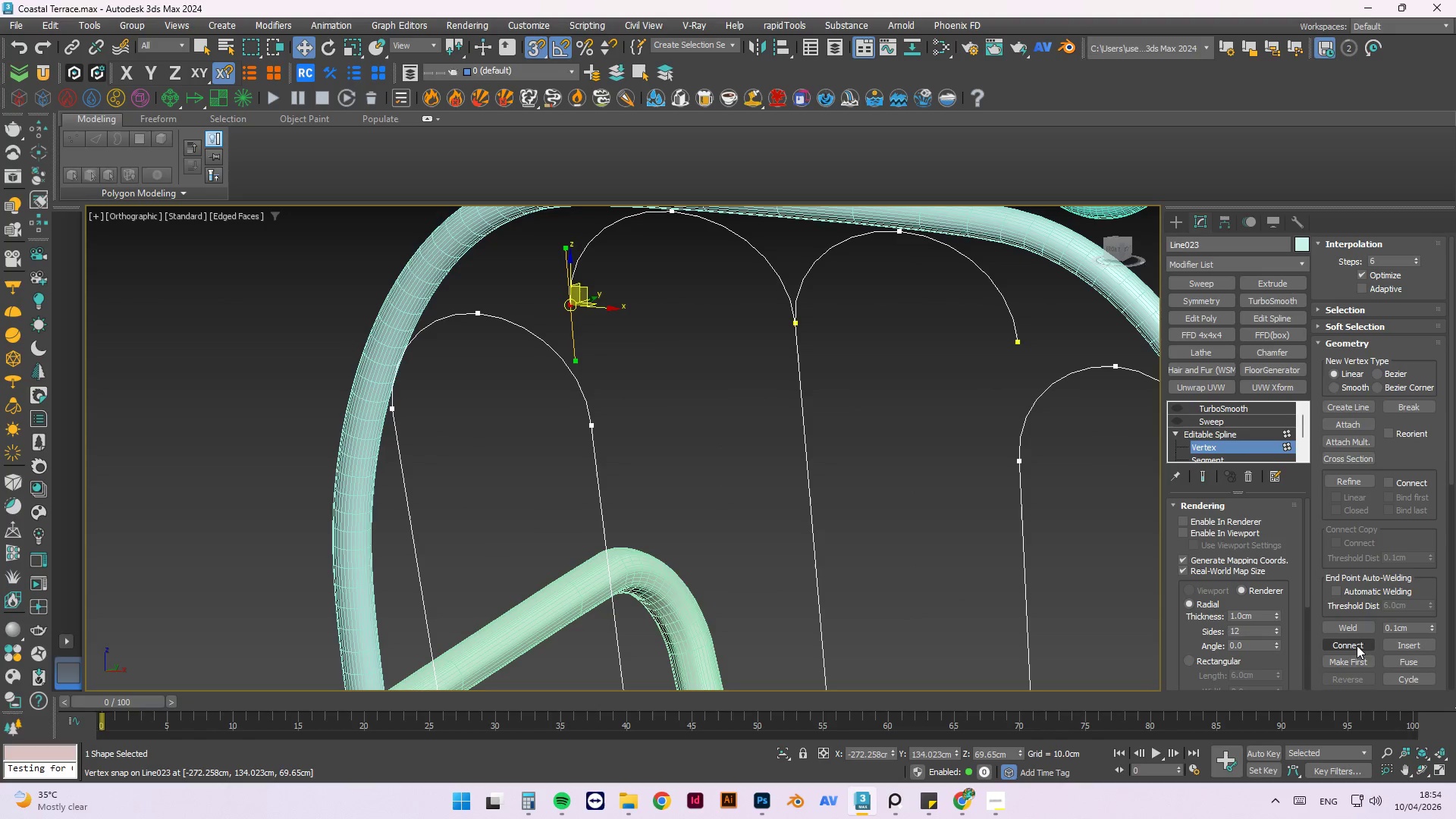 
left_click([1410, 666])
 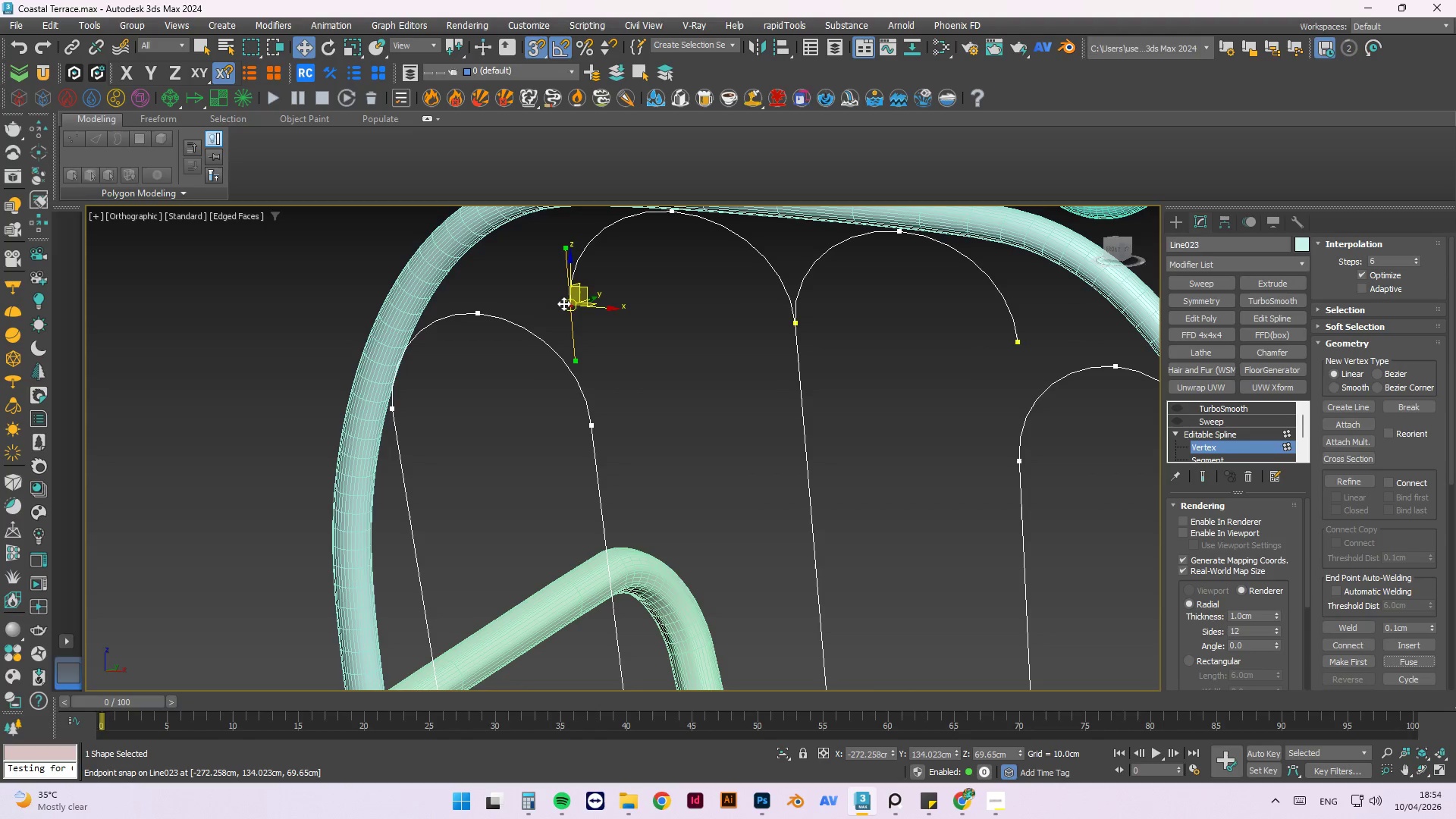 
left_click_drag(start_coordinate=[569, 303], to_coordinate=[600, 385])
 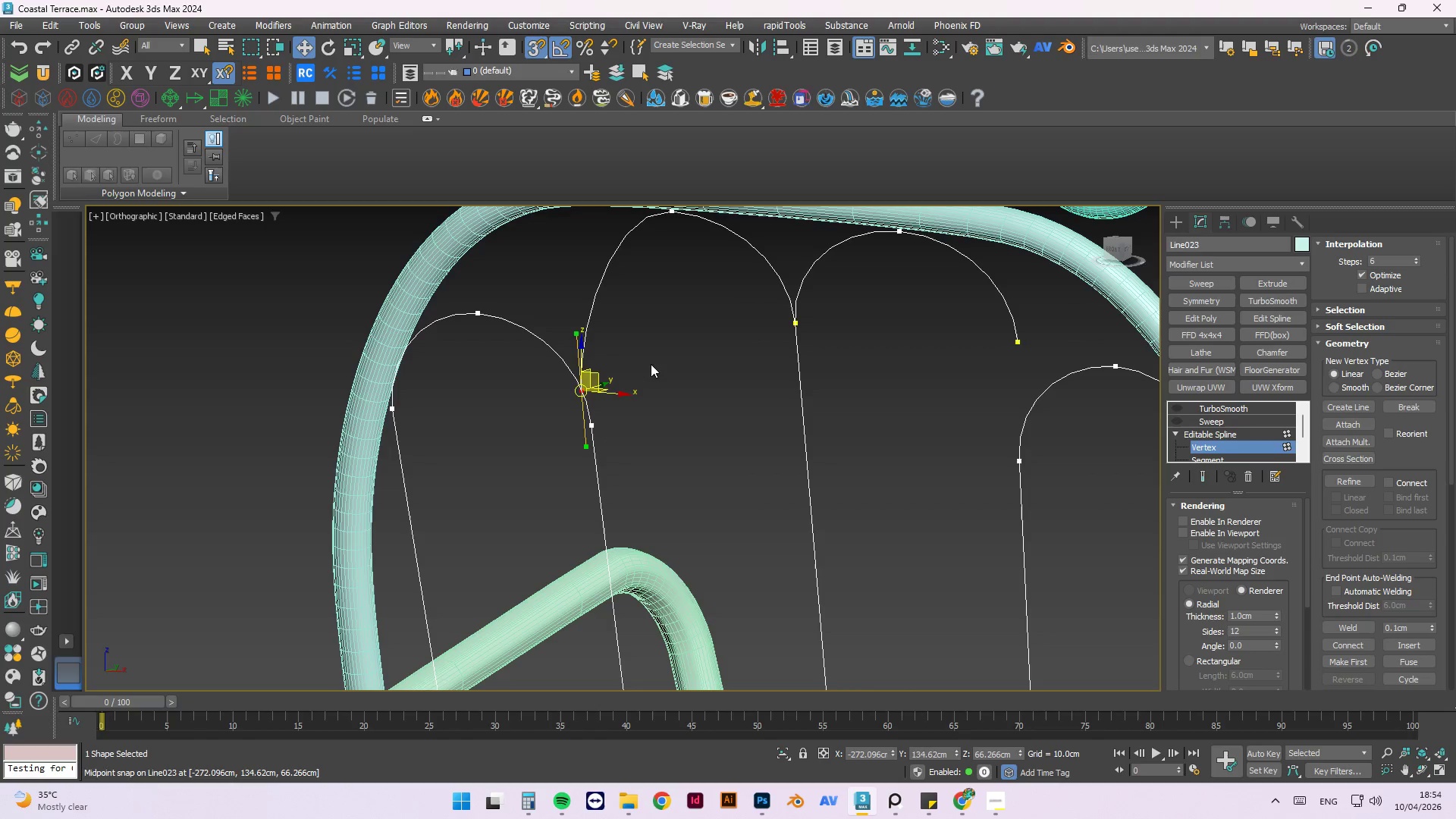 
key(Control+Z)
 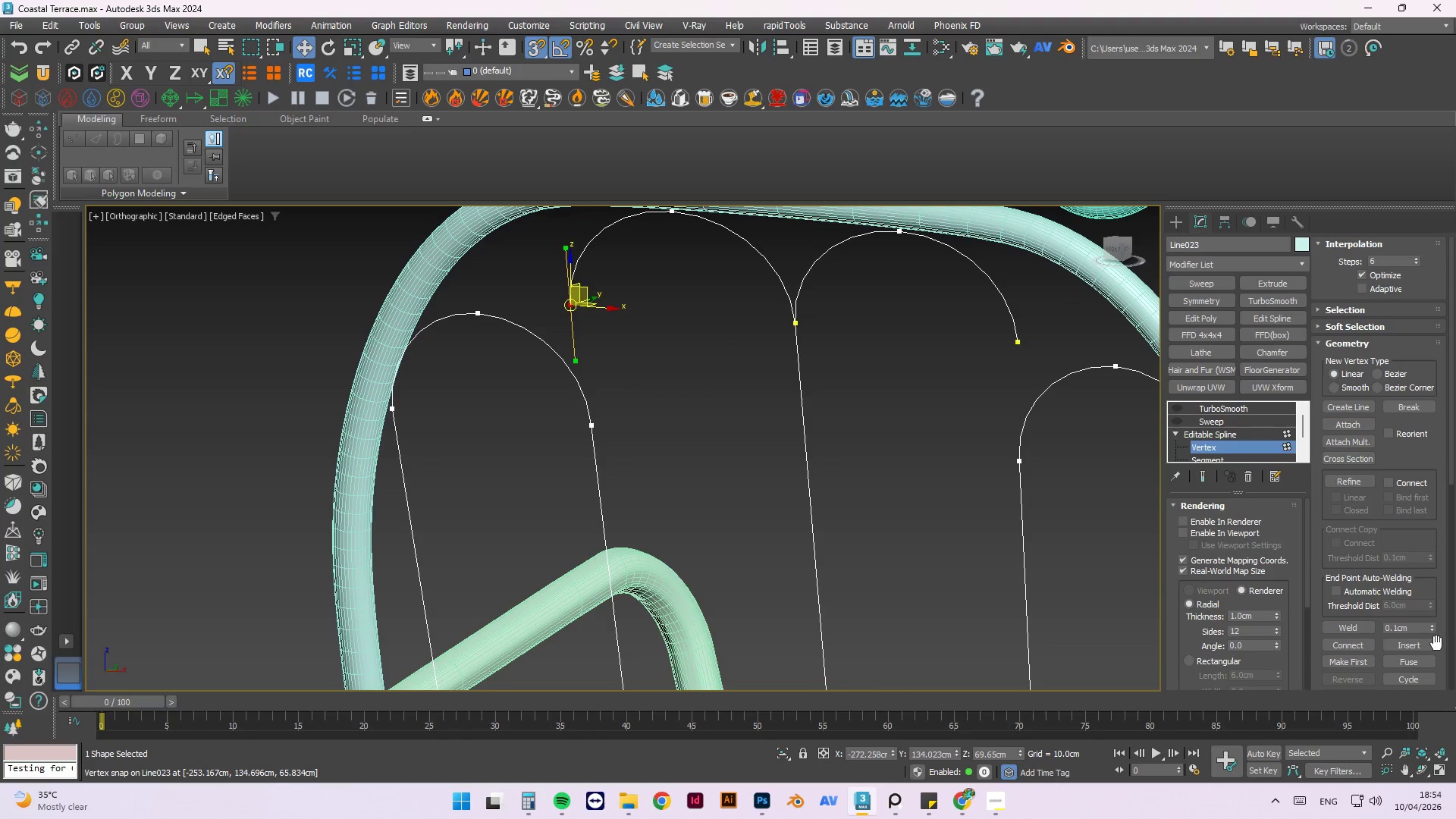 
left_click([1429, 658])
 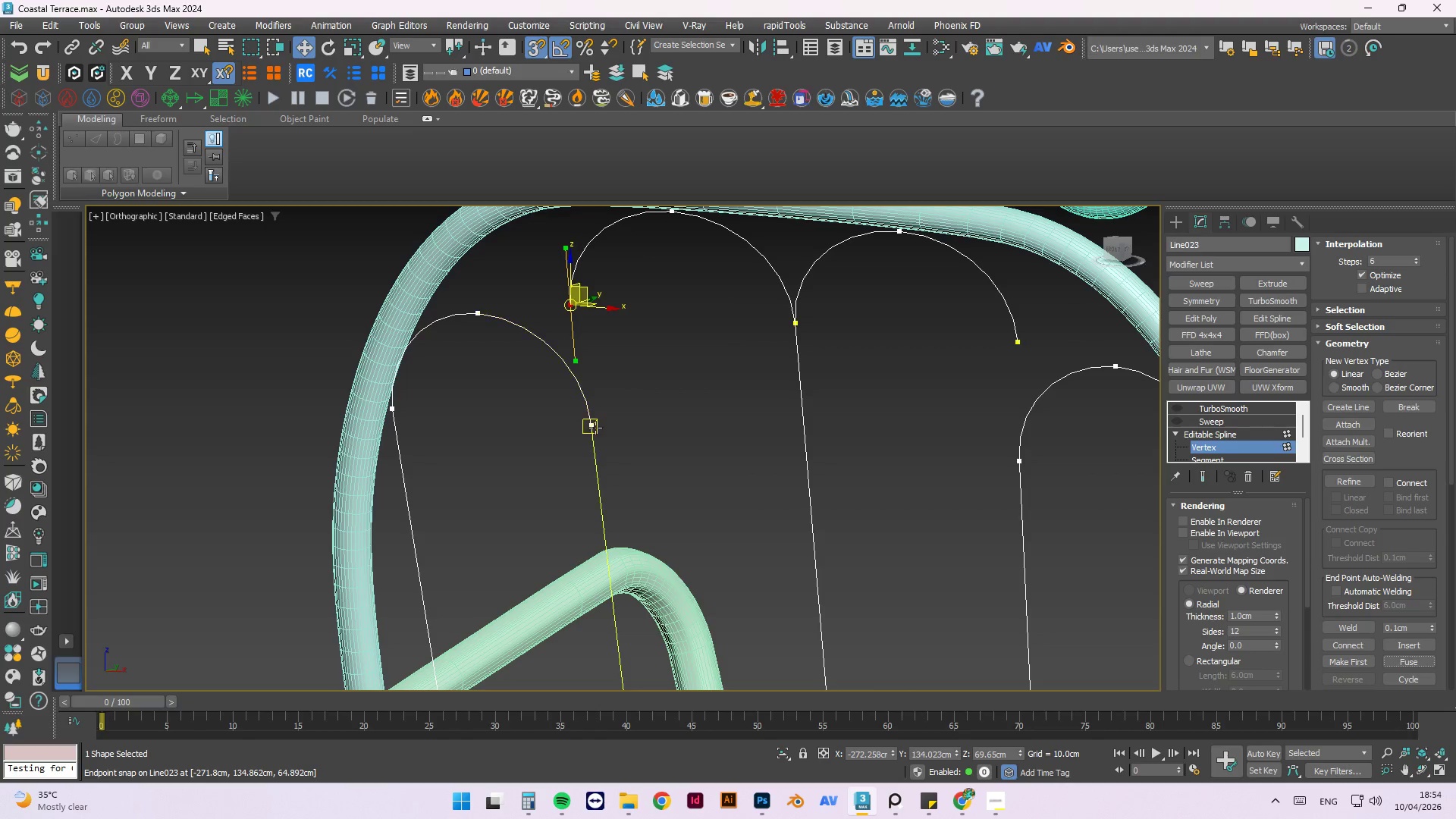 
left_click([592, 426])
 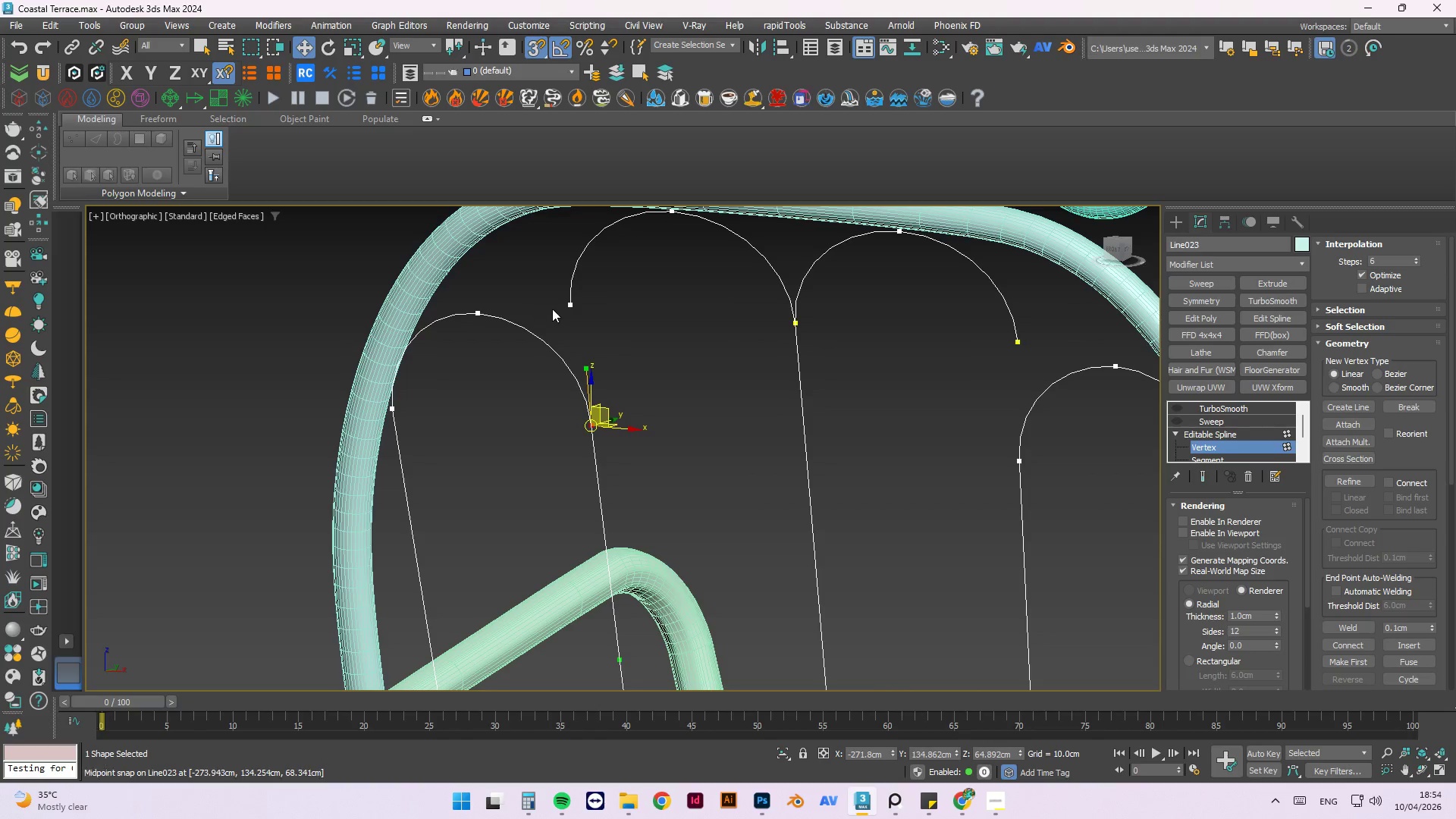 
hold_key(key=ControlLeft, duration=0.83)
left_click([567, 303])
 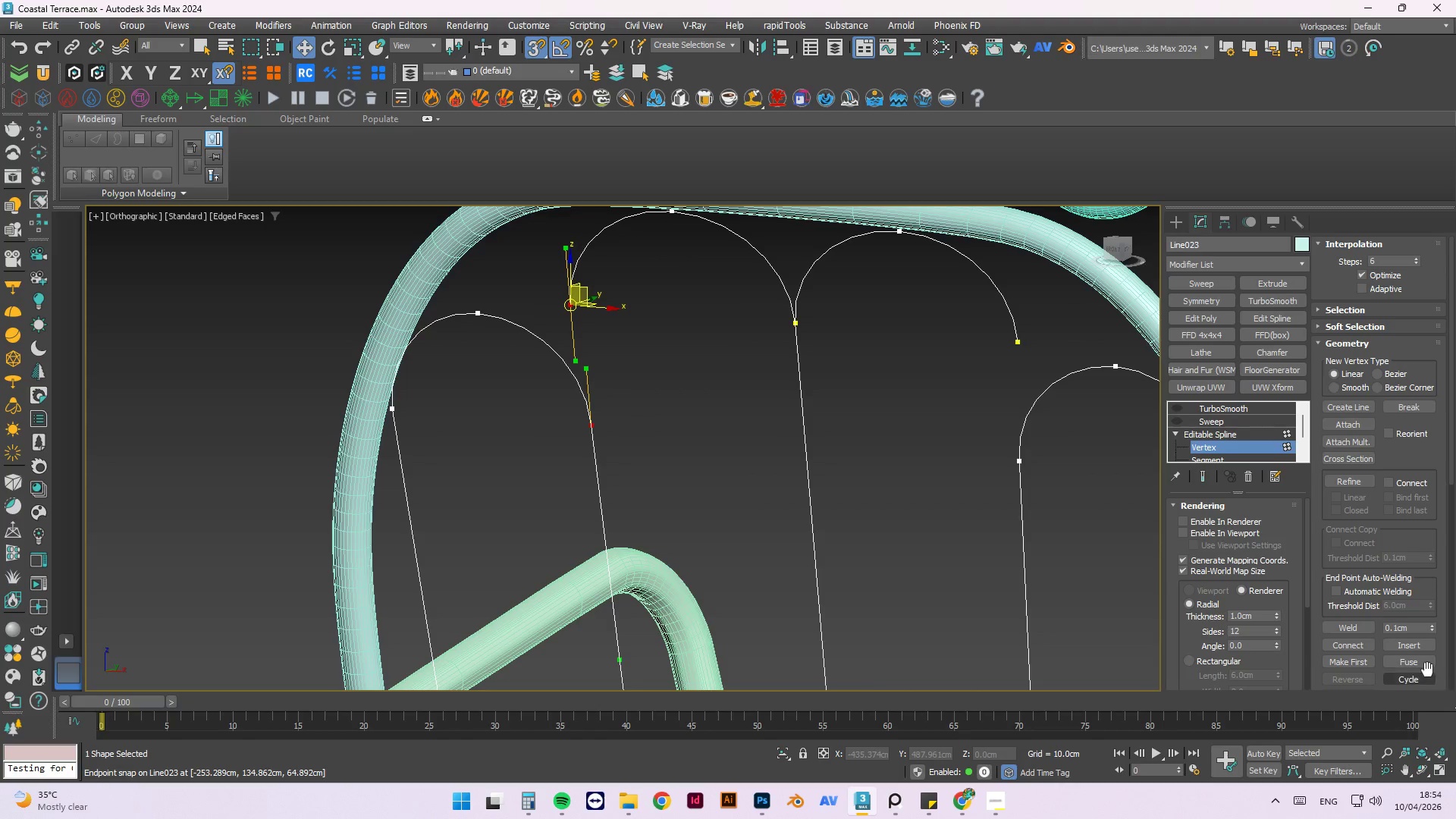 
left_click([1420, 663])
 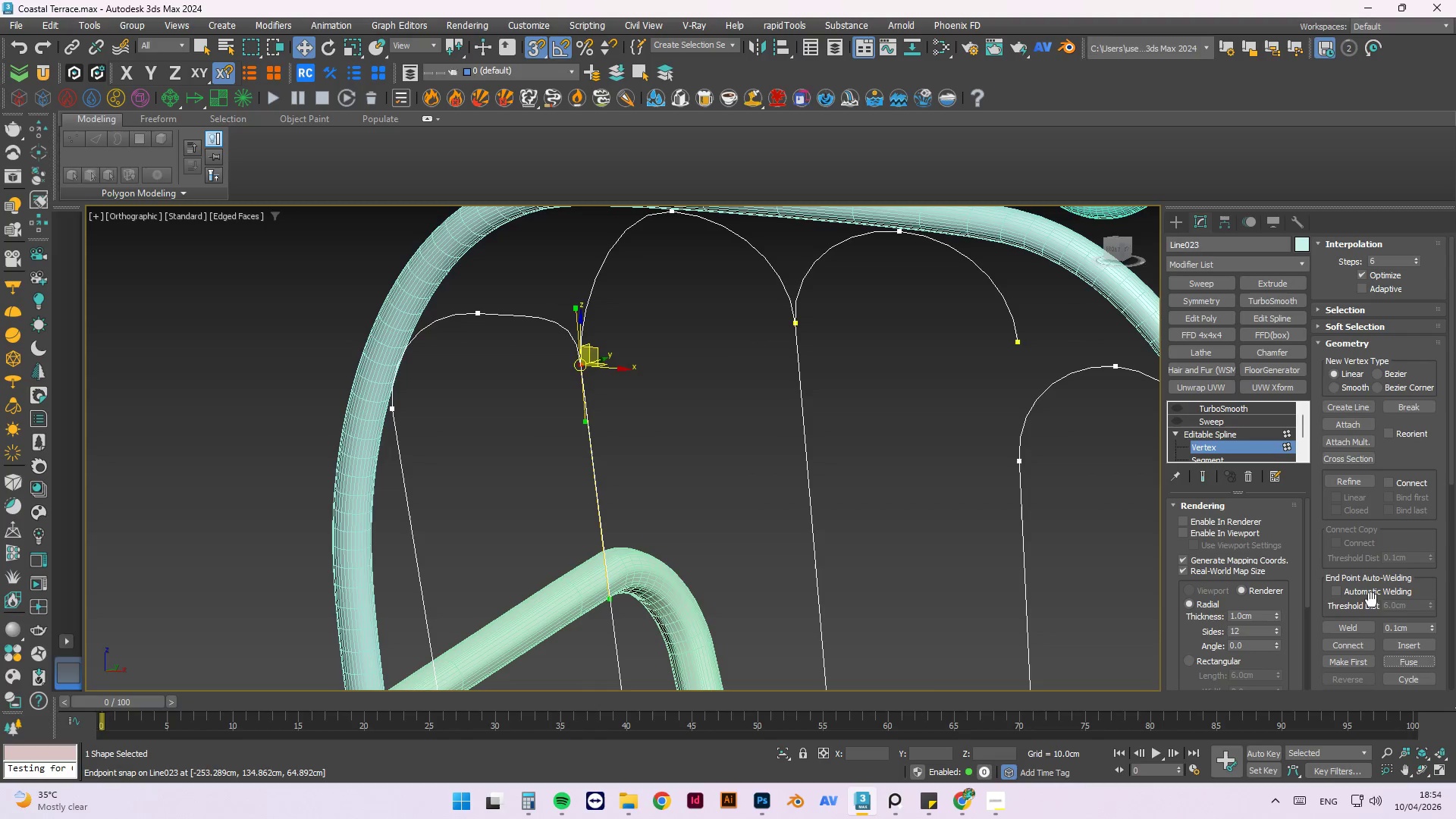 
key(Control+Z)
 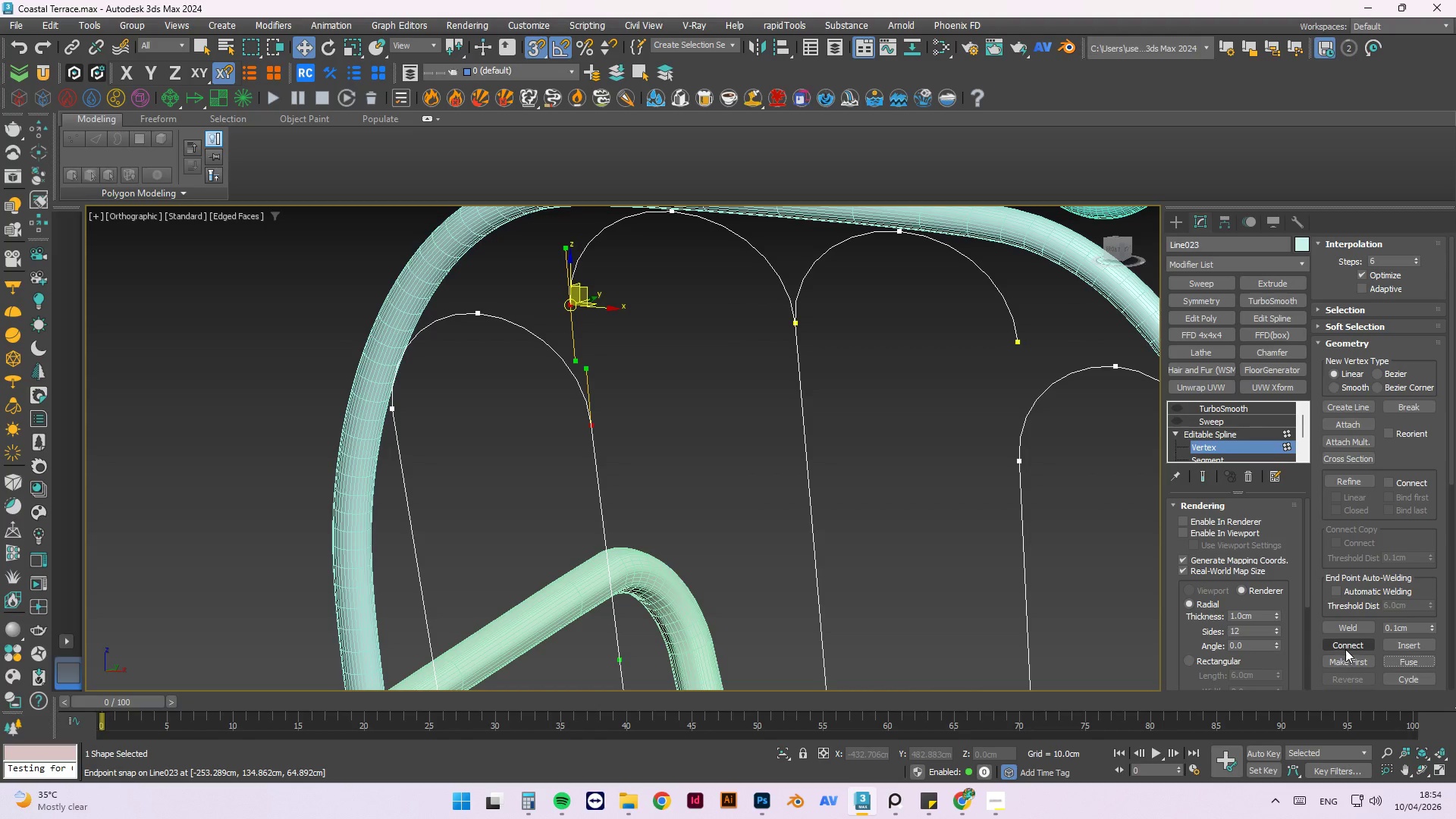 
left_click([1348, 645])
 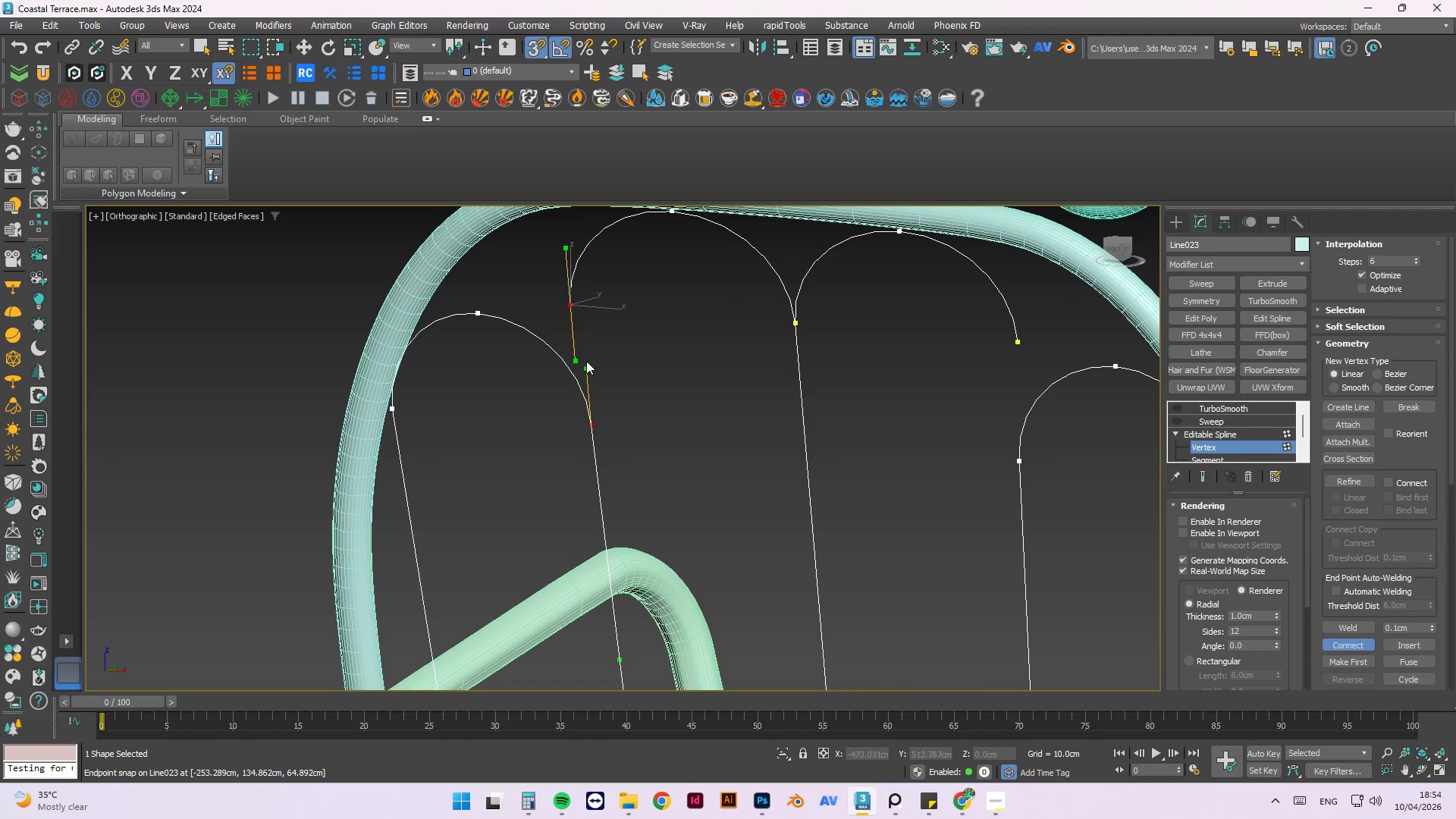 
scroll: coordinate [588, 431], scroll_direction: up, amount: 7.0
 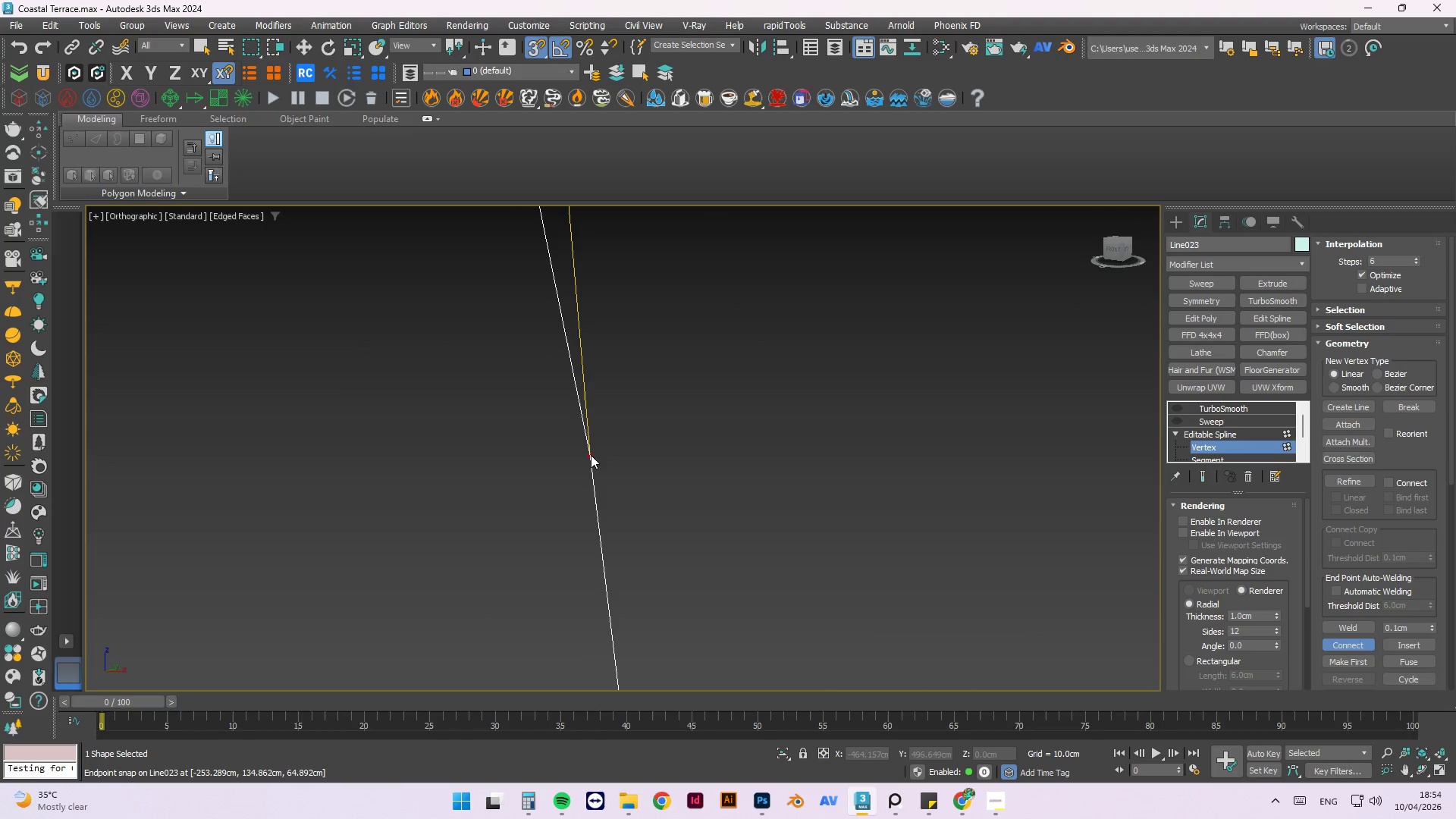 
left_click_drag(start_coordinate=[588, 455], to_coordinate=[620, 460])
 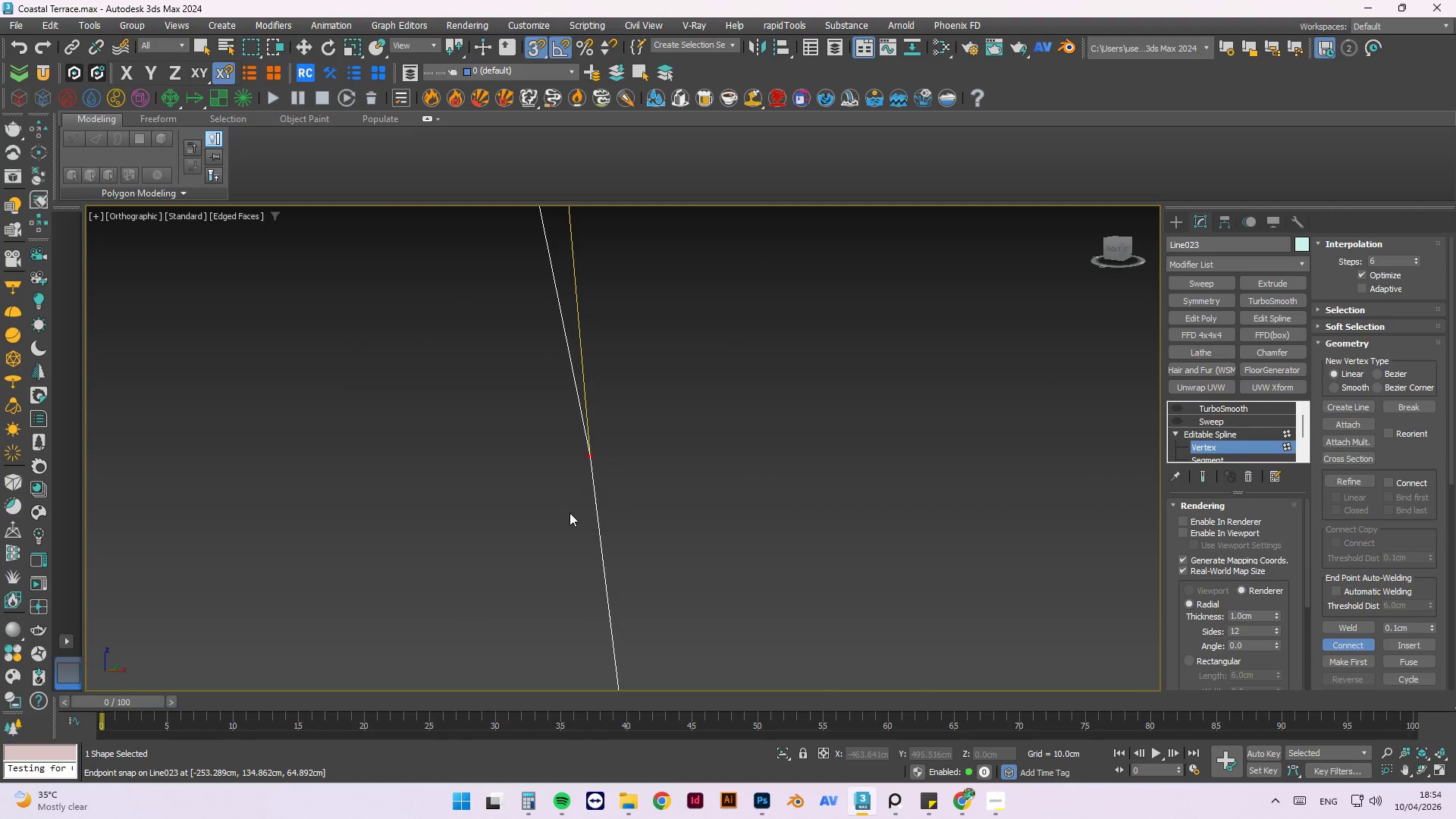 
scroll: coordinate [570, 513], scroll_direction: down, amount: 4.0
 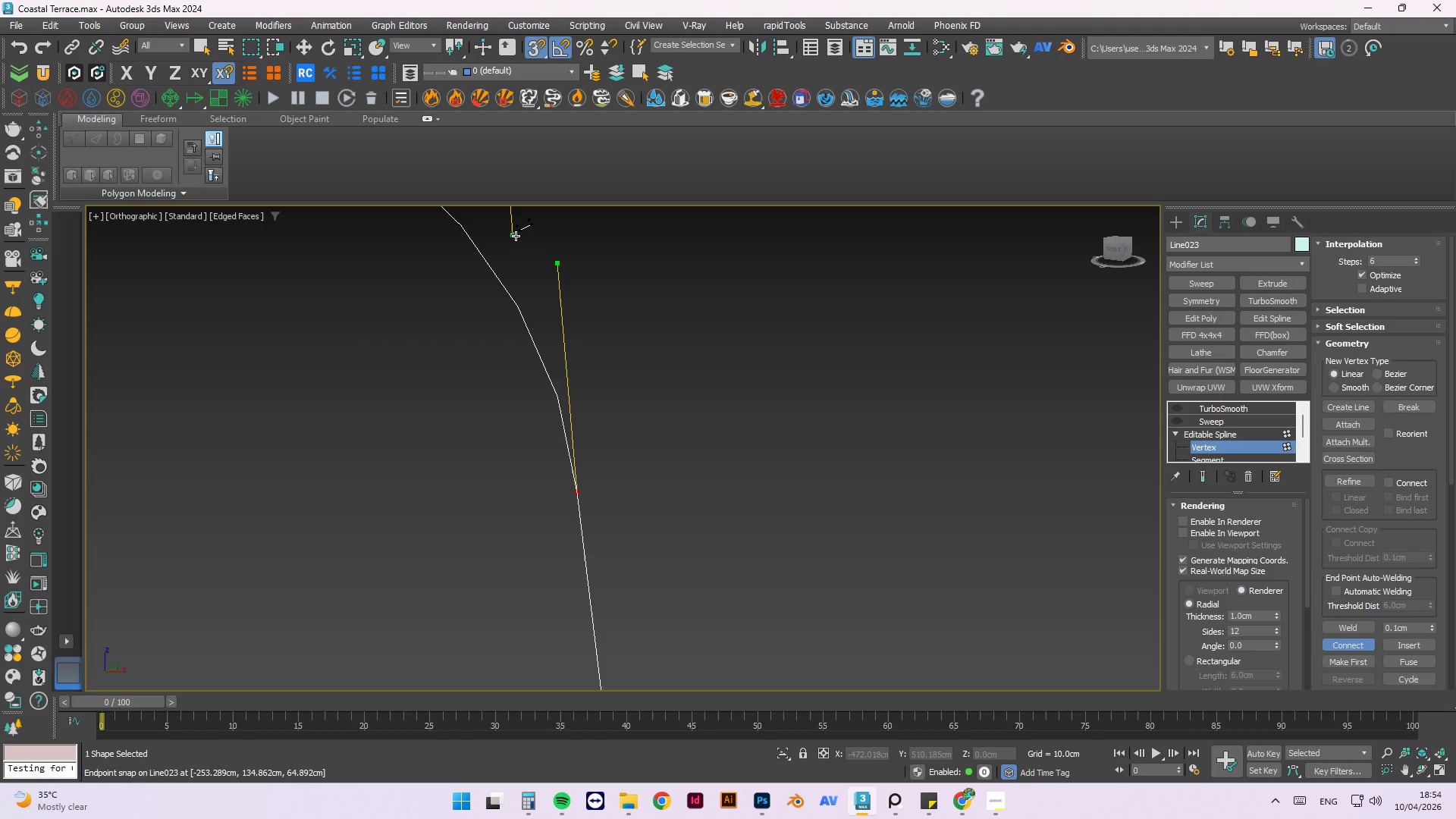 
left_click_drag(start_coordinate=[515, 235], to_coordinate=[574, 492])
 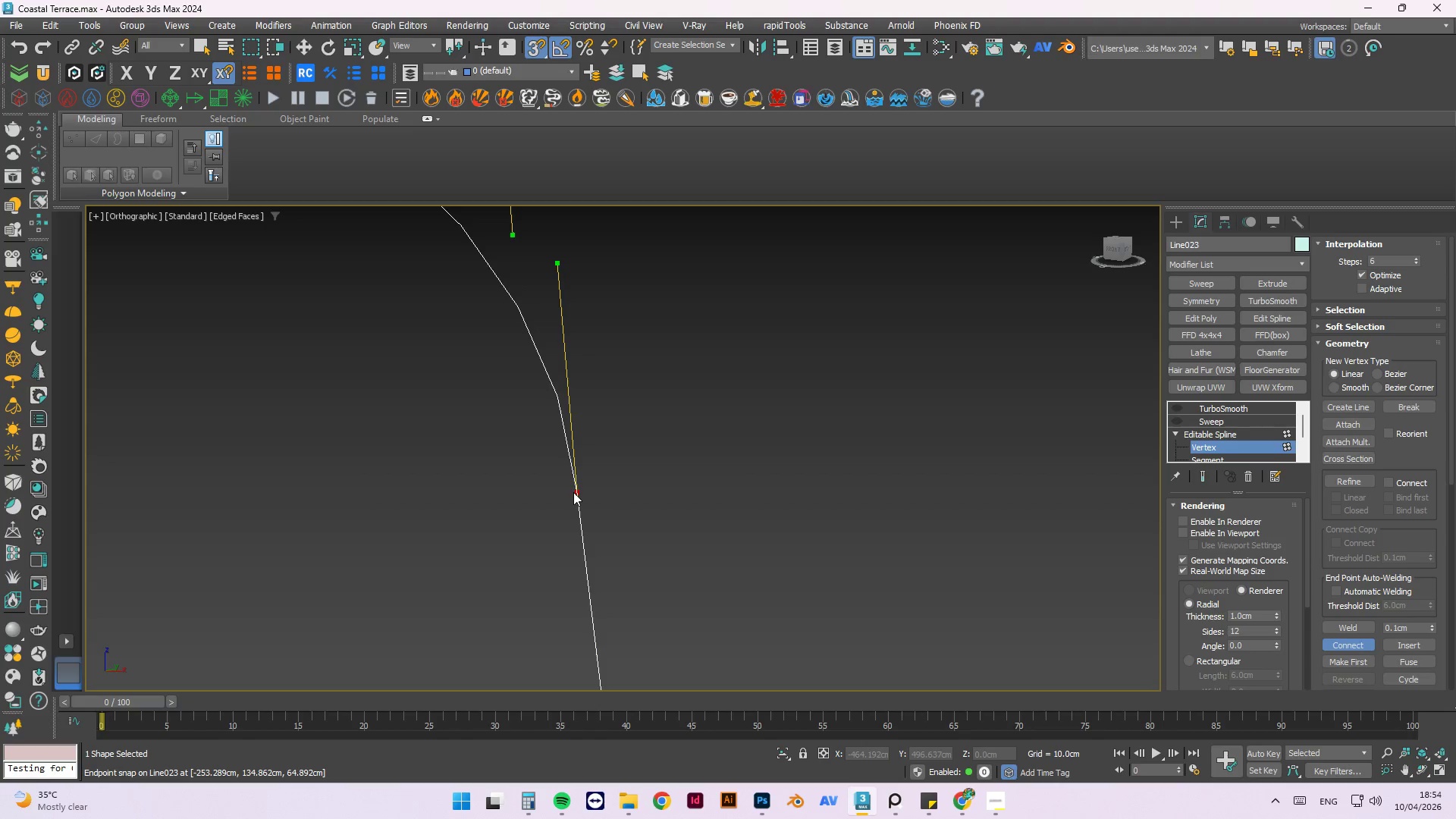 
scroll: coordinate [558, 484], scroll_direction: down, amount: 3.0
 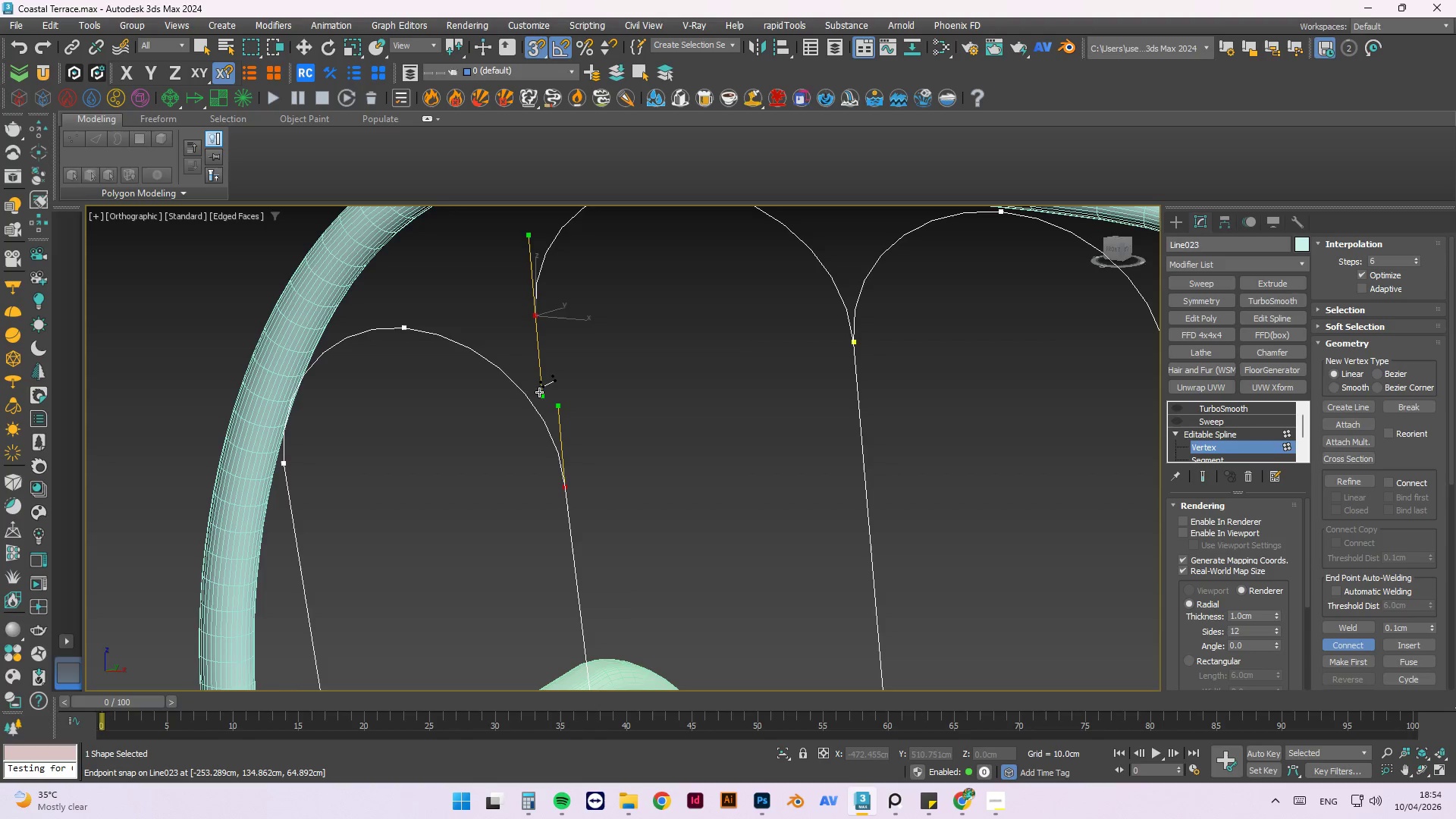 
left_click_drag(start_coordinate=[544, 395], to_coordinate=[401, 322])
 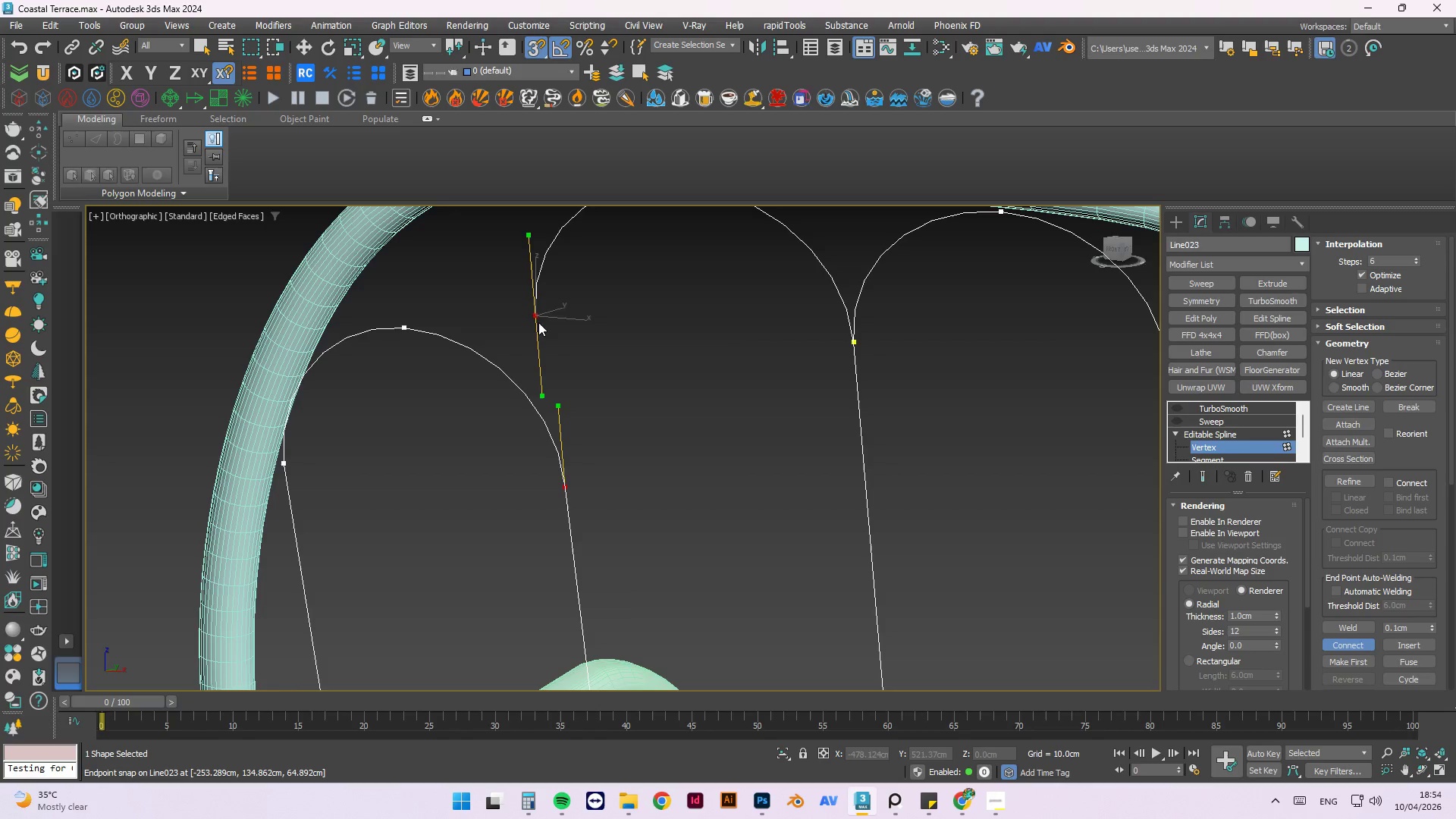 
left_click_drag(start_coordinate=[536, 315], to_coordinate=[566, 479])
 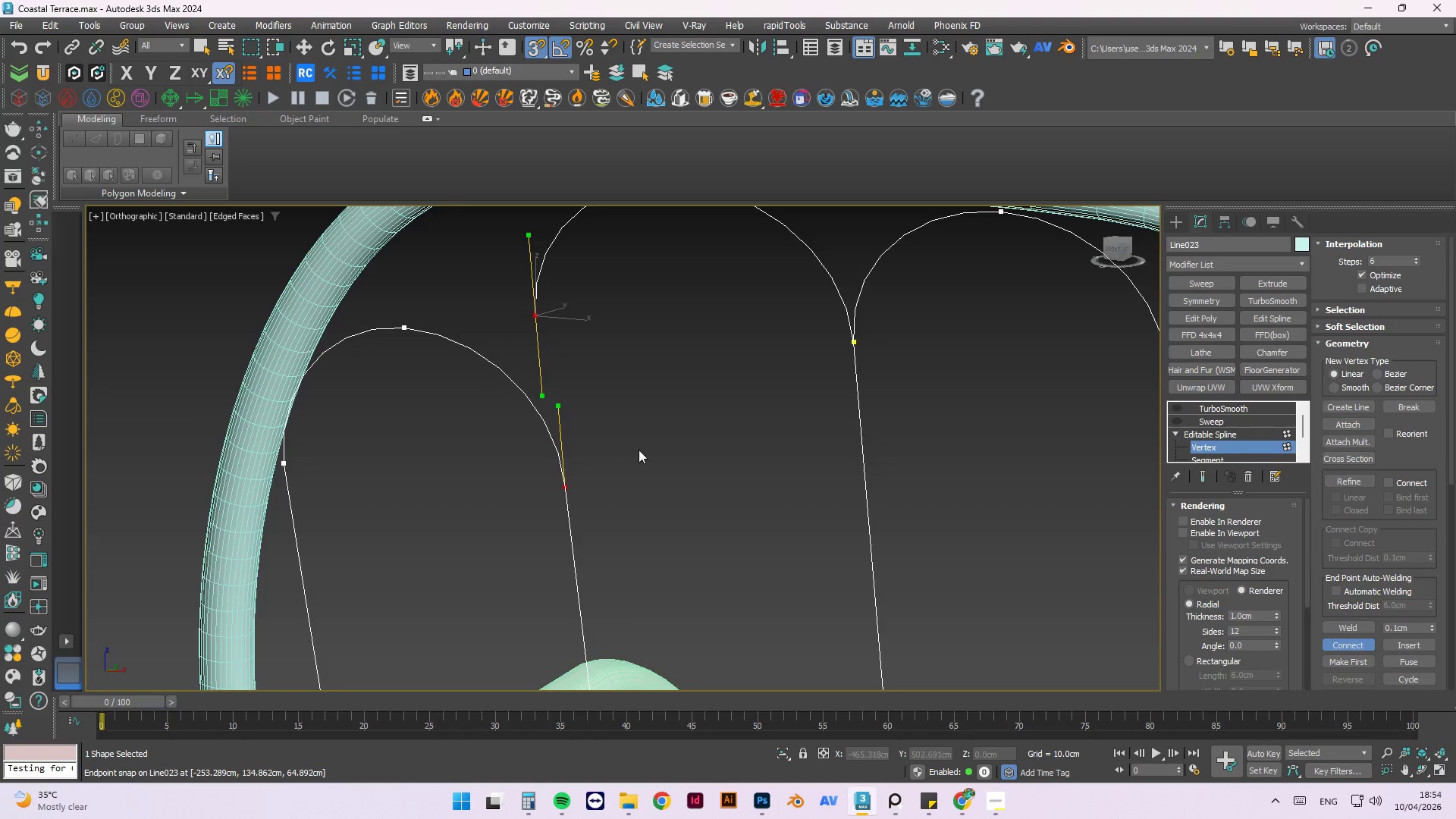 
hold_key(key=AltLeft, duration=1.42)
 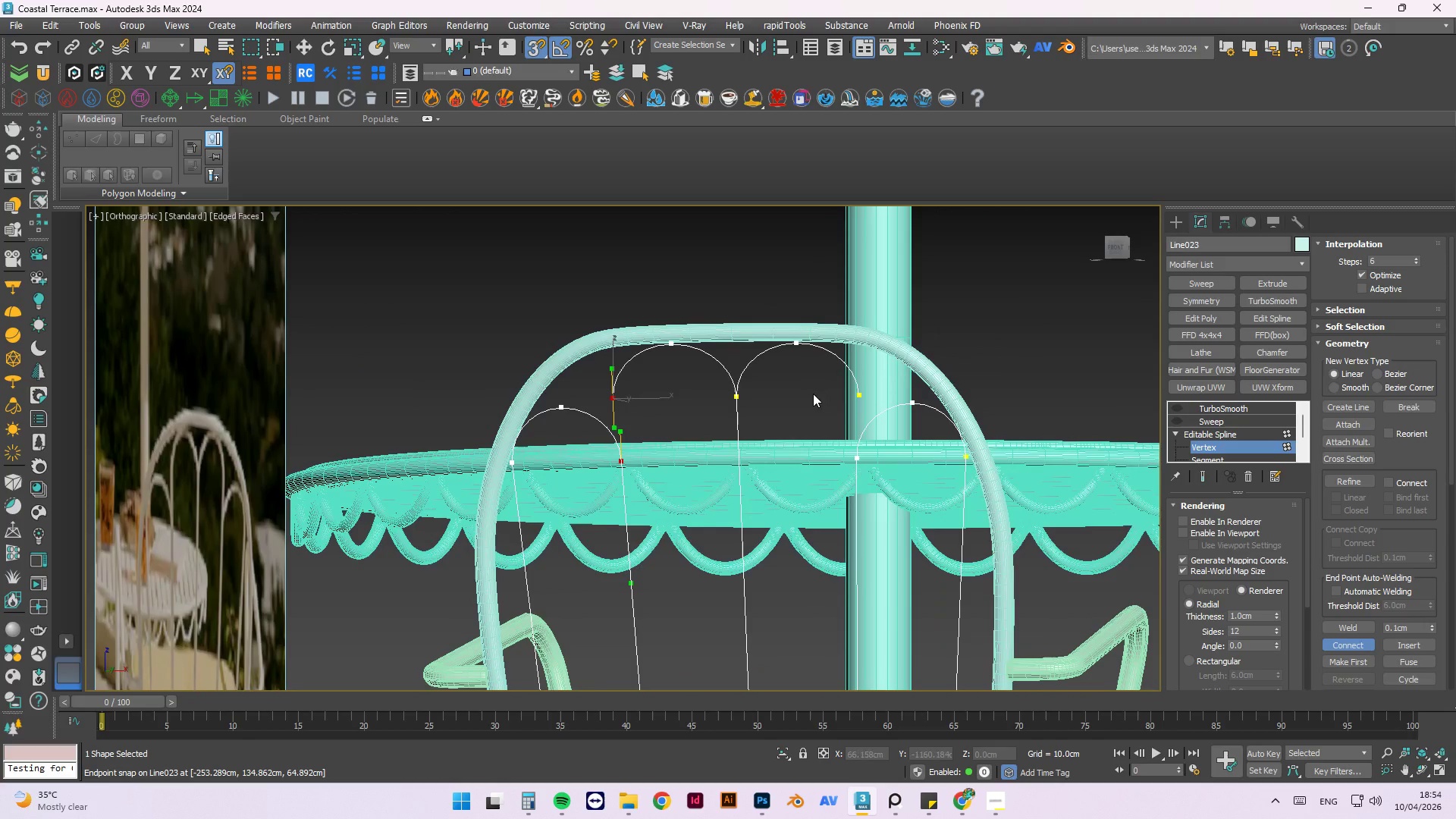 
scroll: coordinate [657, 447], scroll_direction: down, amount: 3.0
 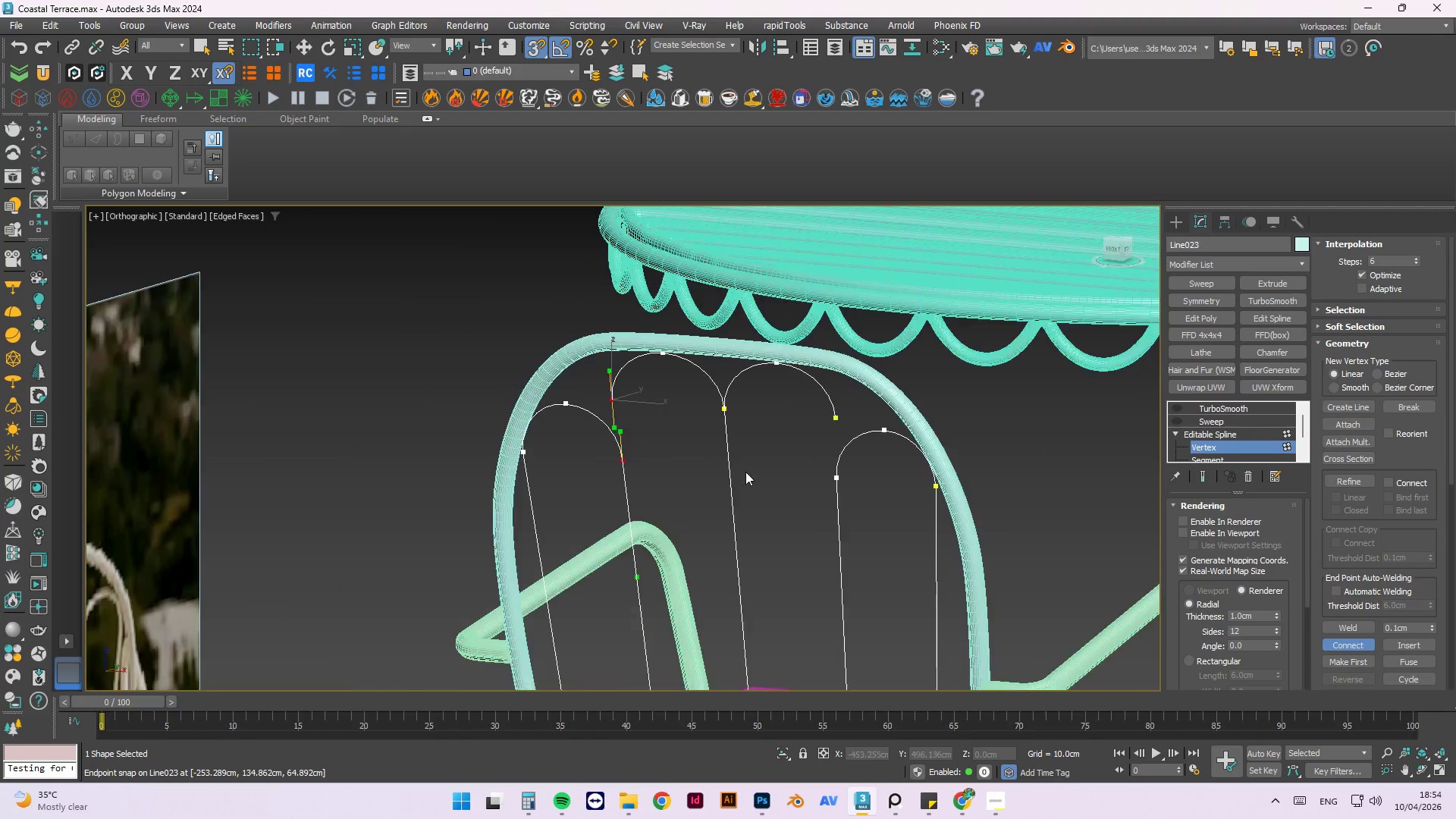 
hold_key(key=AltLeft, duration=0.72)
 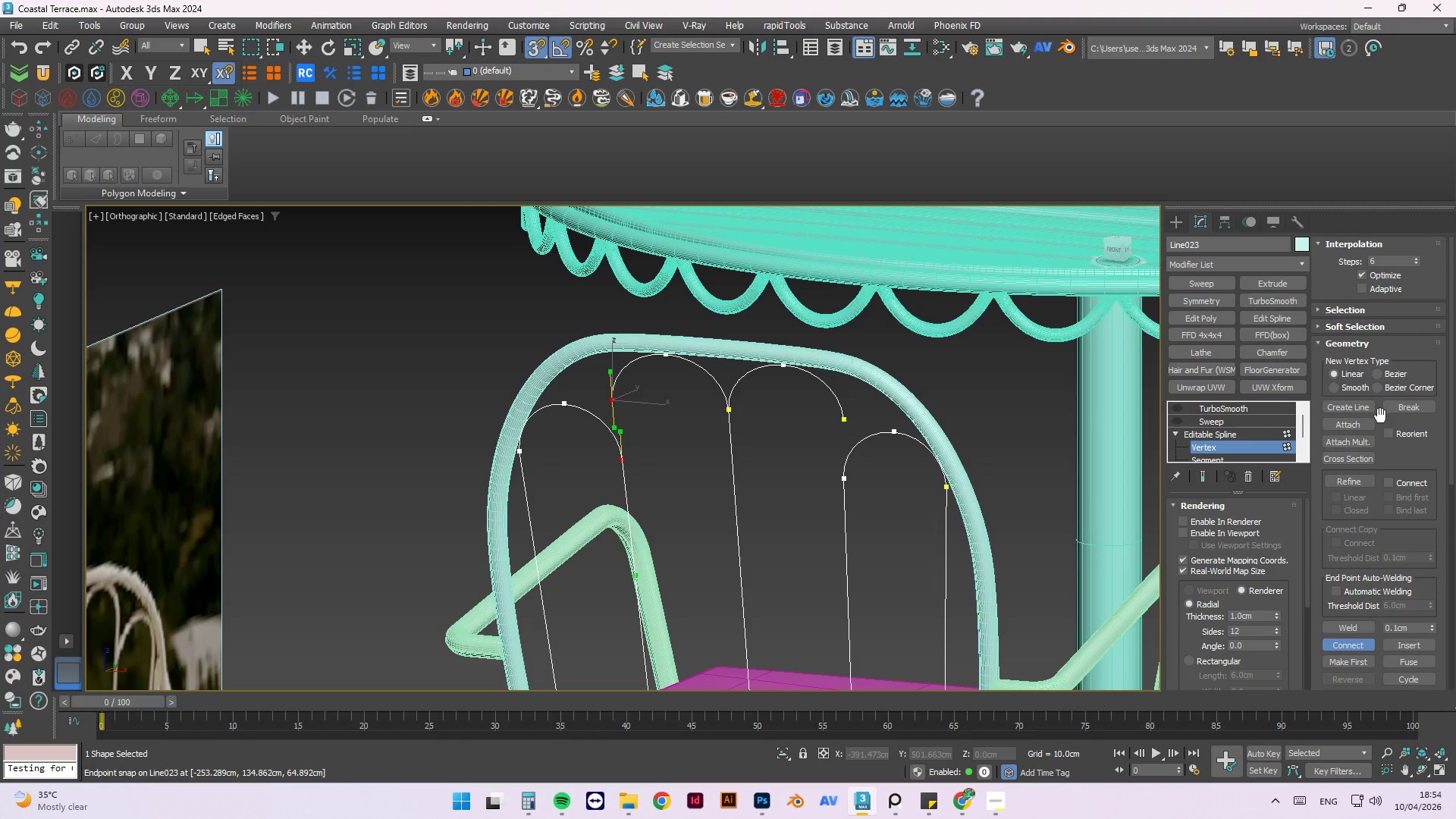 
left_click([1363, 409])
 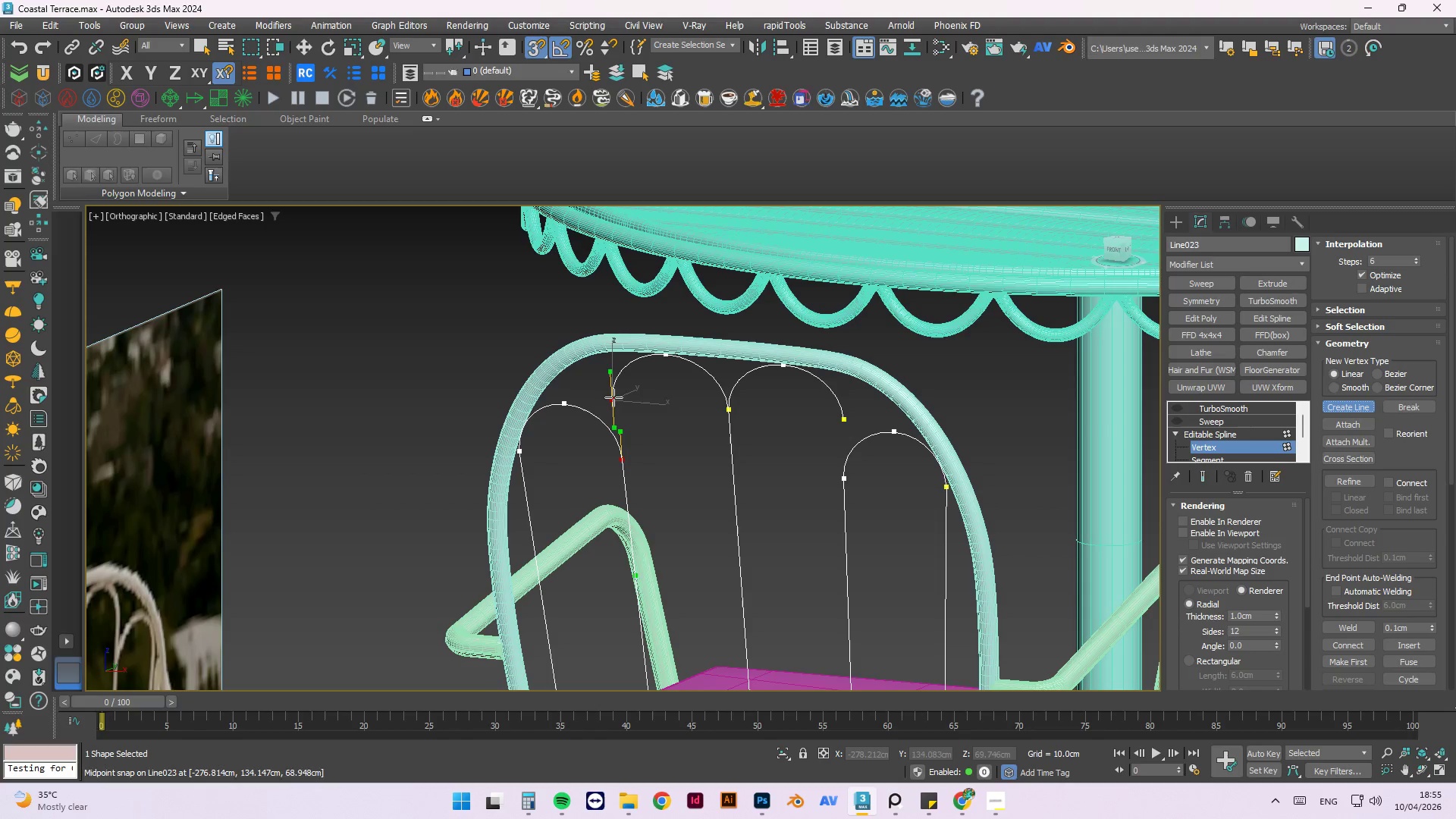 
scroll: coordinate [630, 406], scroll_direction: up, amount: 2.0
 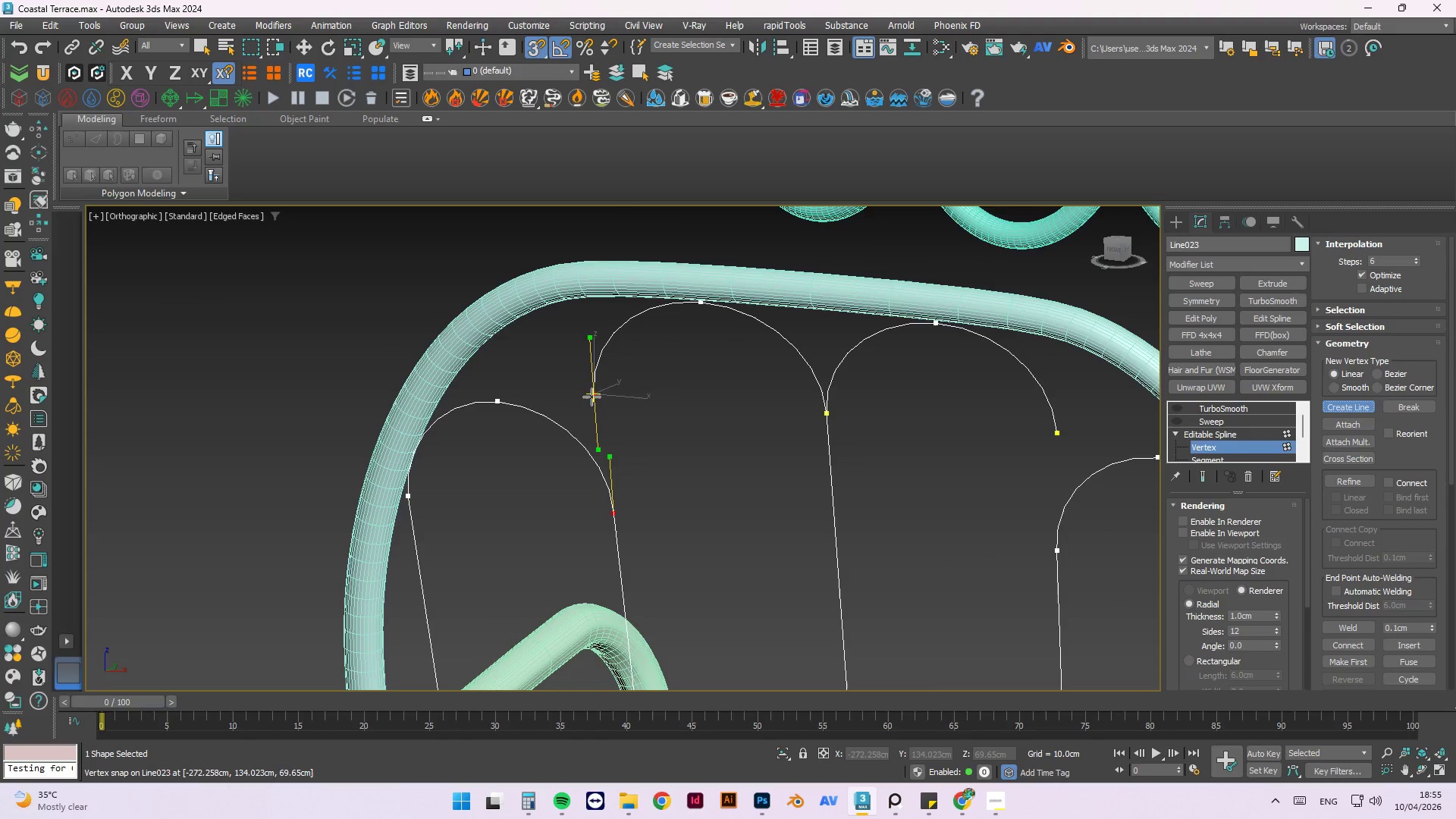 
left_click([592, 397])
 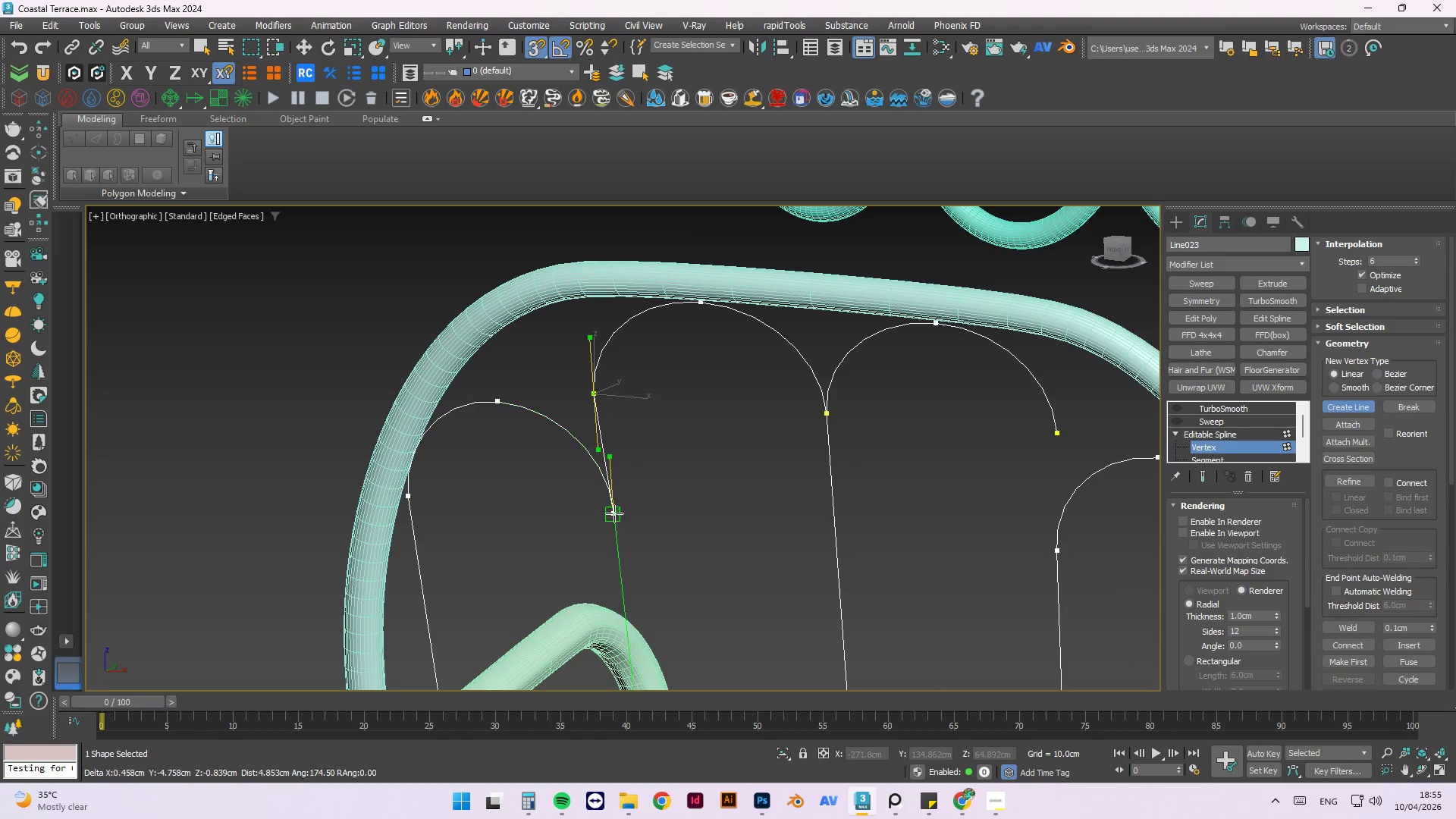 
left_click([614, 513])
 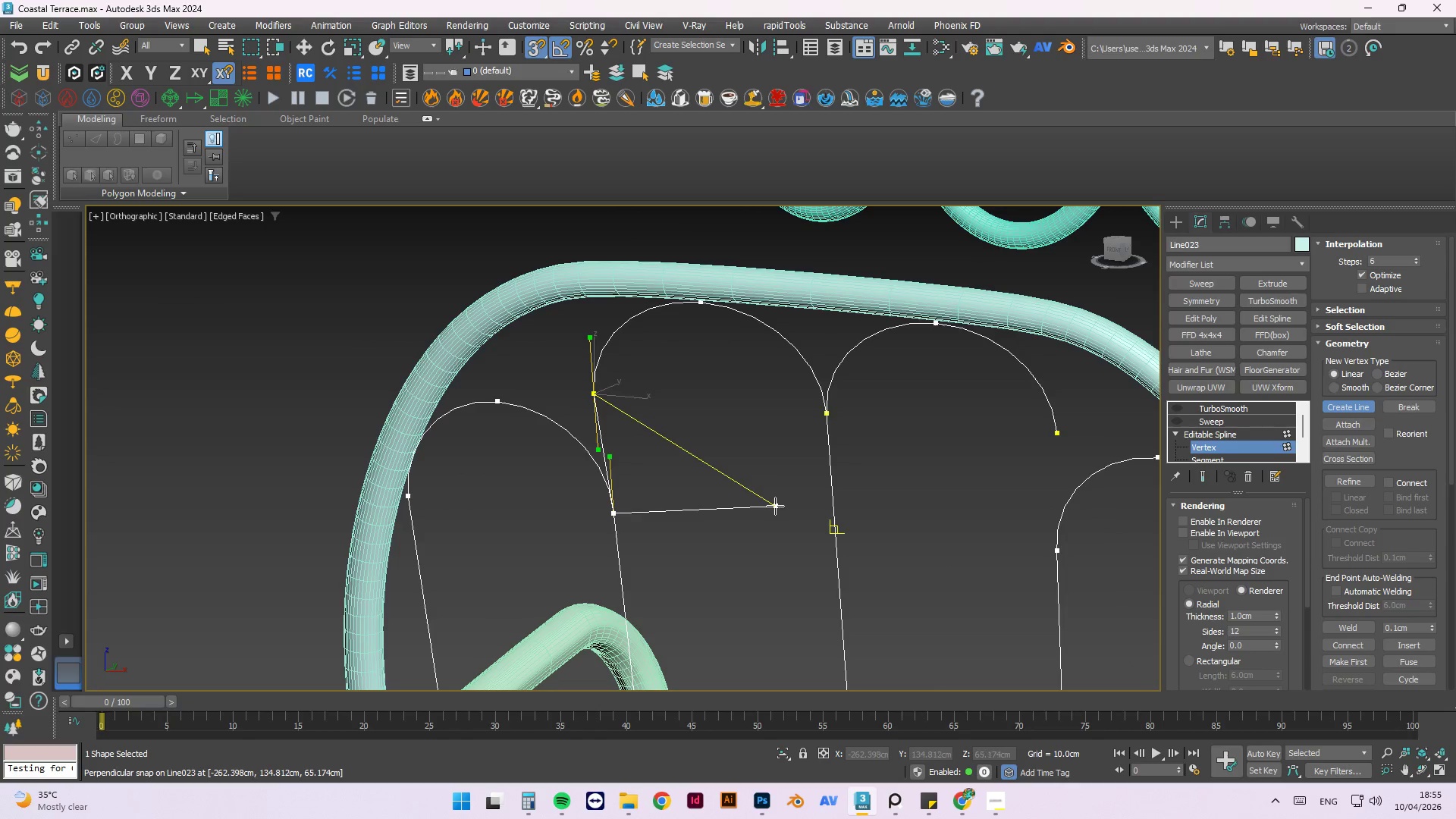 
key(Escape)
 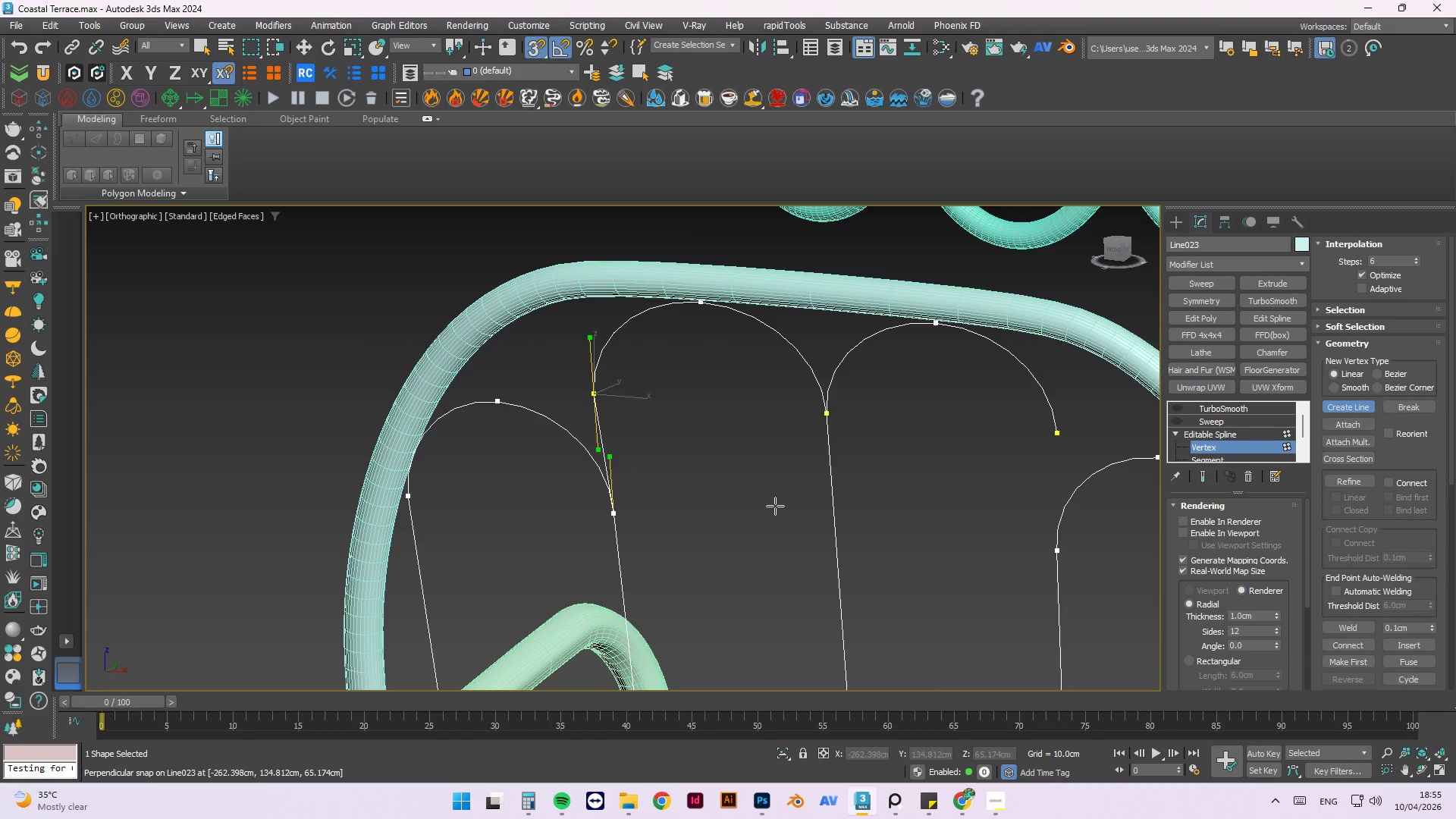 
key(Escape)
 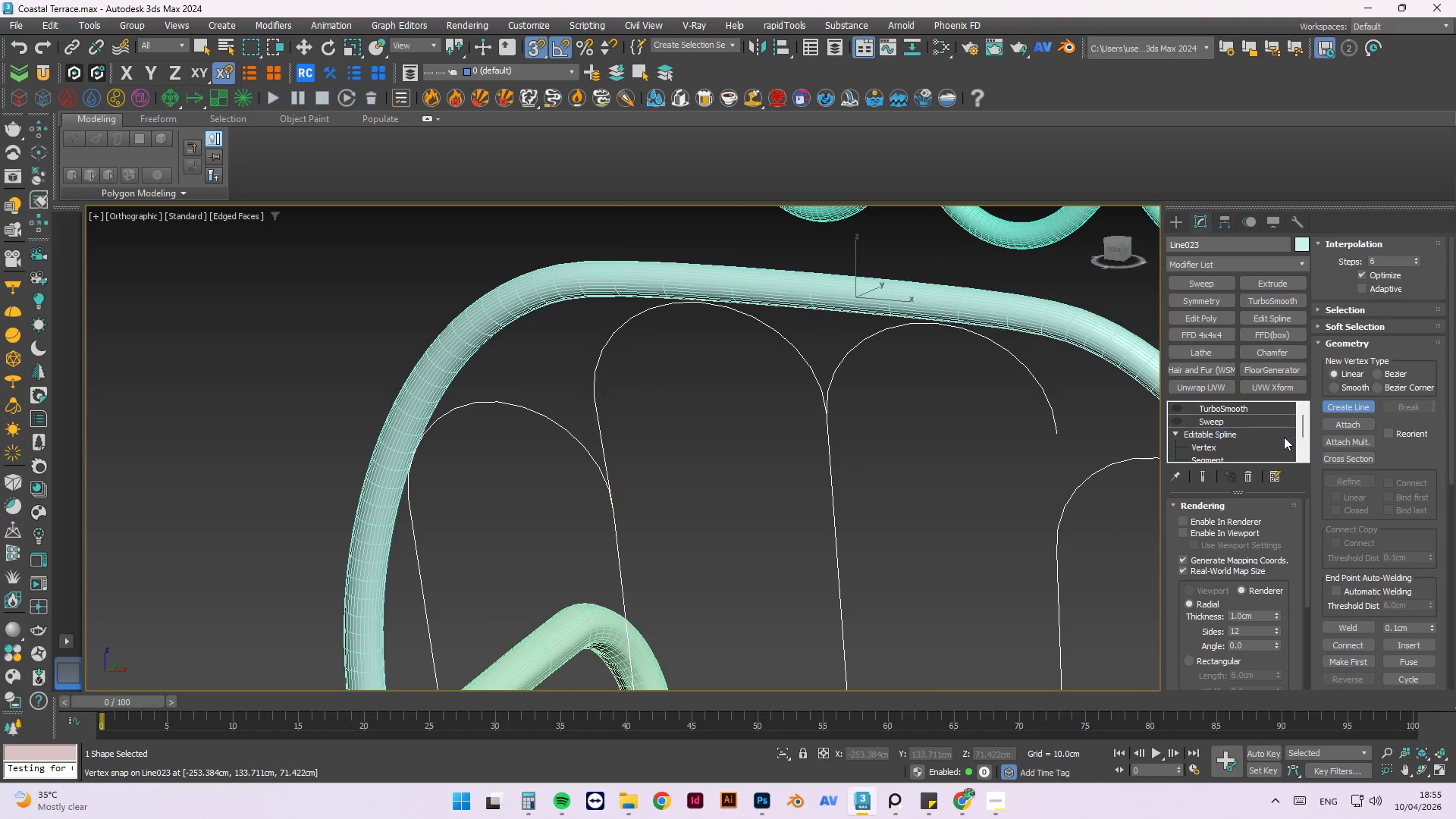 
left_click([1216, 421])
 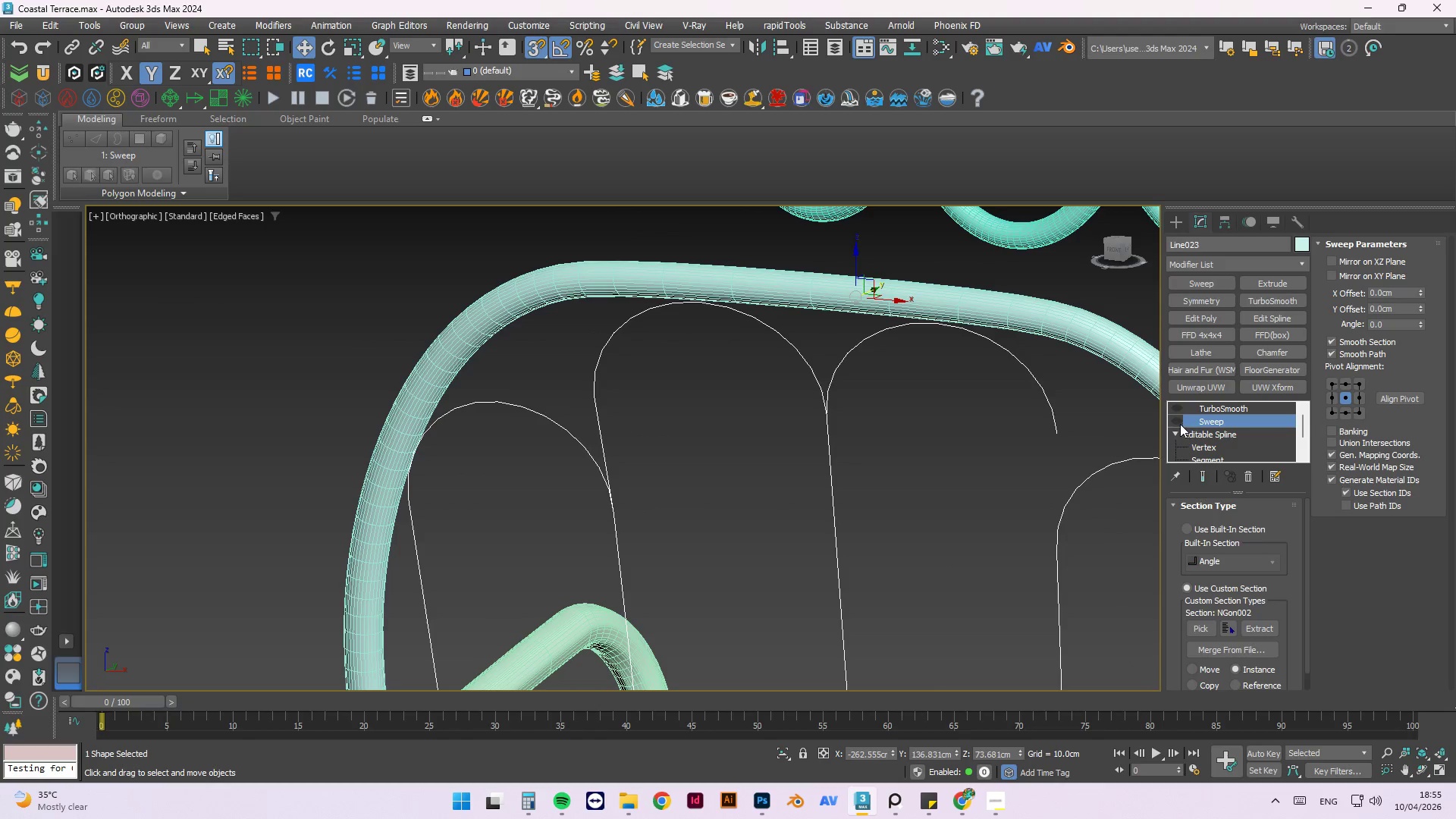 
left_click([1177, 422])
 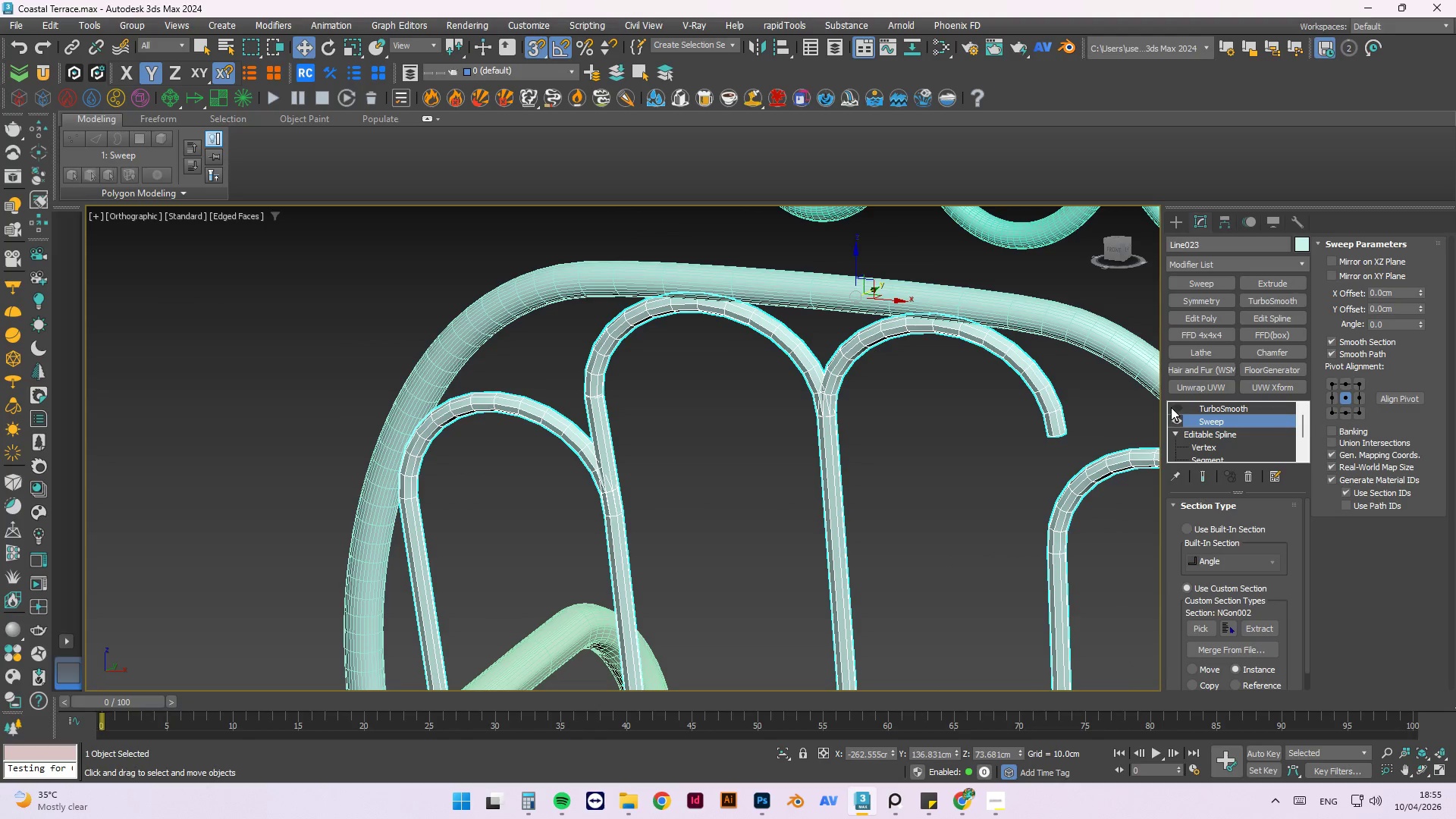 
left_click([1175, 409])
 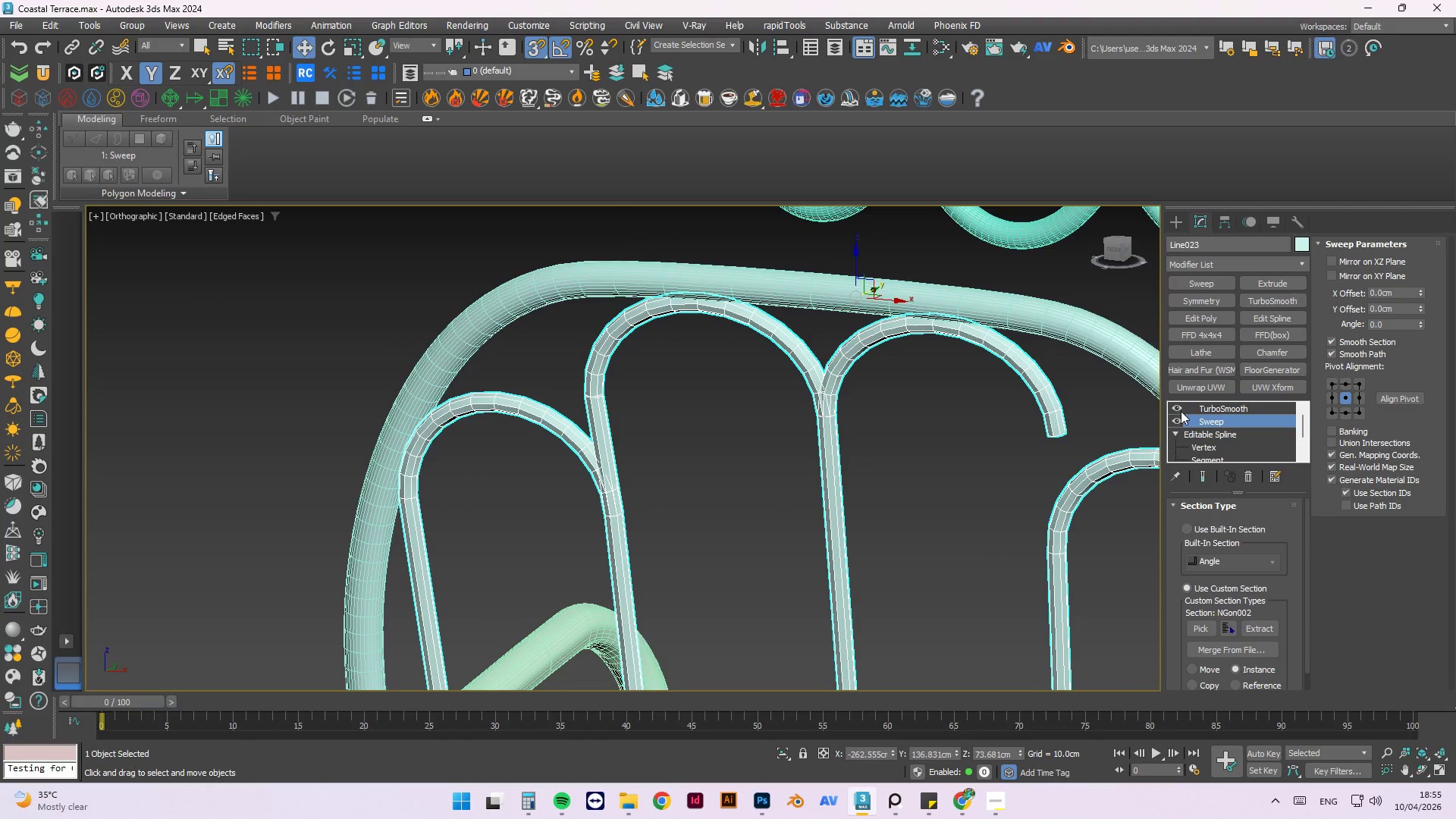 
left_click([1181, 411])
 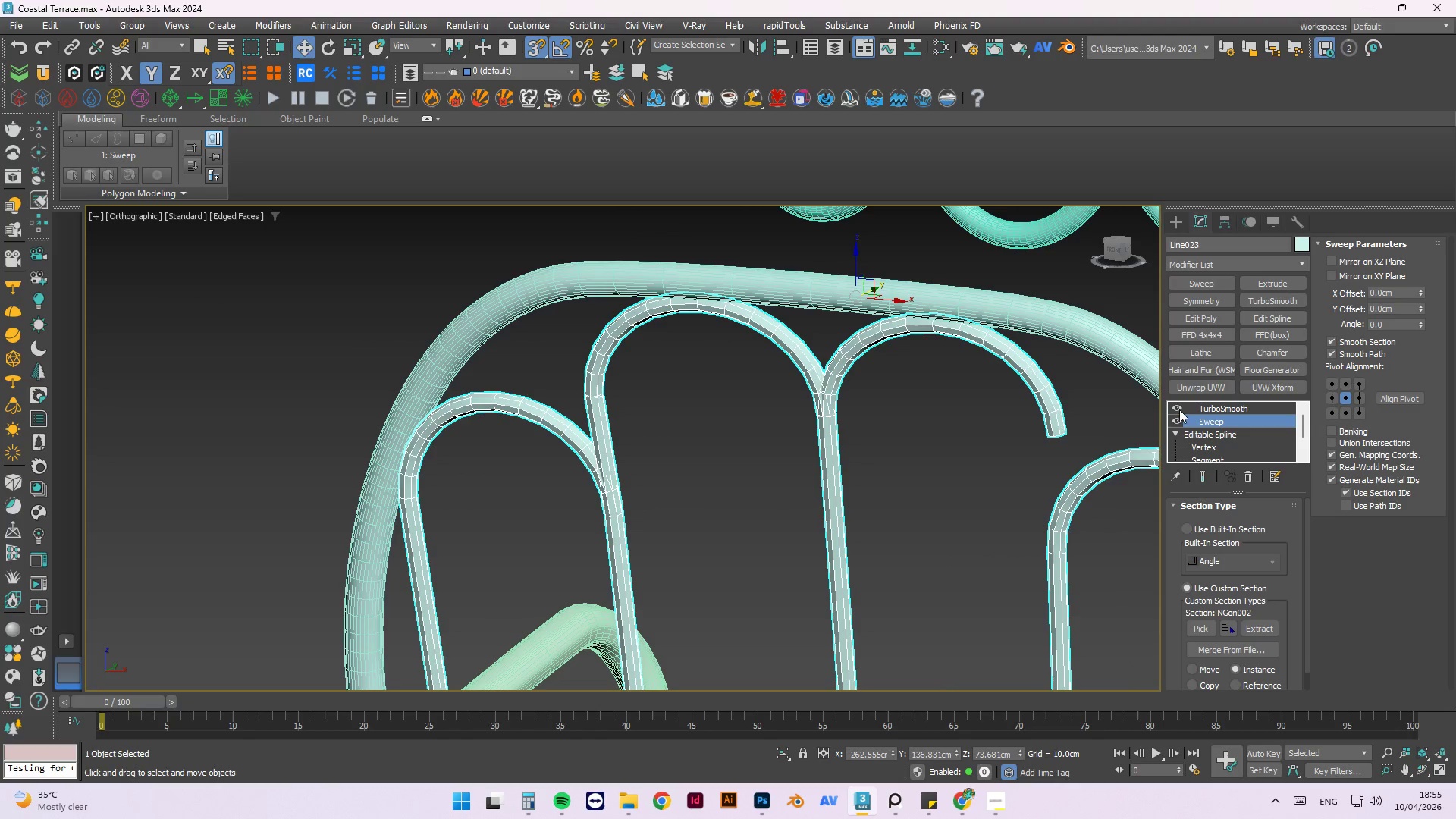 
double_click([1231, 410])
 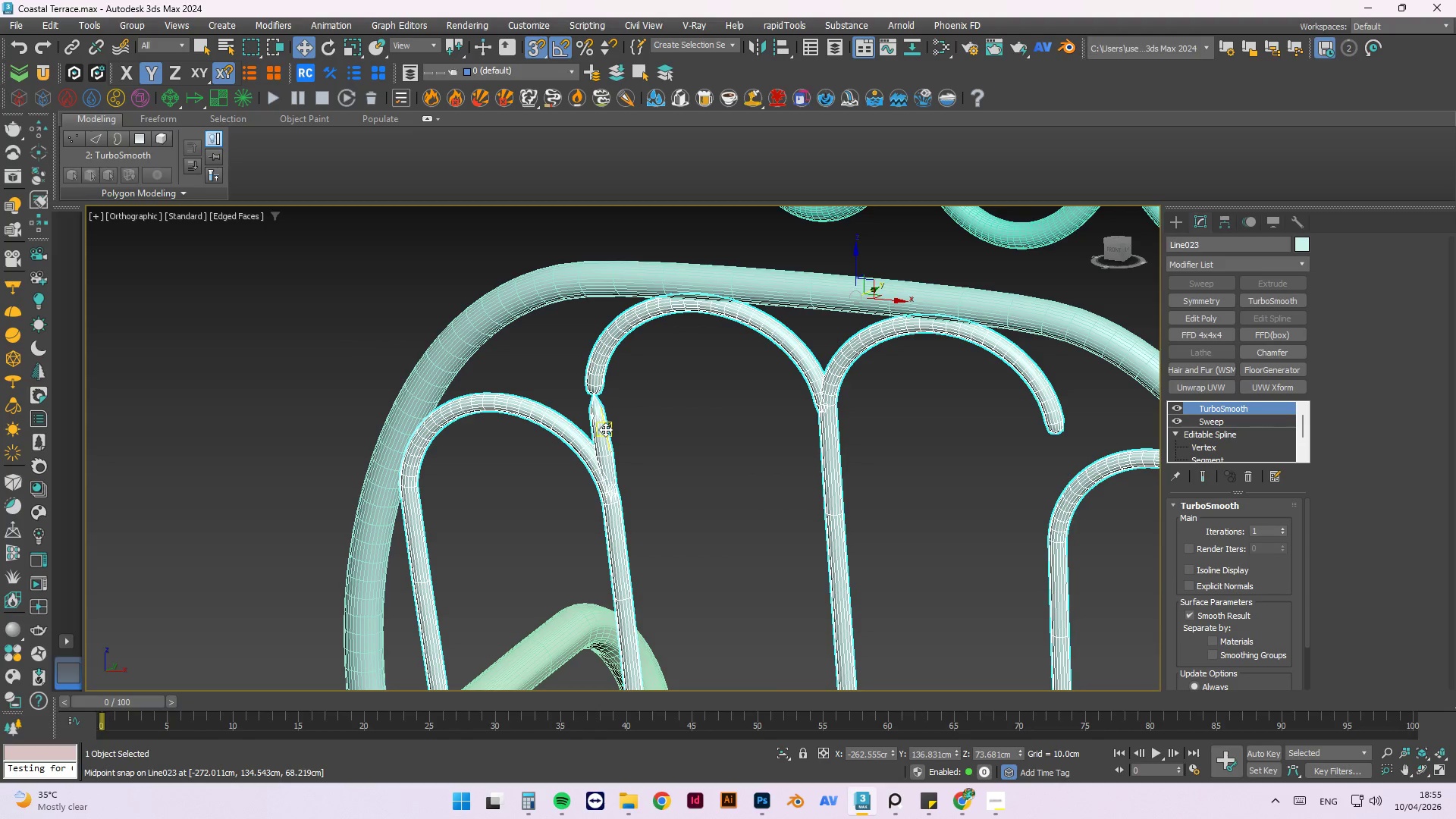 
scroll: coordinate [1204, 424], scroll_direction: down, amount: 1.0
 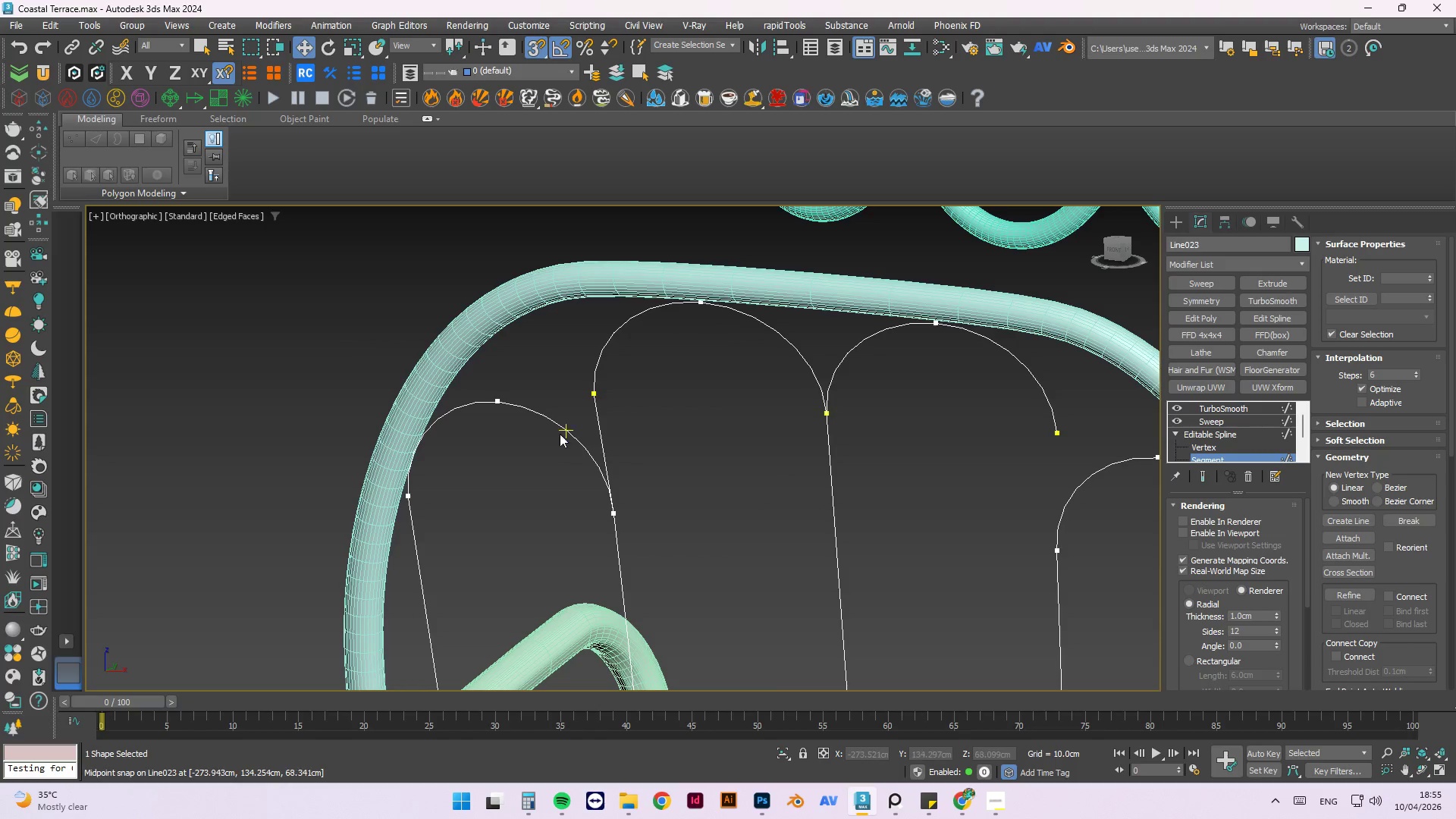 
left_click([600, 420])
 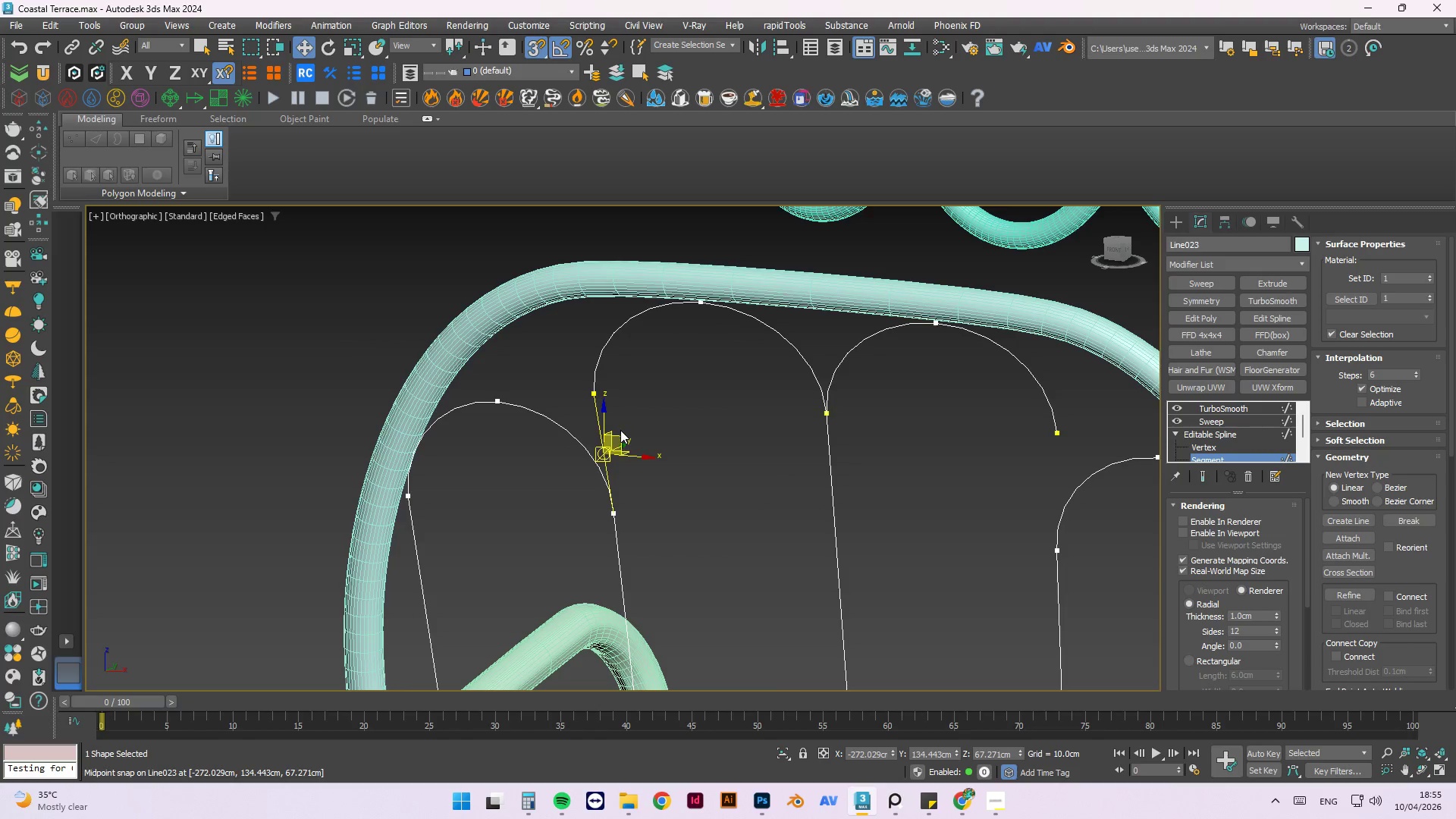 
key(Delete)
 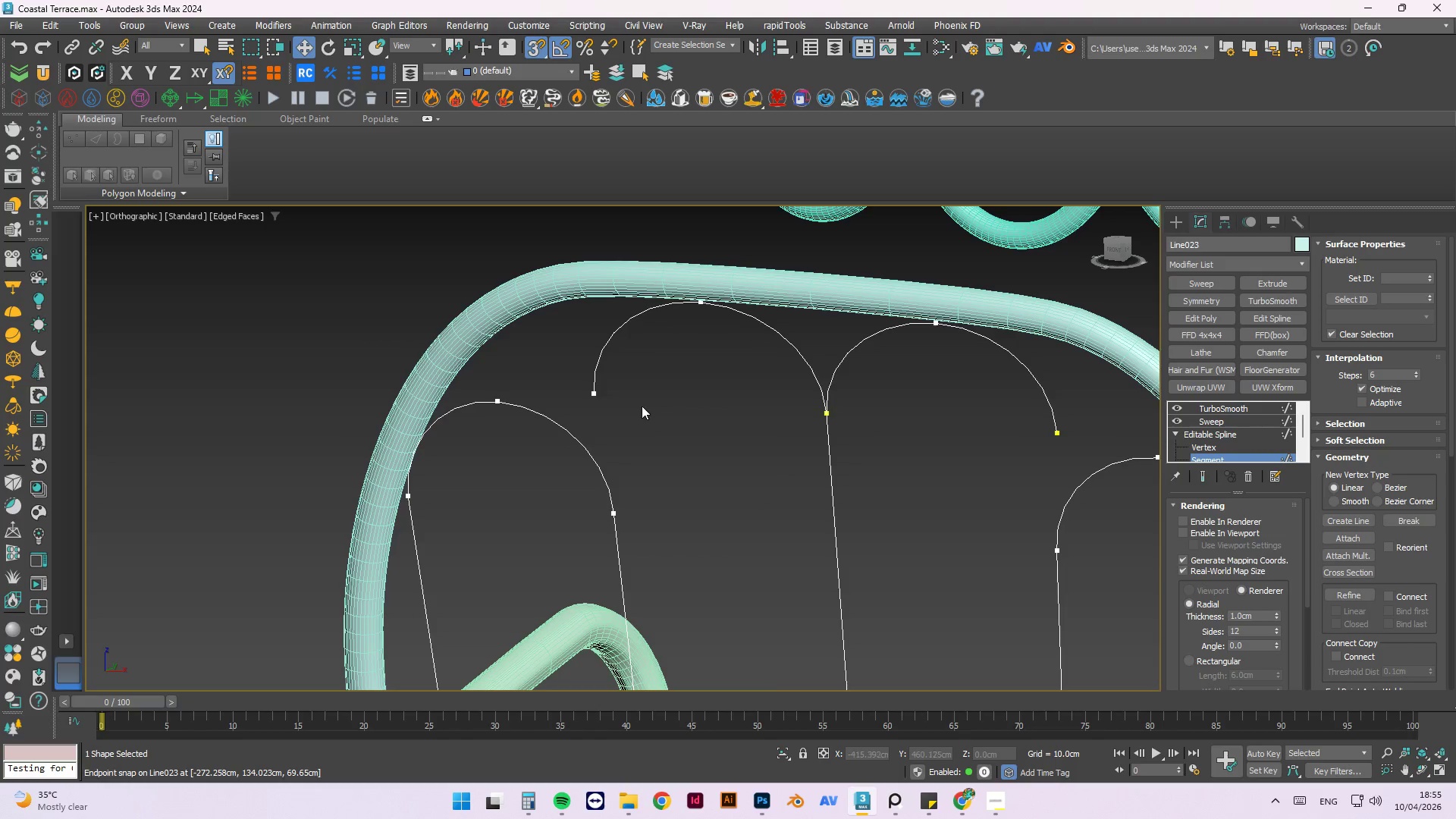 
left_click([596, 394])
 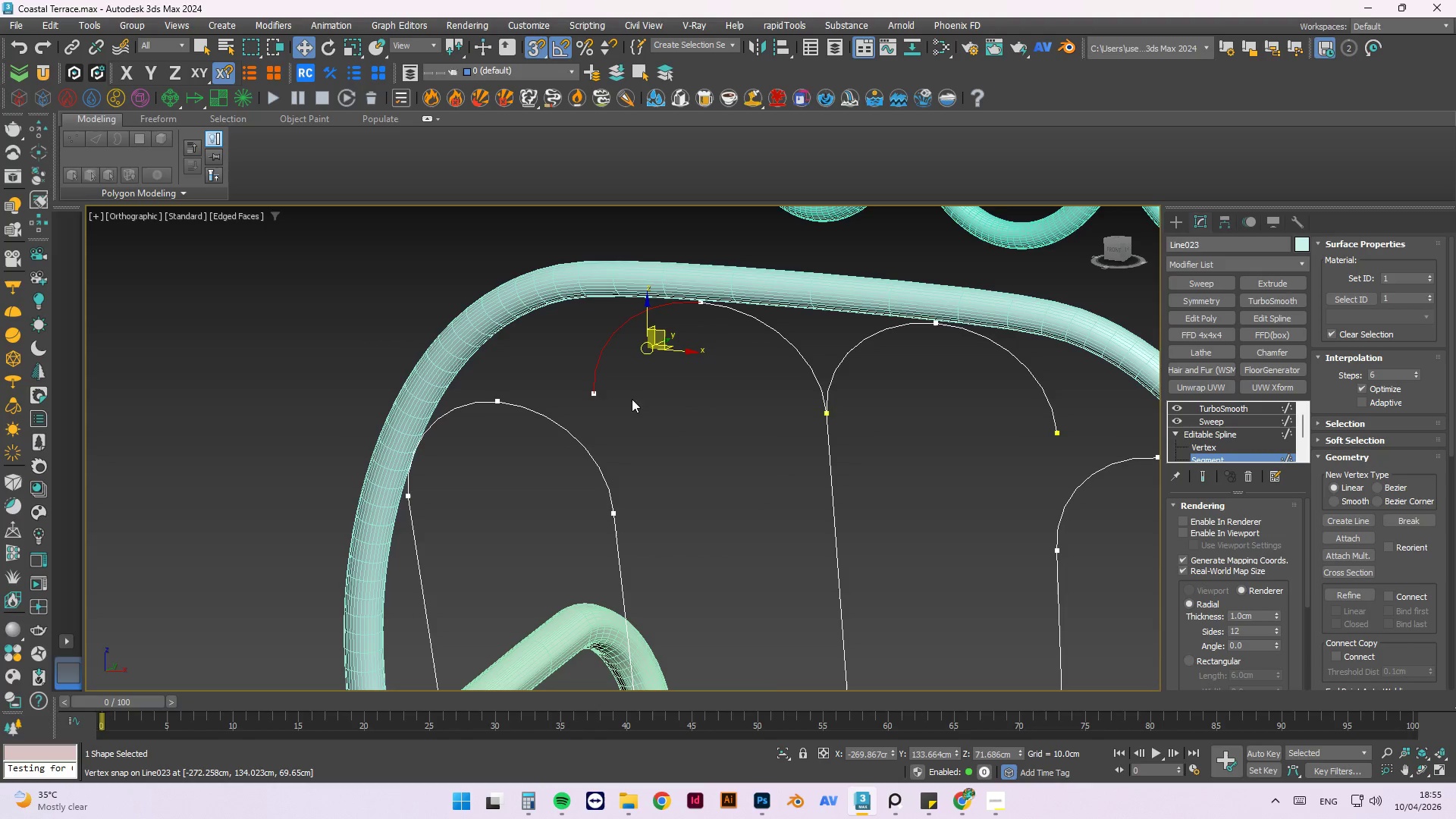 
hold_key(key=AltLeft, duration=1.5)
 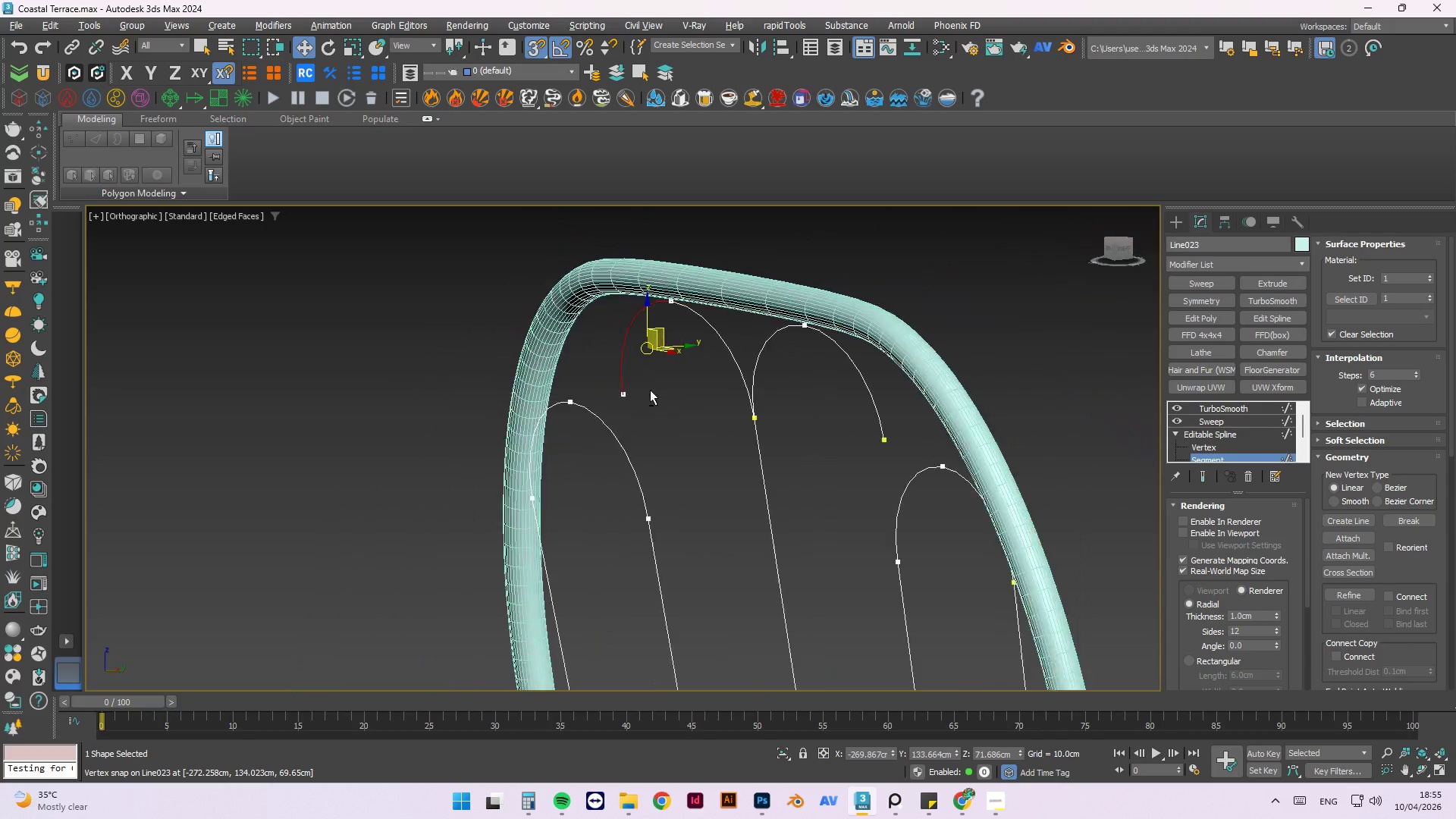 
hold_key(key=AltLeft, duration=1.52)
 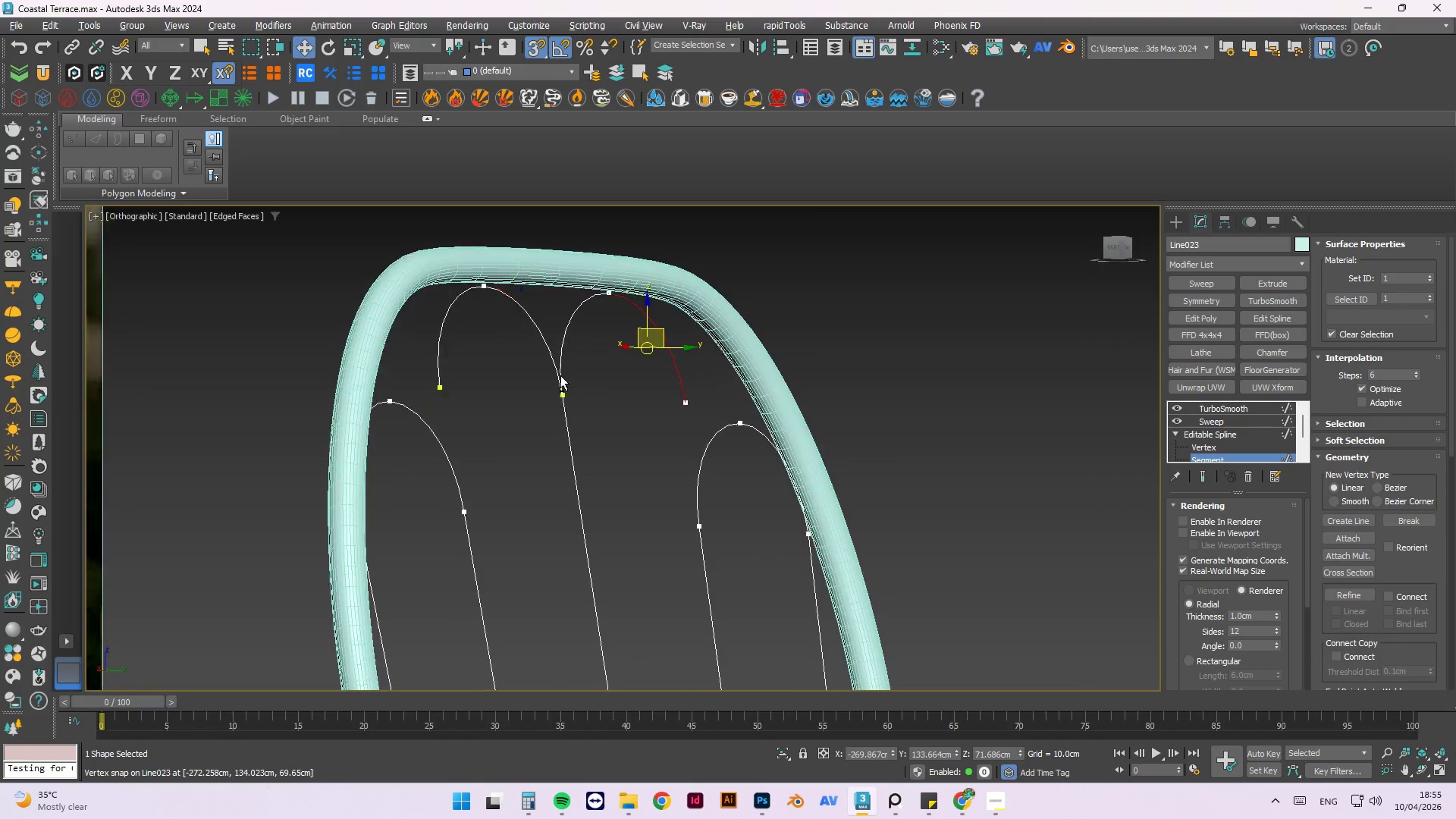 
hold_key(key=AltLeft, duration=1.51)
 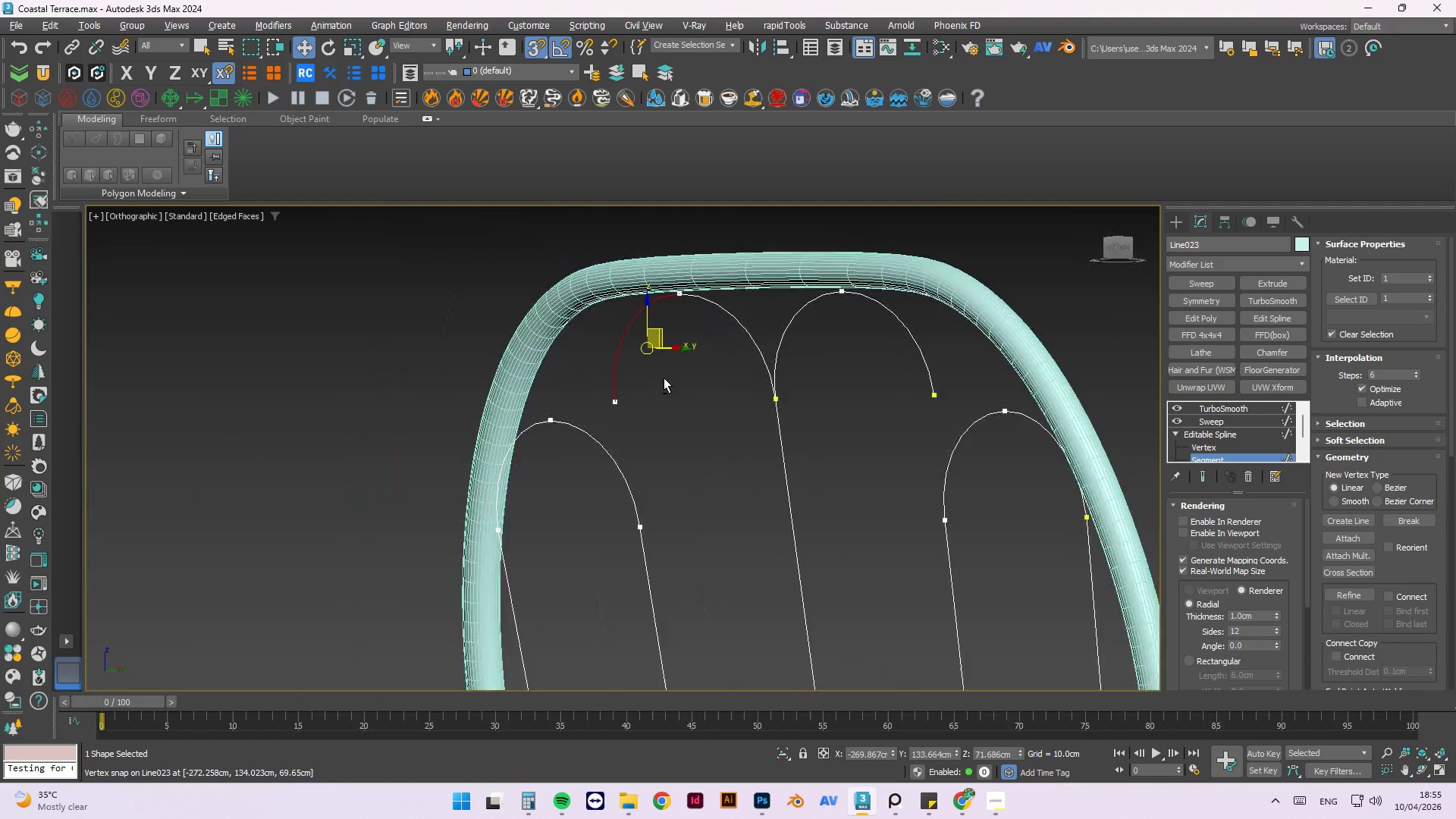 
hold_key(key=AltLeft, duration=1.09)
 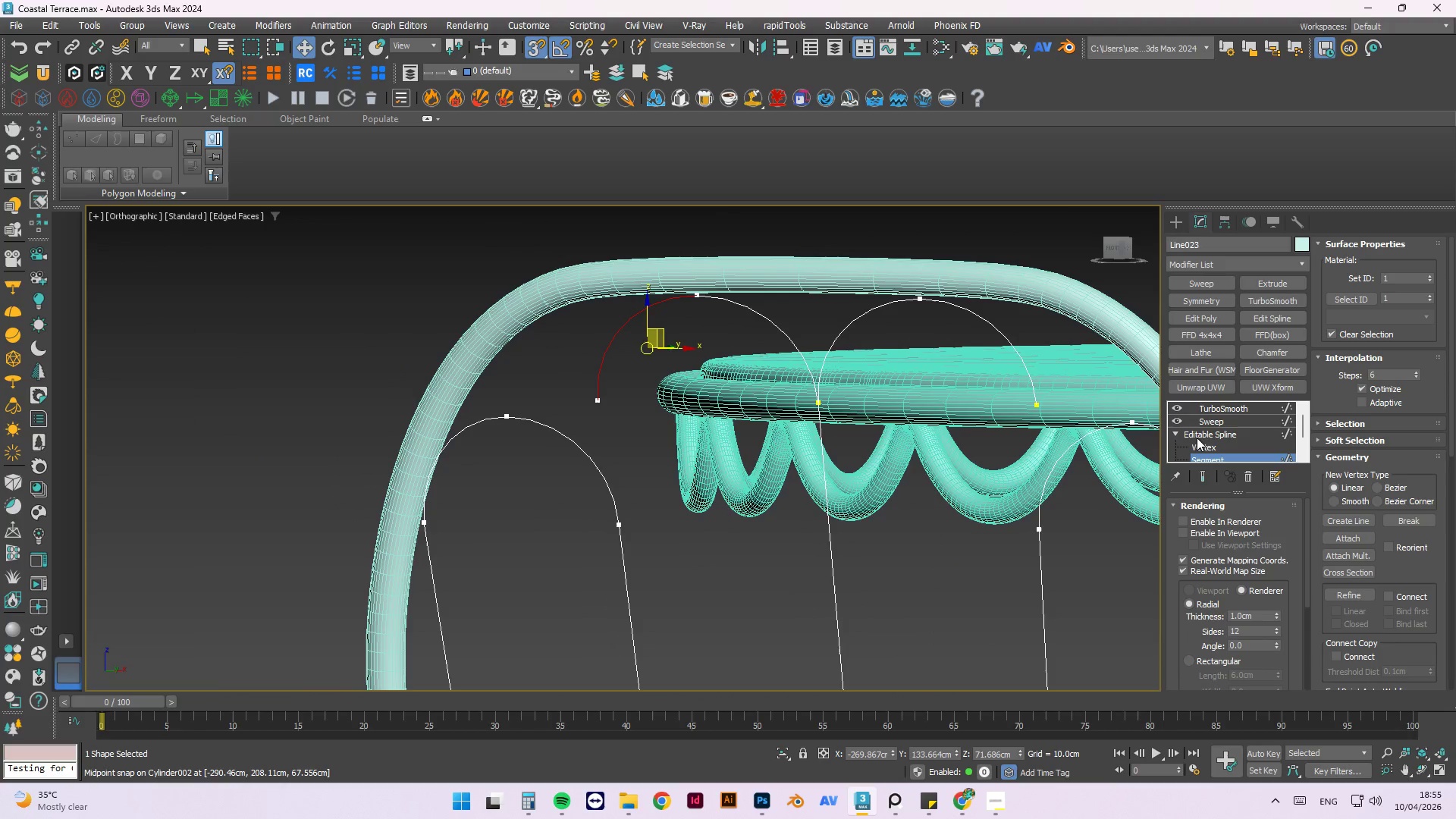 
left_click([1201, 441])
 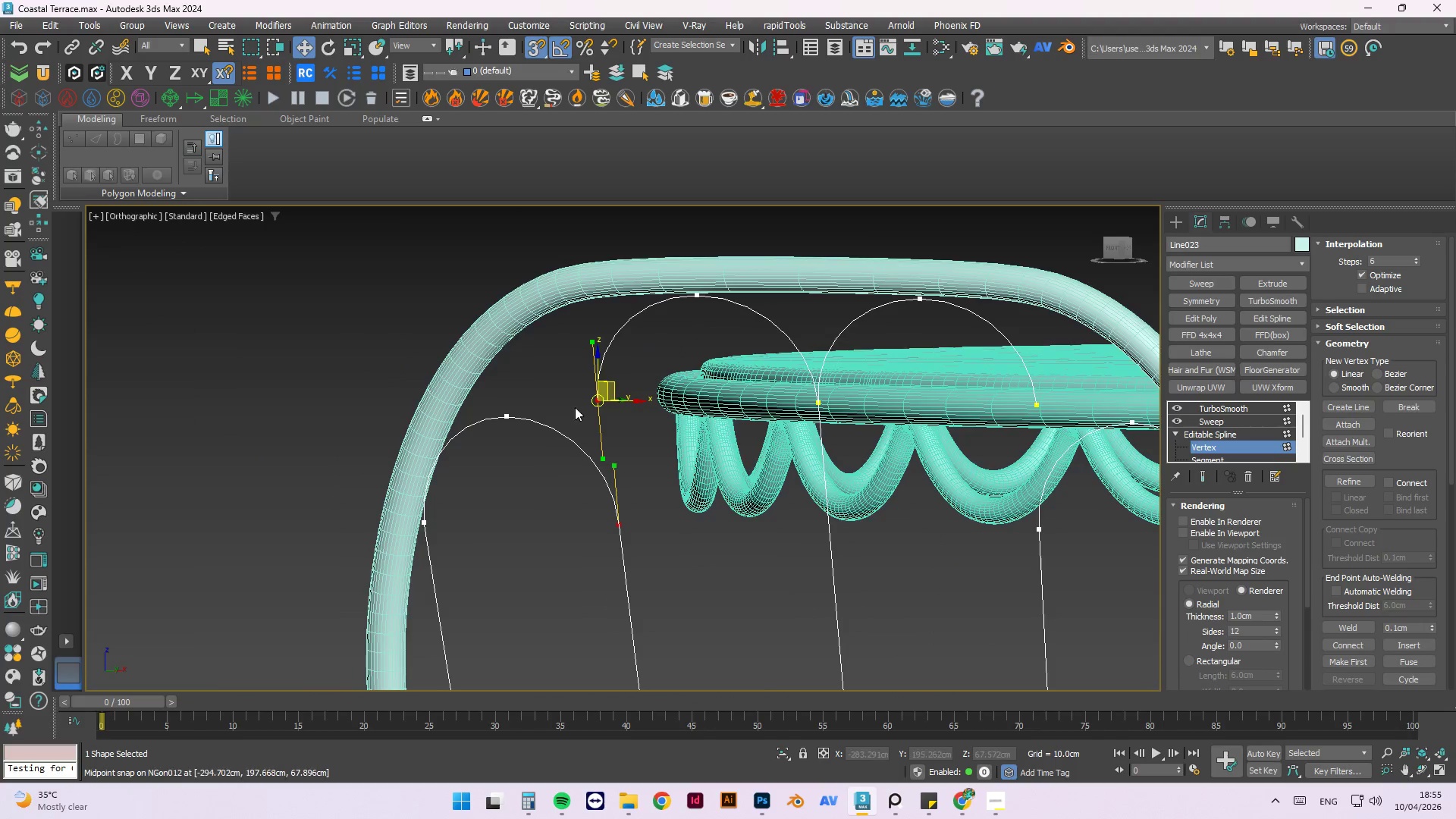 
hold_key(key=AltLeft, duration=1.22)
 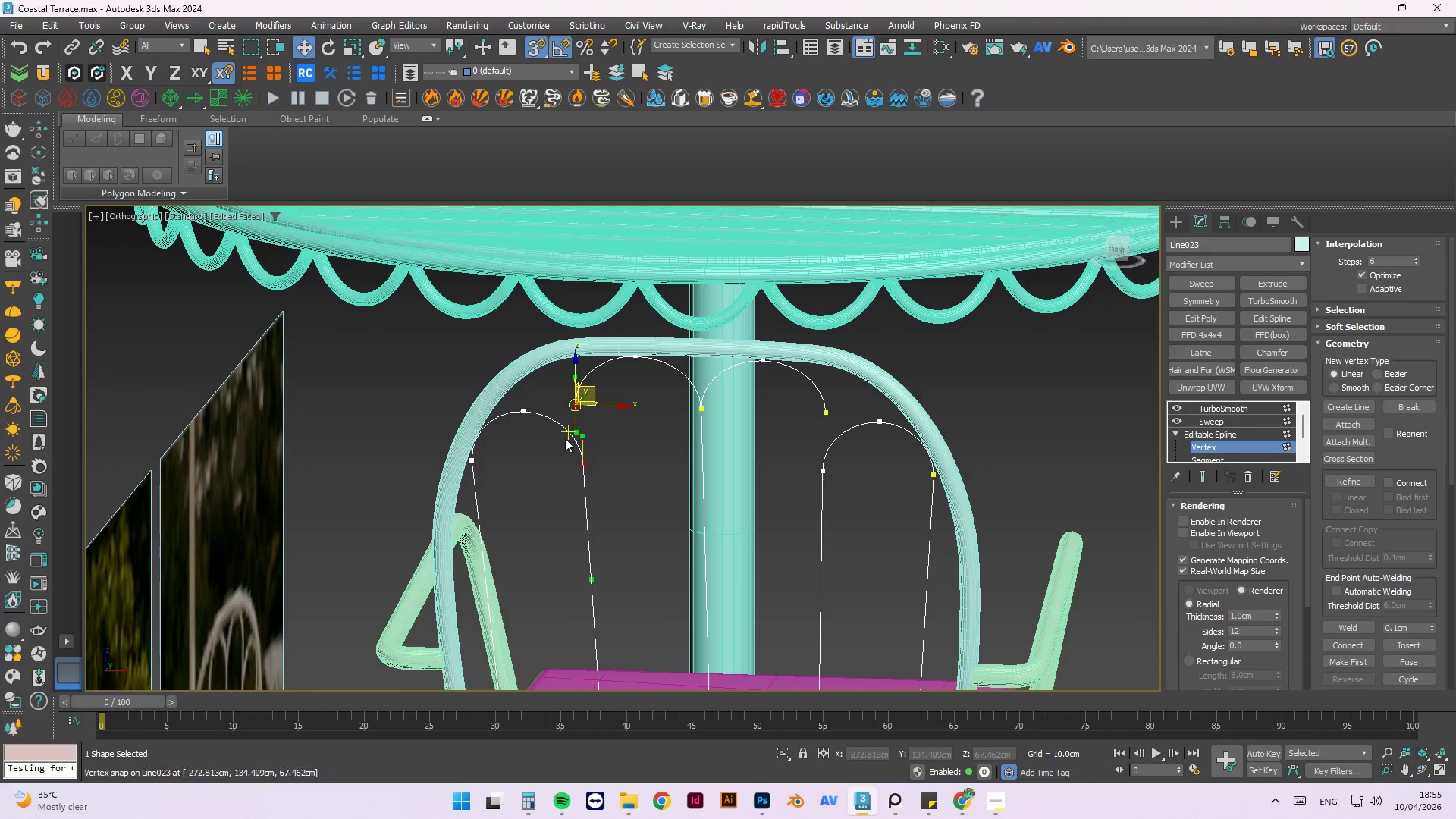 
scroll: coordinate [550, 406], scroll_direction: down, amount: 2.0
 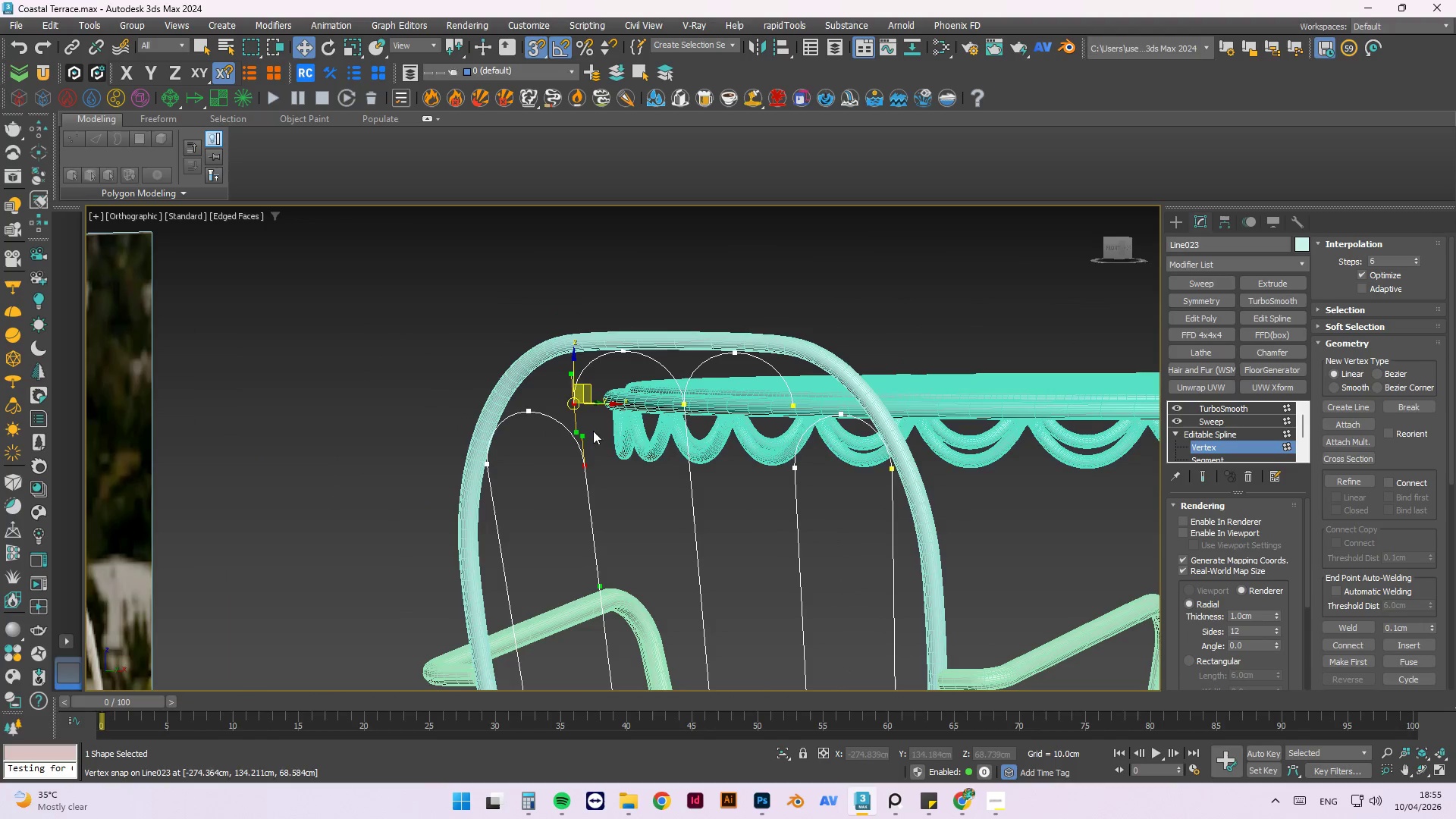 
scroll: coordinate [563, 443], scroll_direction: up, amount: 3.0
 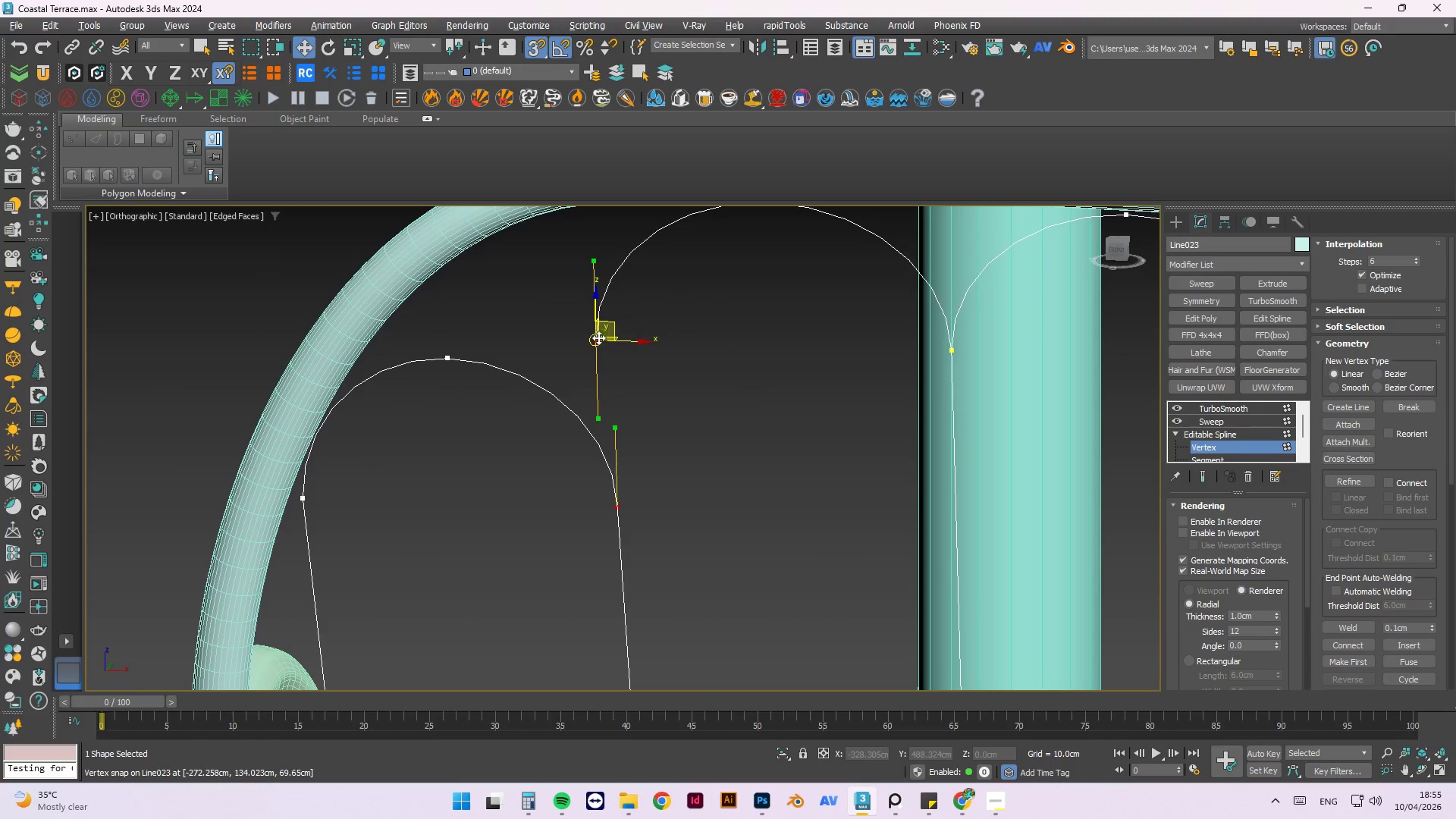 
right_click([598, 338])
 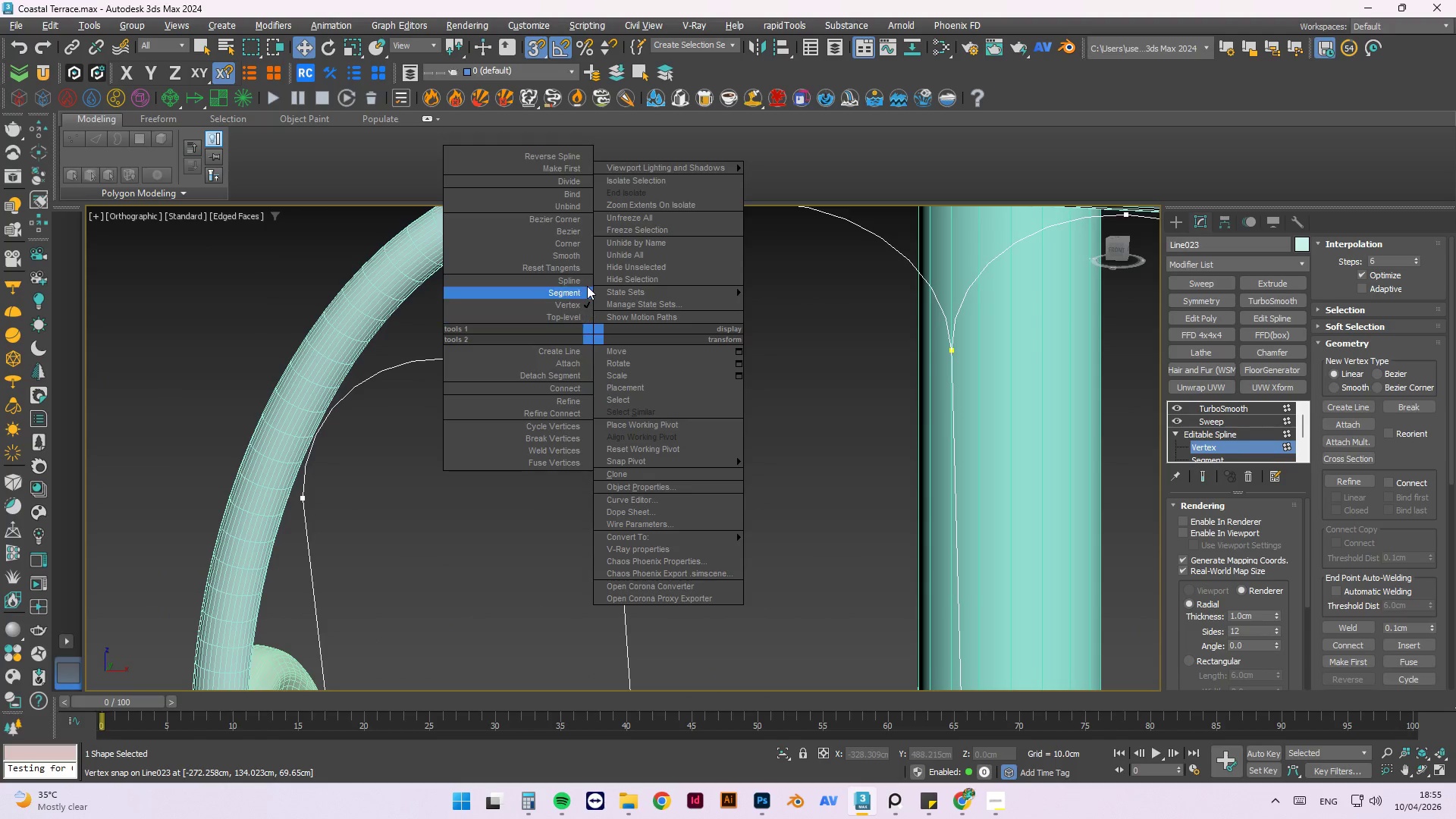 
left_click([576, 244])
 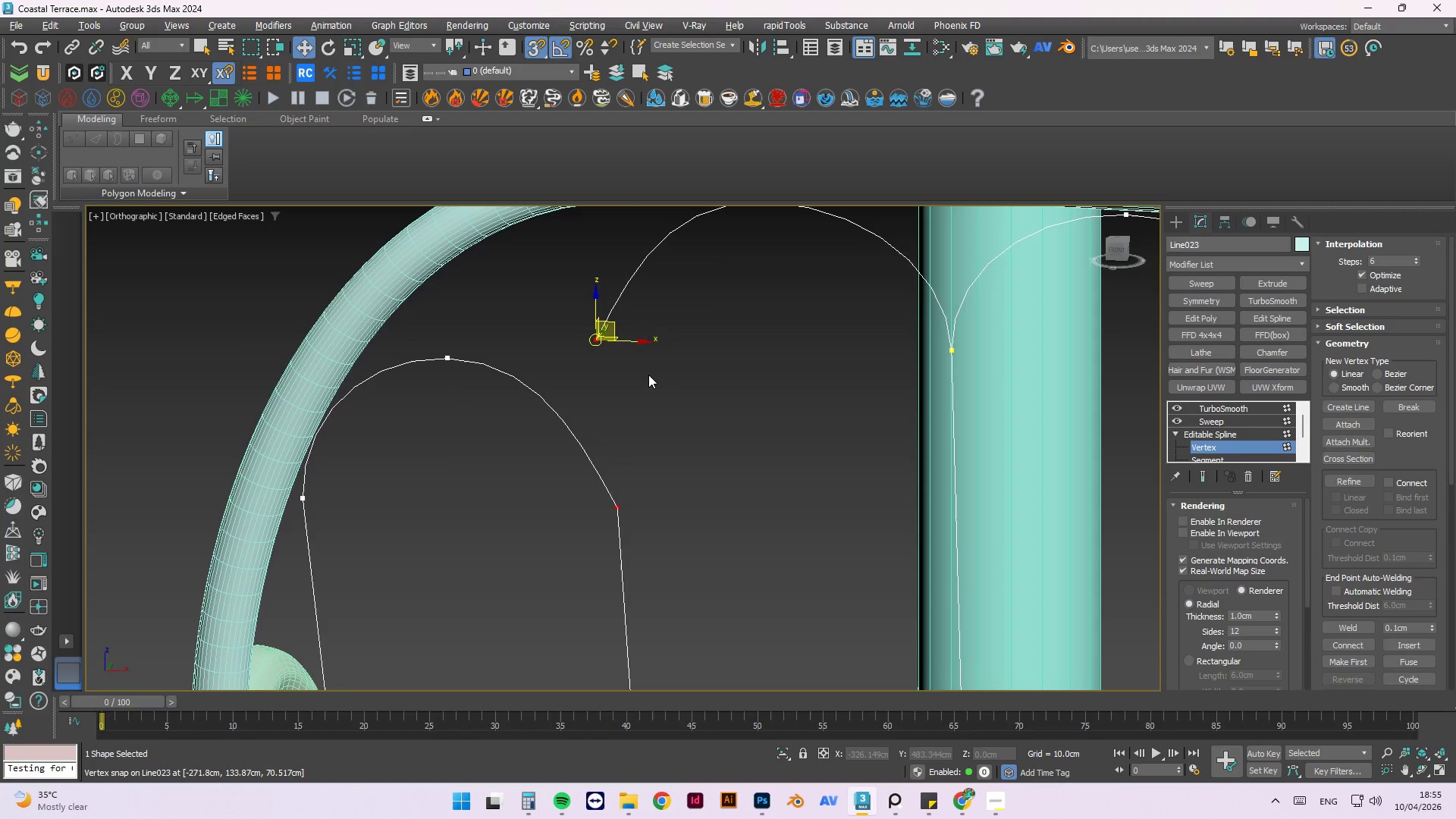 
key(Control+Z)
 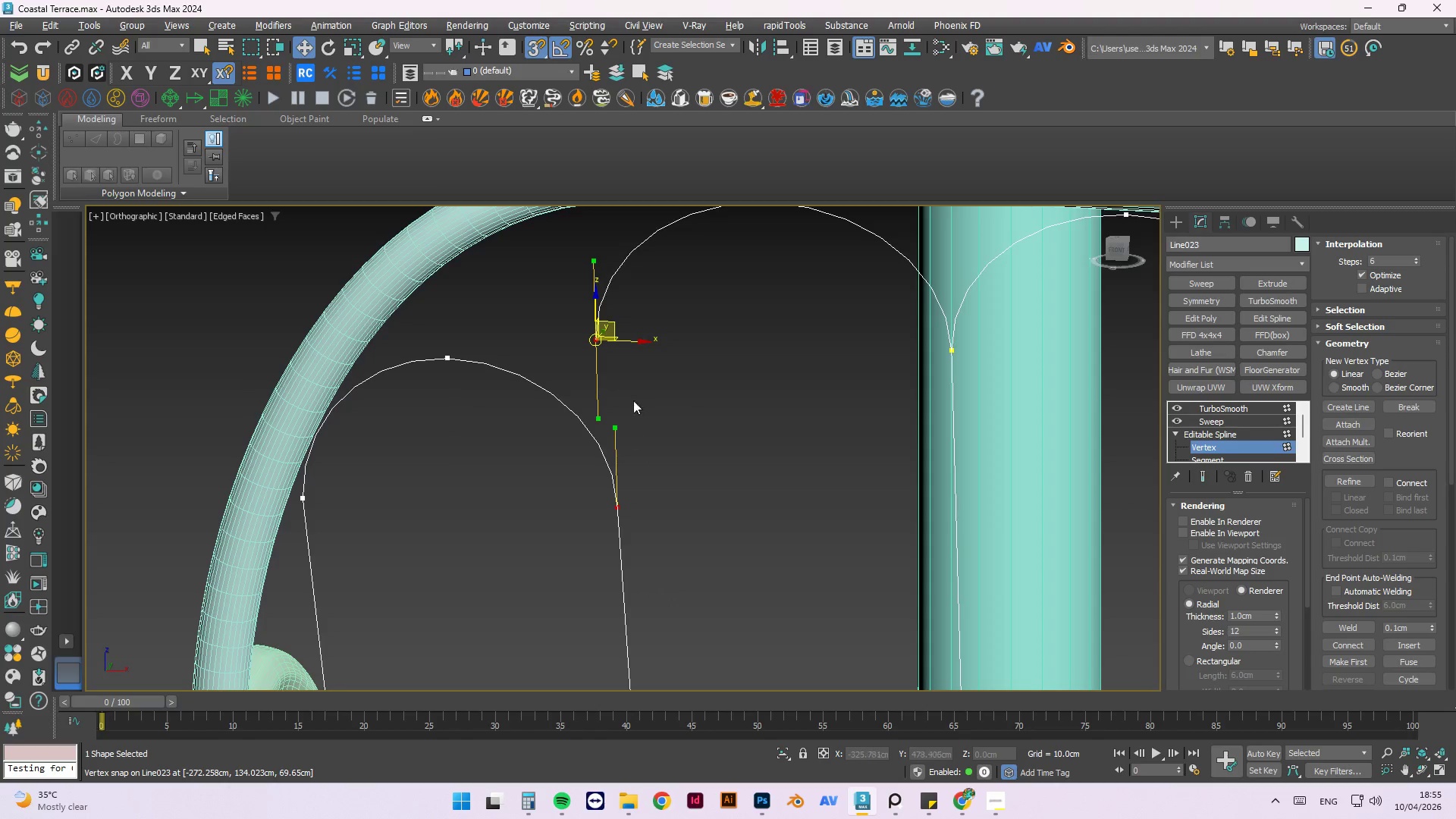 
right_click([596, 340])
 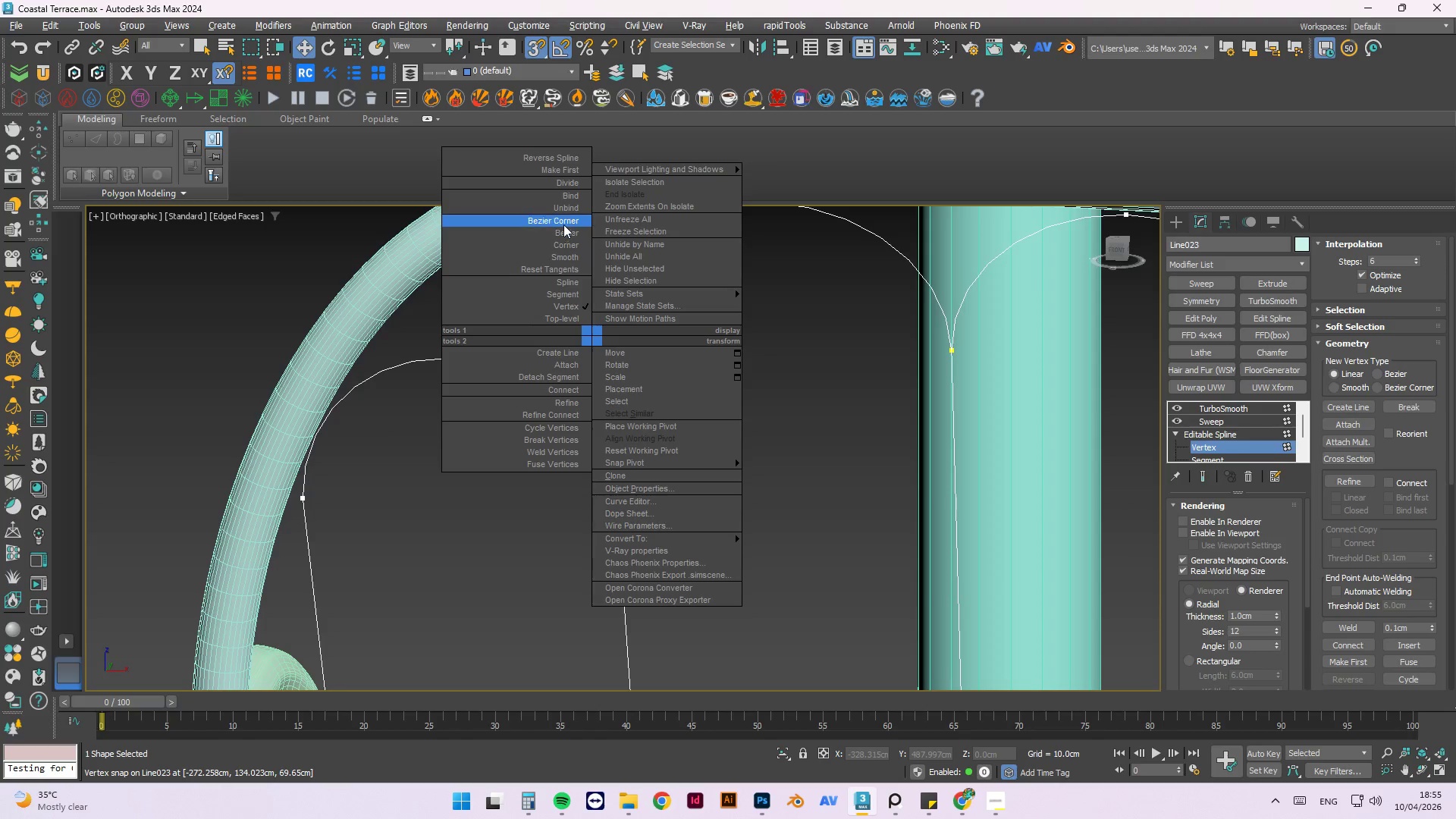 
left_click([563, 221])
 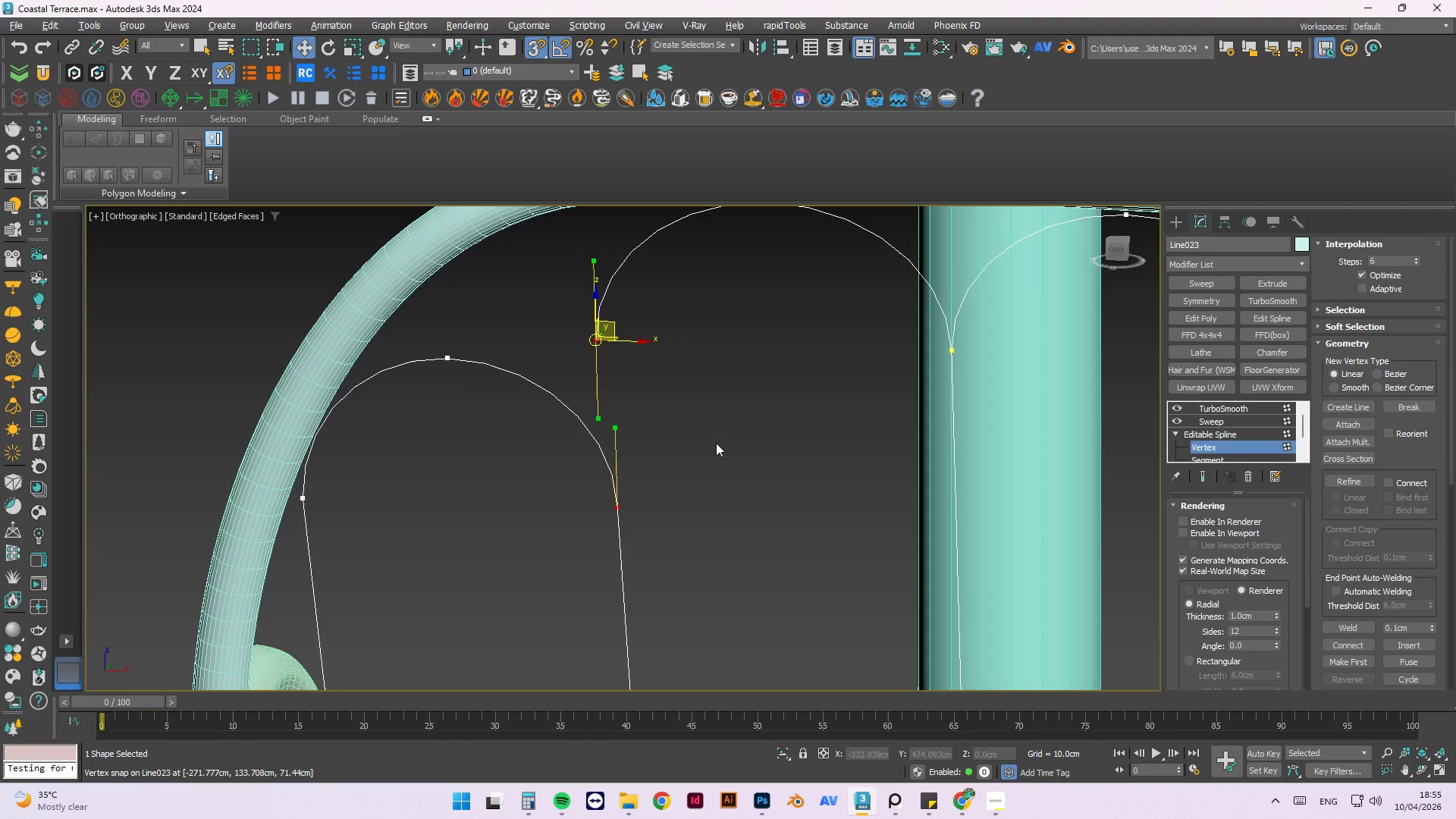 
scroll: coordinate [470, 354], scroll_direction: down, amount: 2.0
 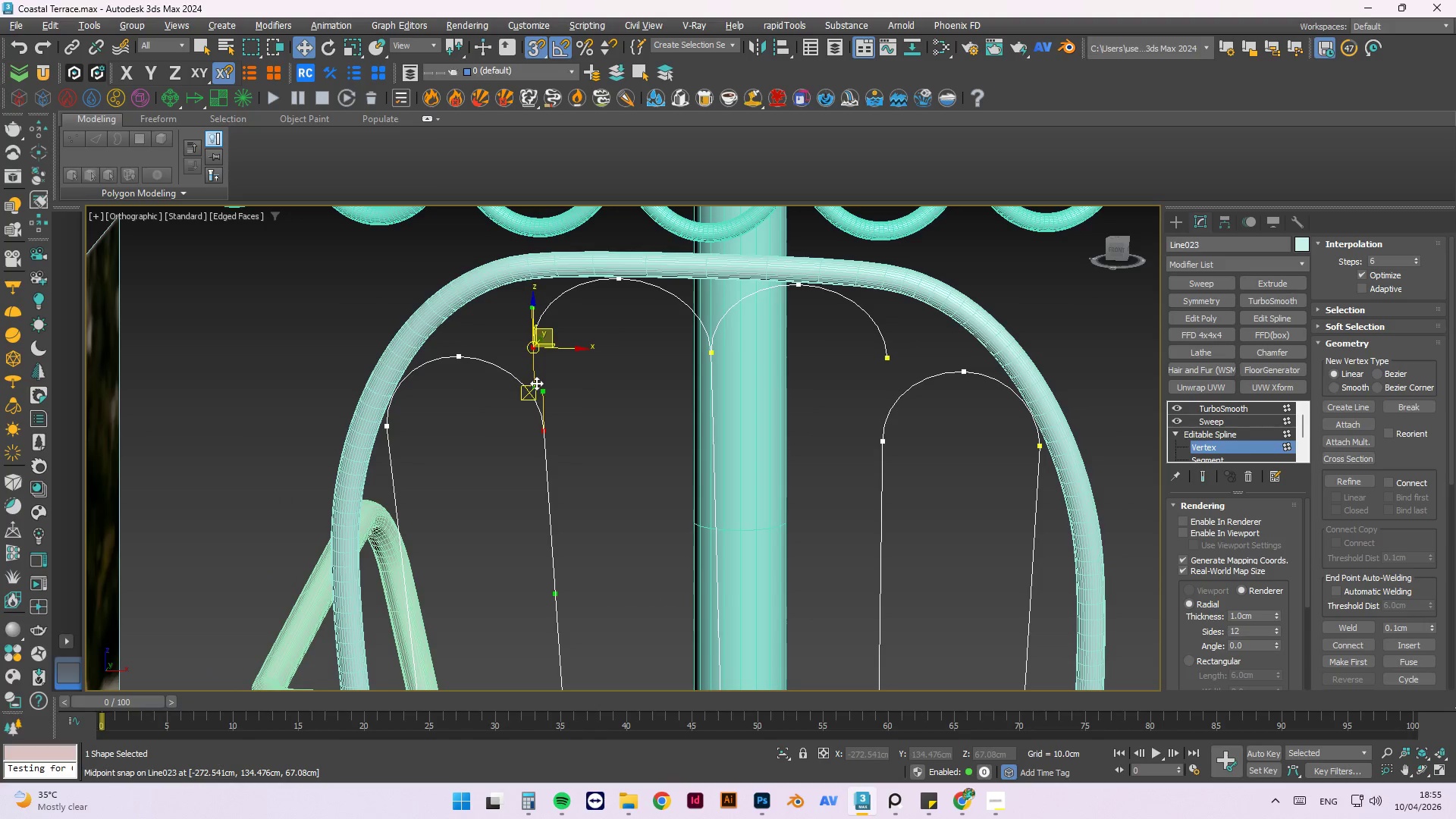 
key(Control+Z)
 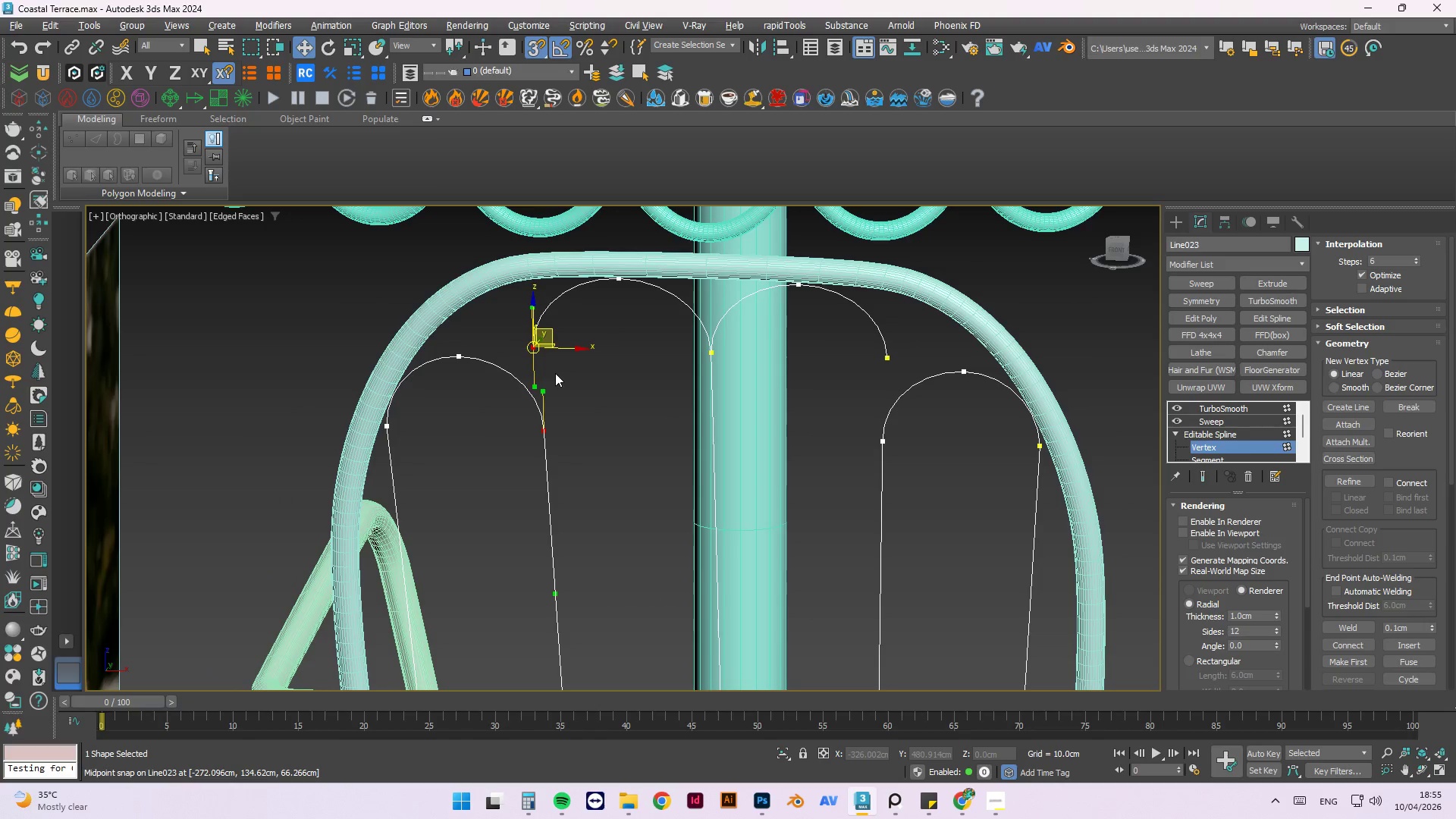 
right_click([522, 340])
 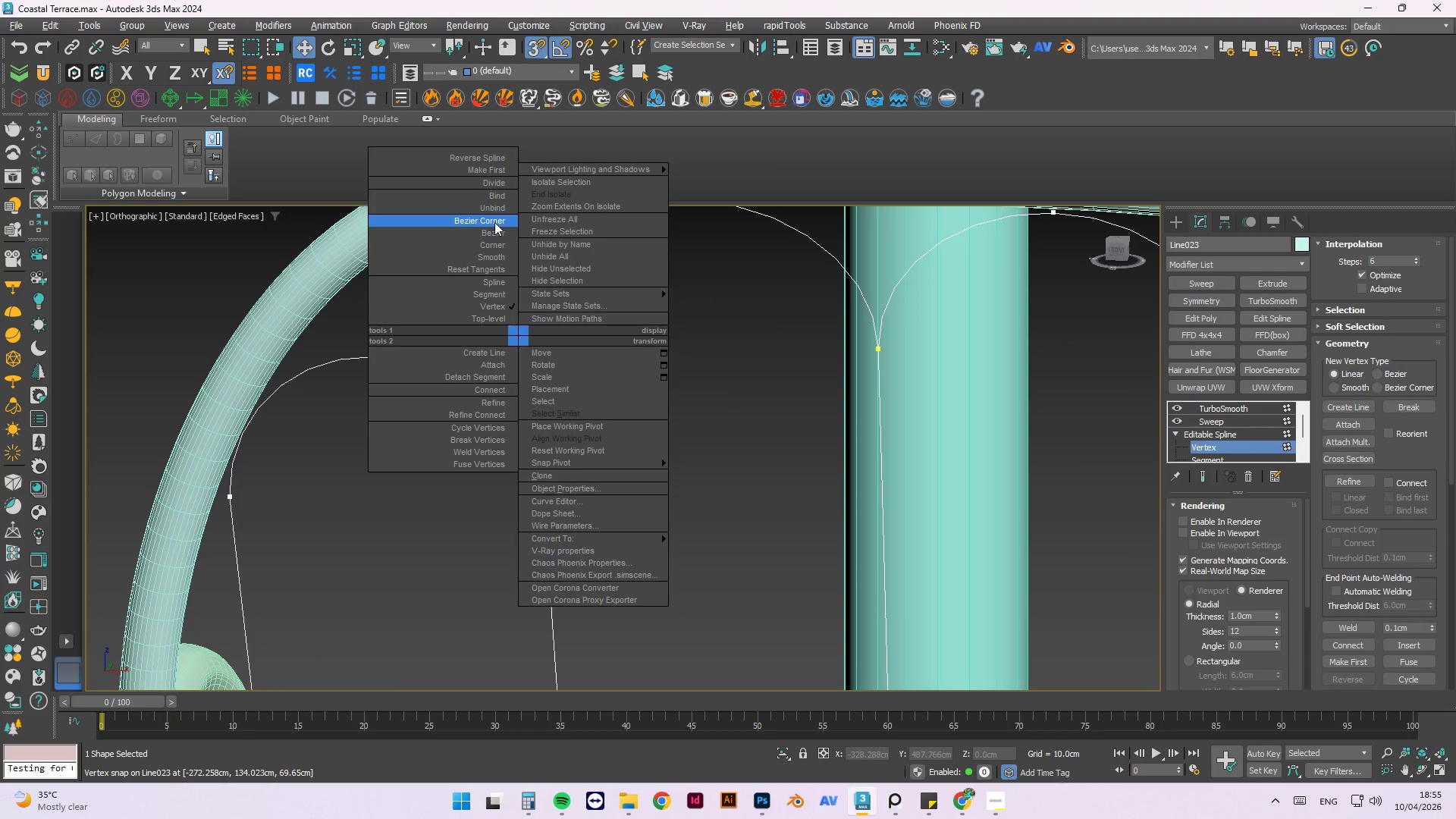 
scroll: coordinate [543, 356], scroll_direction: up, amount: 2.0
 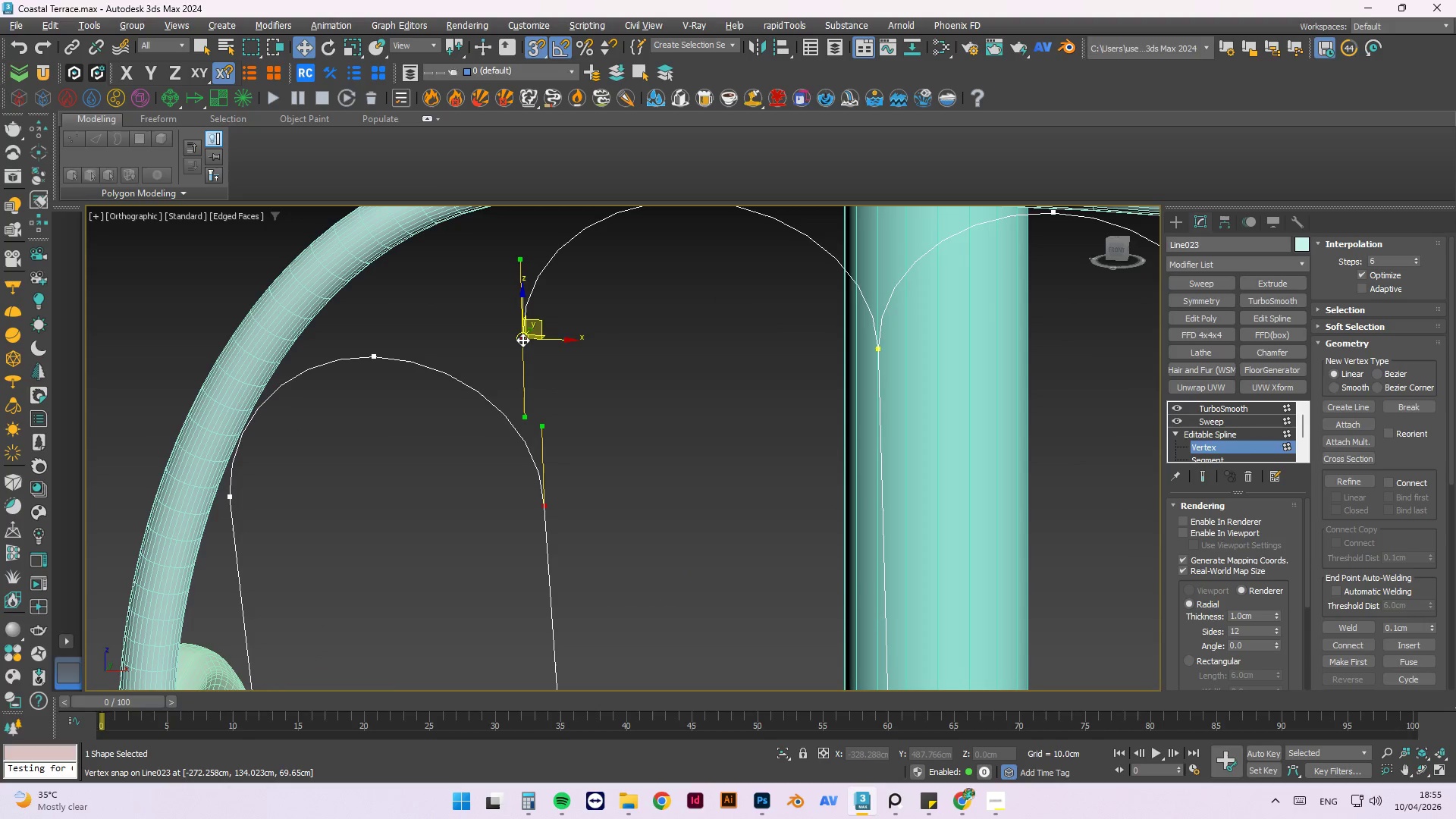 
left_click([494, 222])
 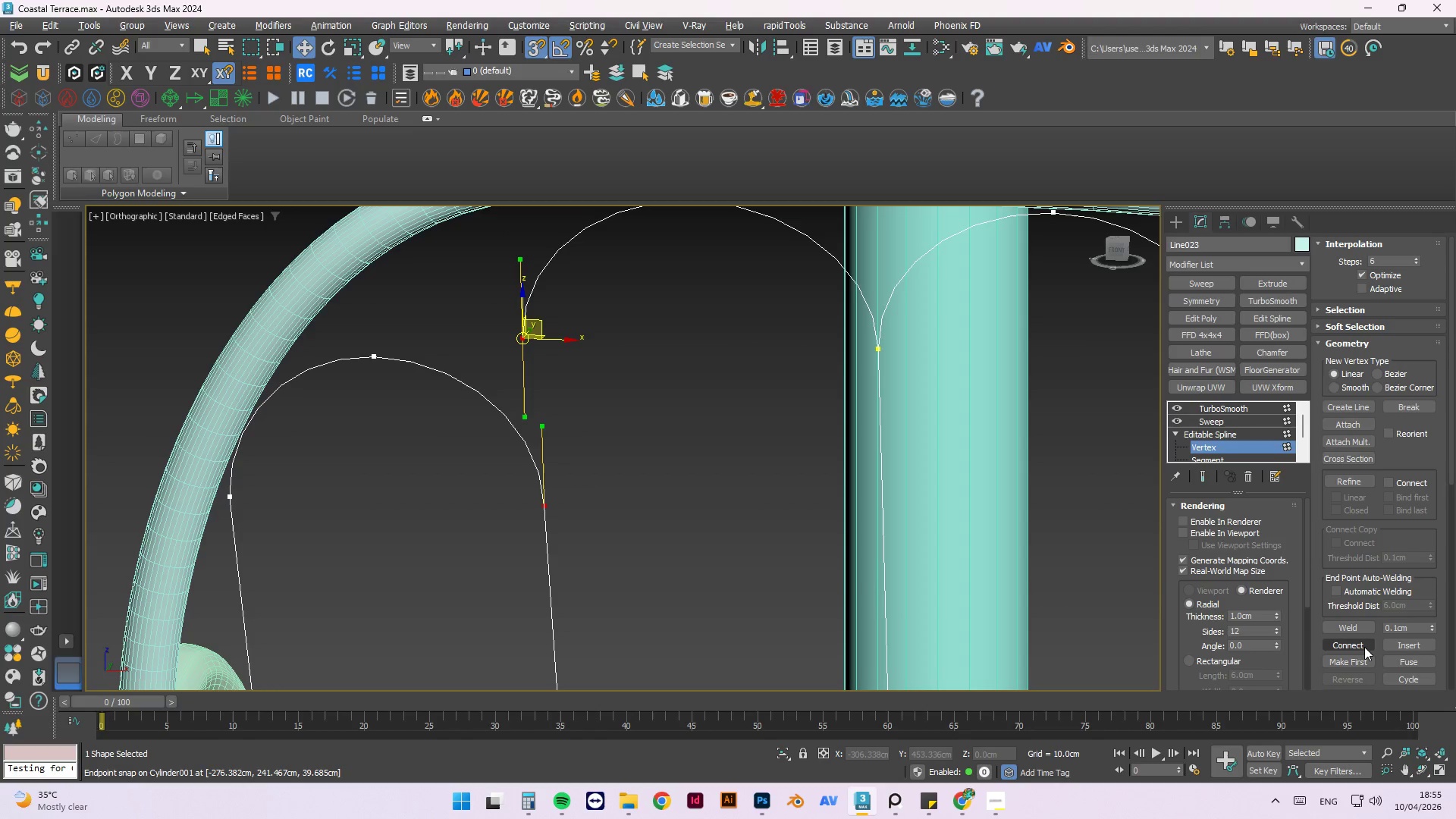 
left_click([1351, 629])
 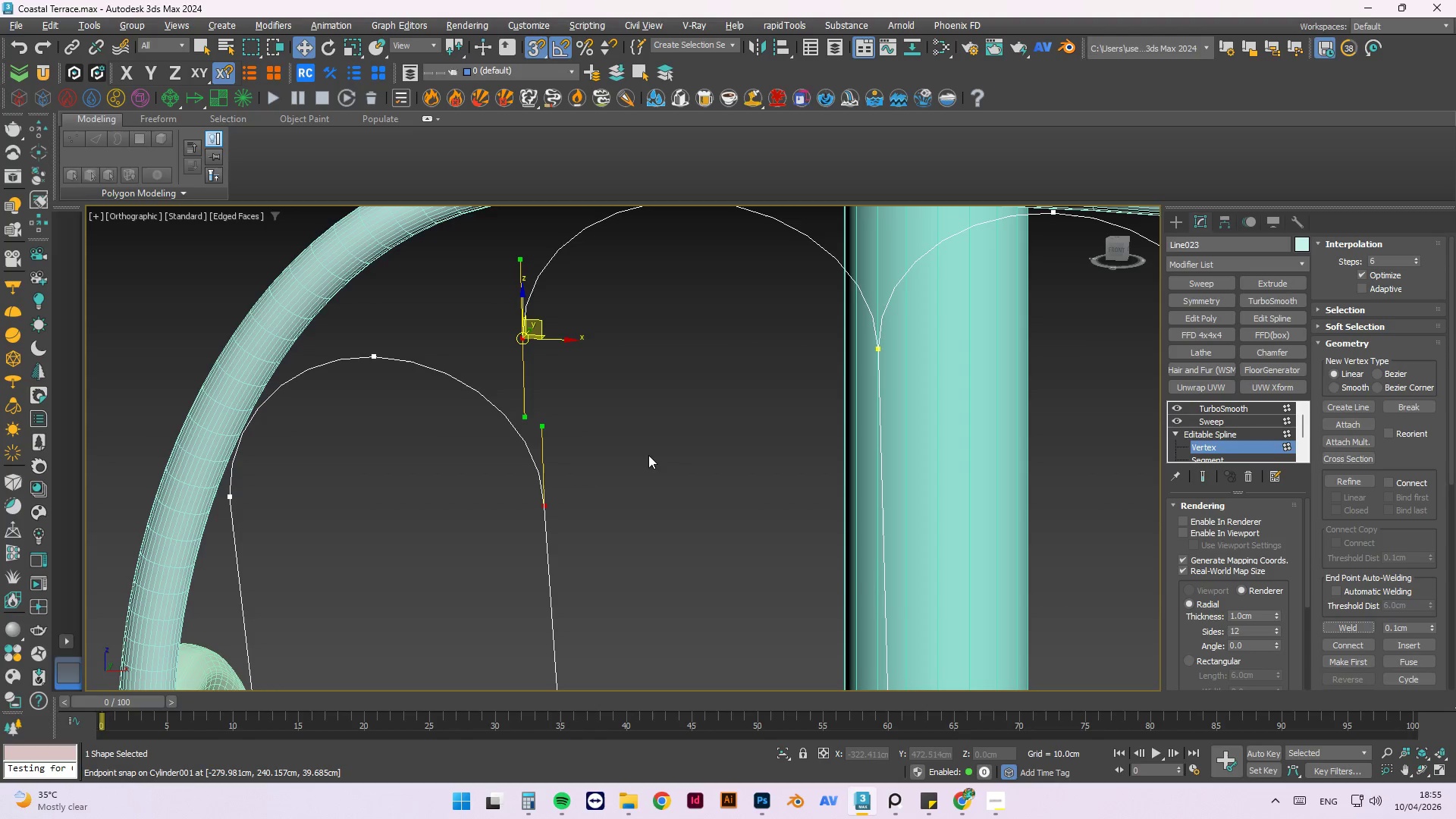 
hold_key(key=ControlLeft, duration=0.84)
left_click_drag(start_coordinate=[614, 464], to_coordinate=[485, 545])
 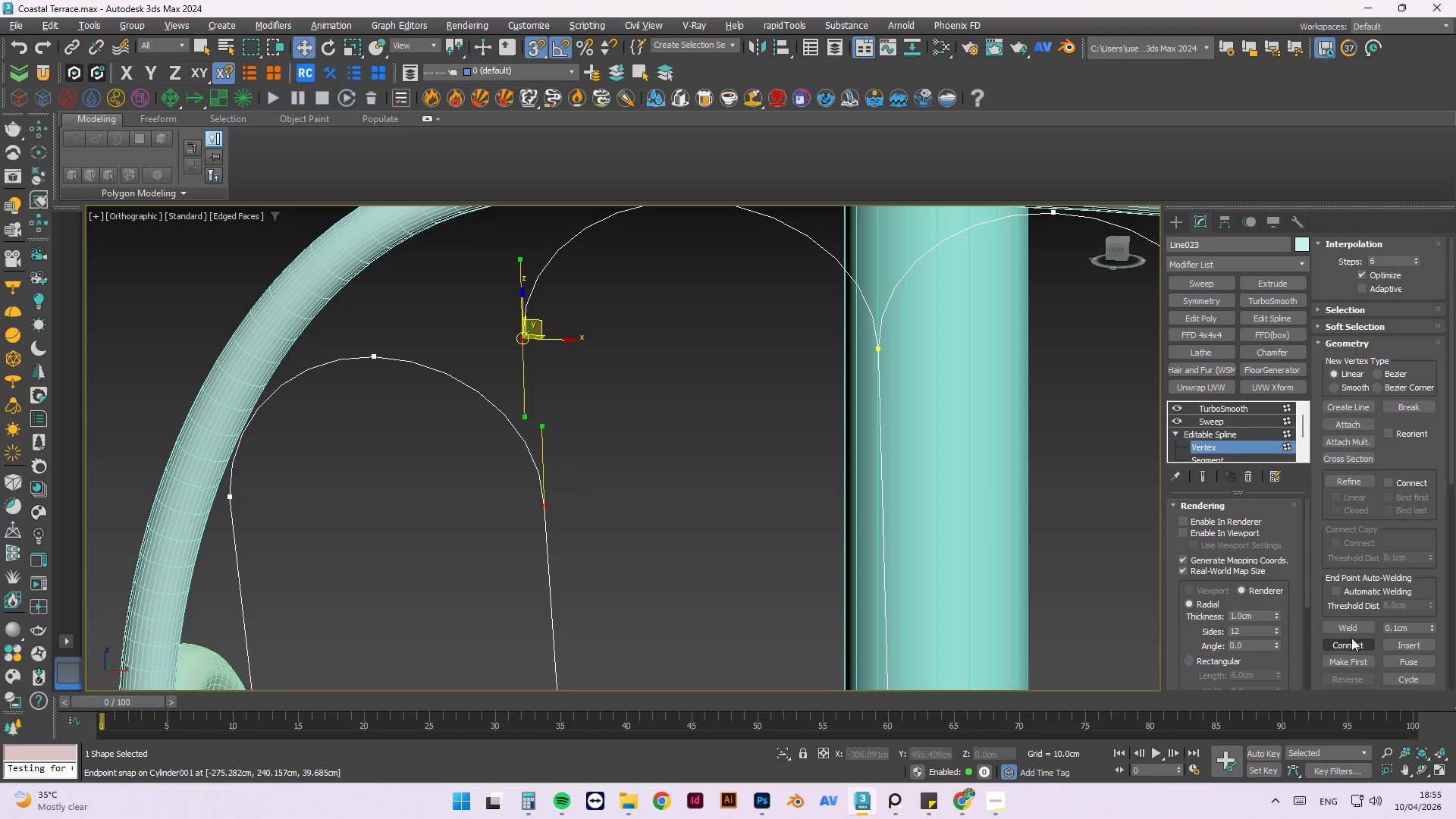 
left_click([1346, 623])
 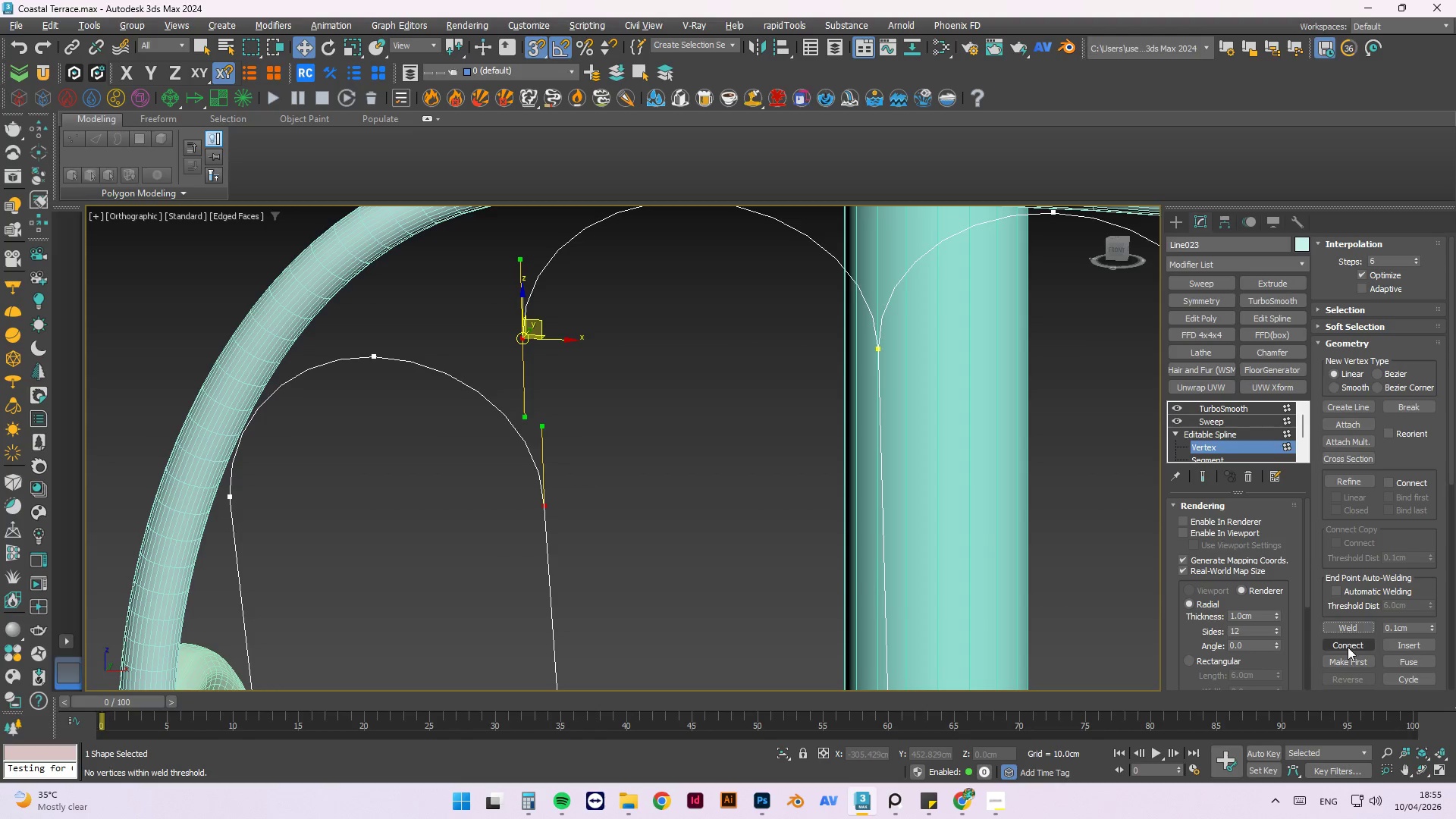 
left_click([1343, 646])
 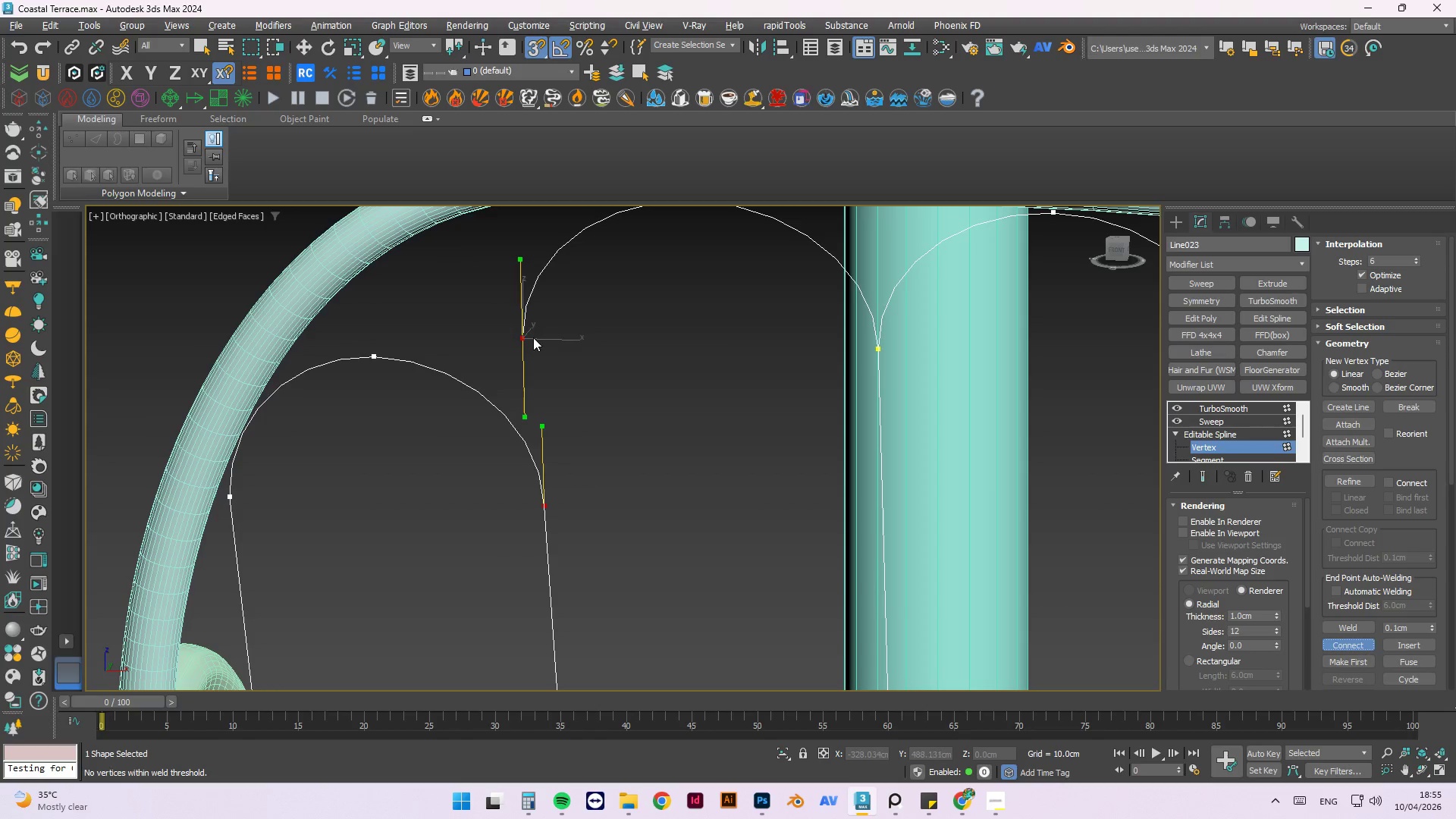 
left_click_drag(start_coordinate=[526, 338], to_coordinate=[545, 507])
 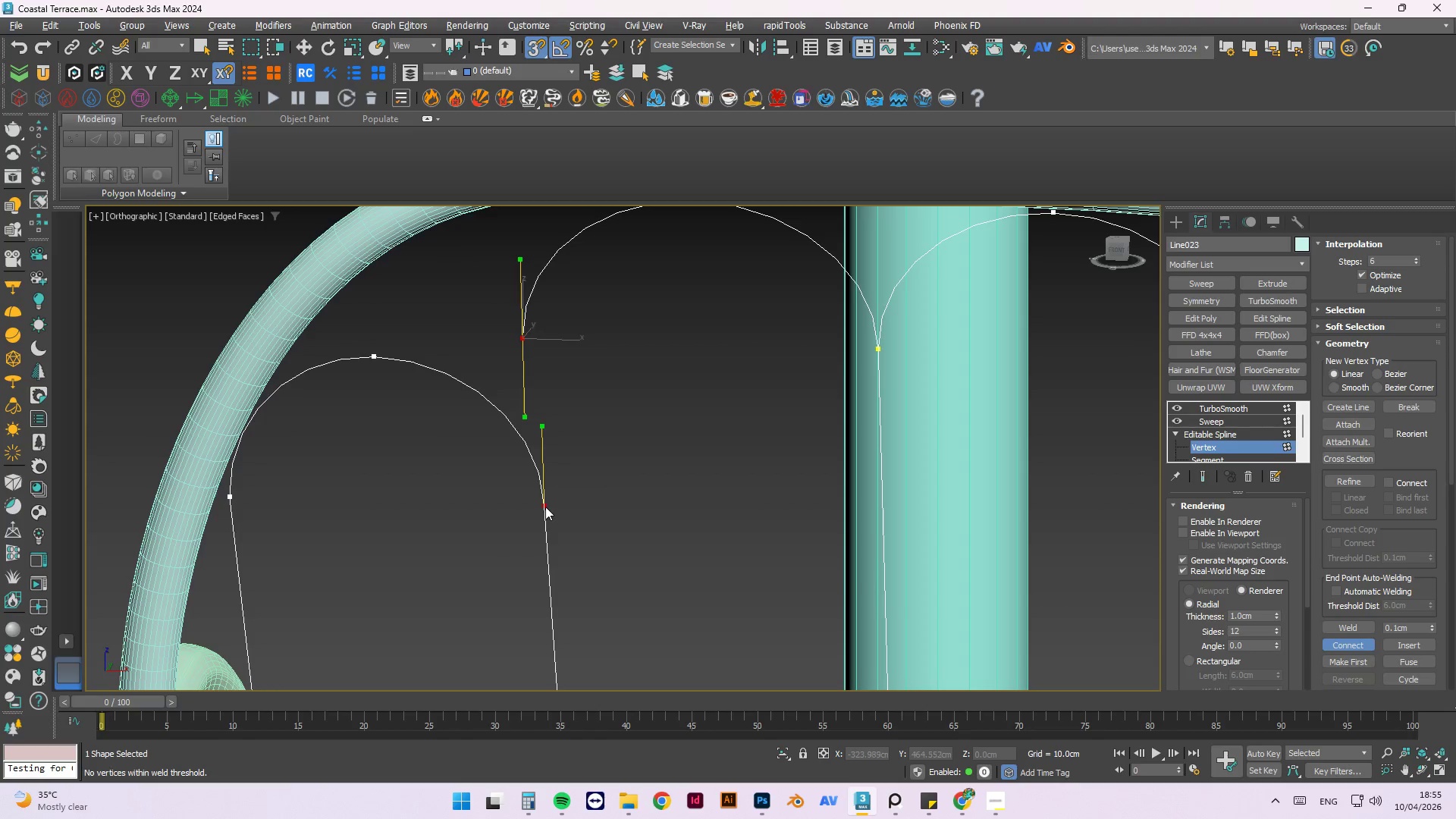 
left_click_drag(start_coordinate=[545, 507], to_coordinate=[551, 375])
 